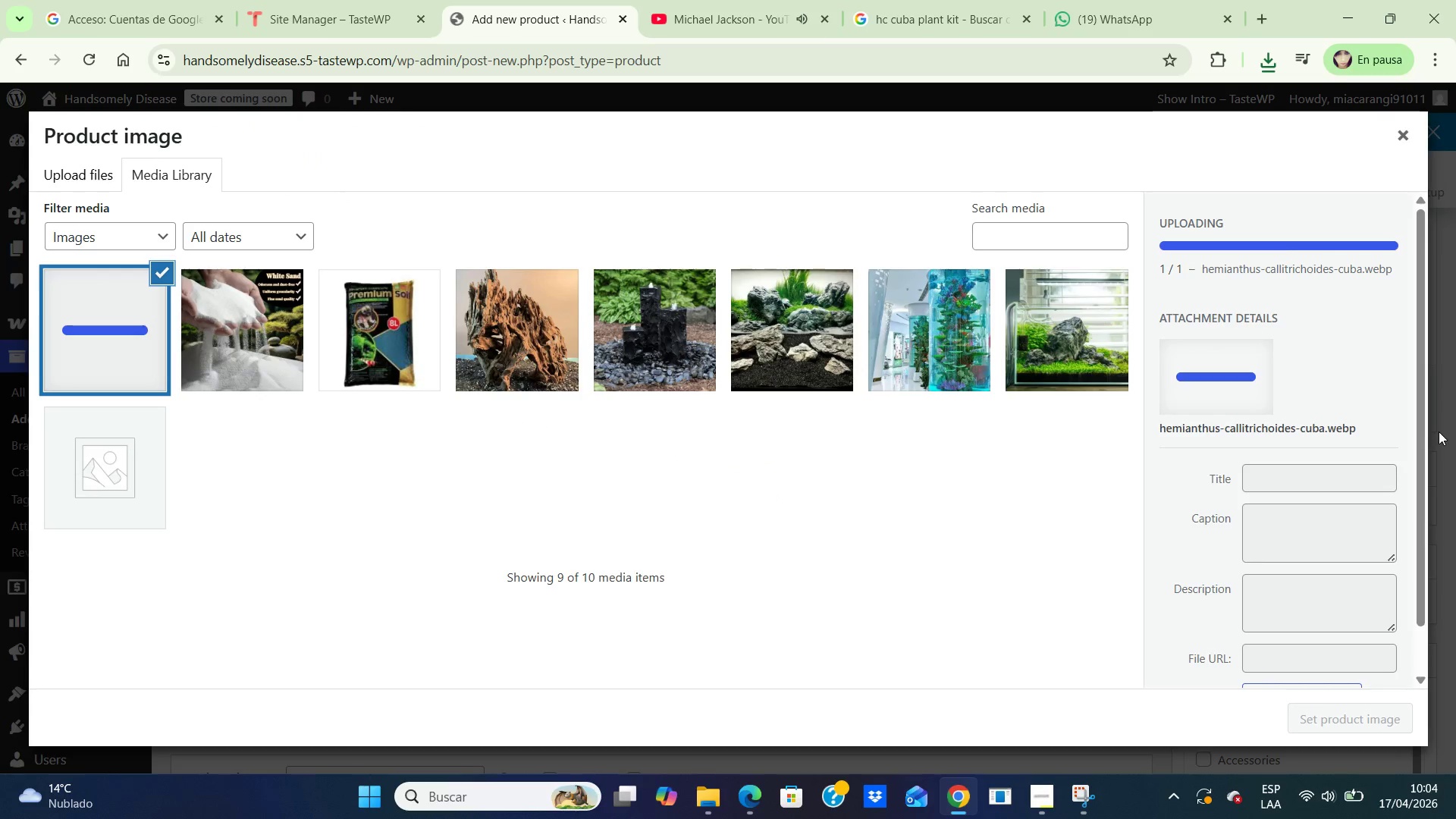 
left_click([1286, 507])
 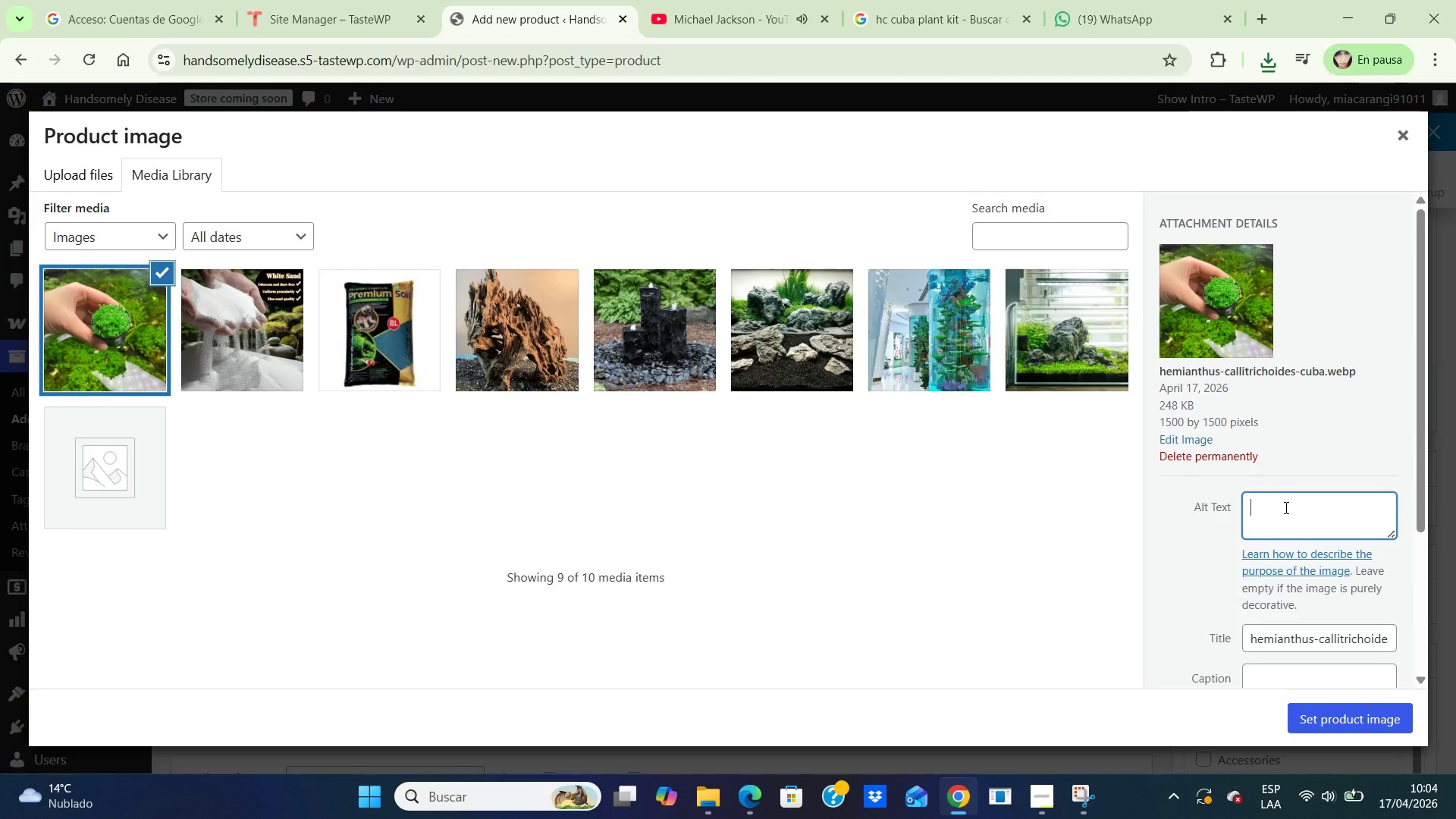 
type(hc cuba carpet plant kit for premium nano aquascaping foreground)
 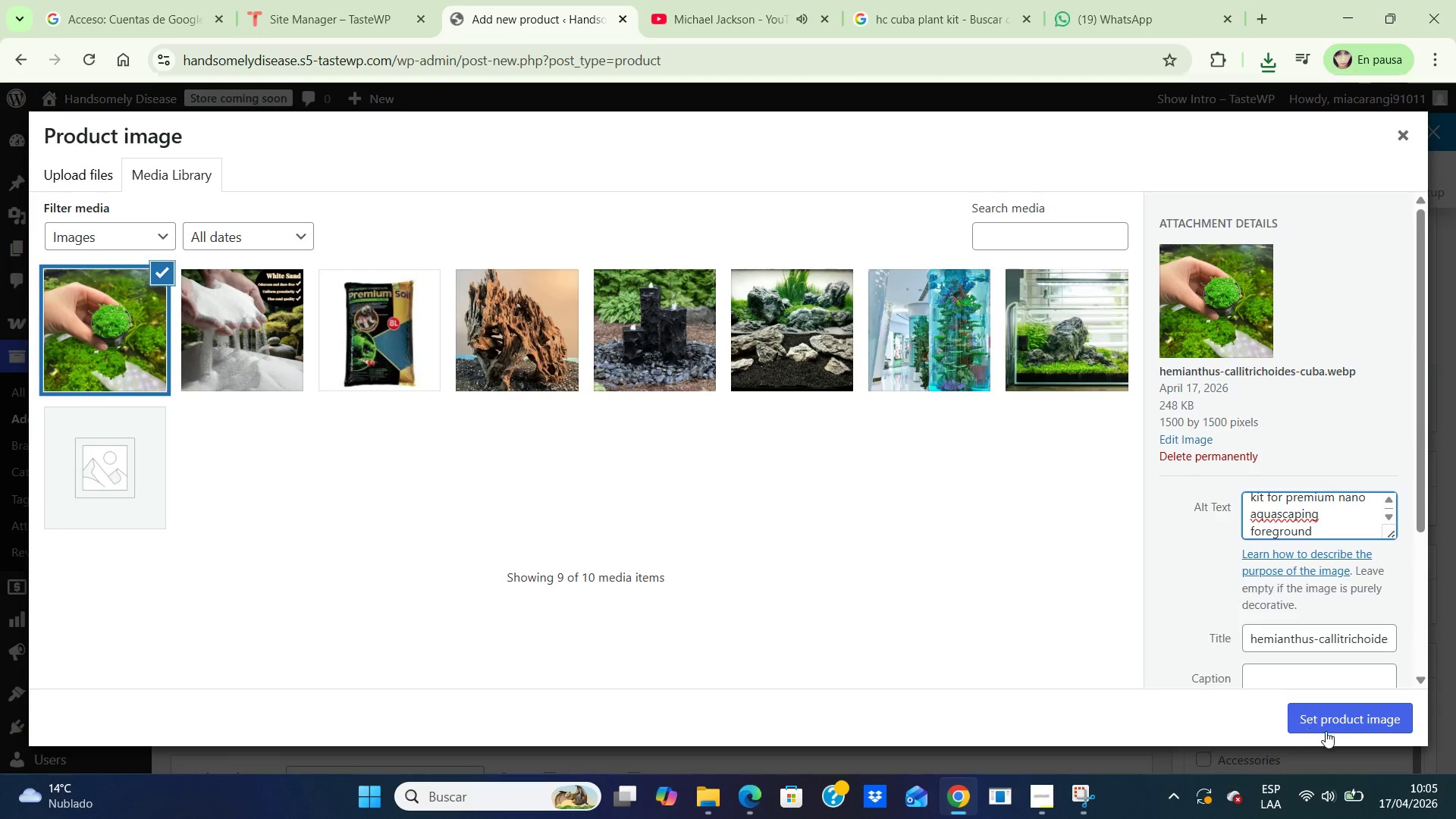 
left_click([1319, 710])
 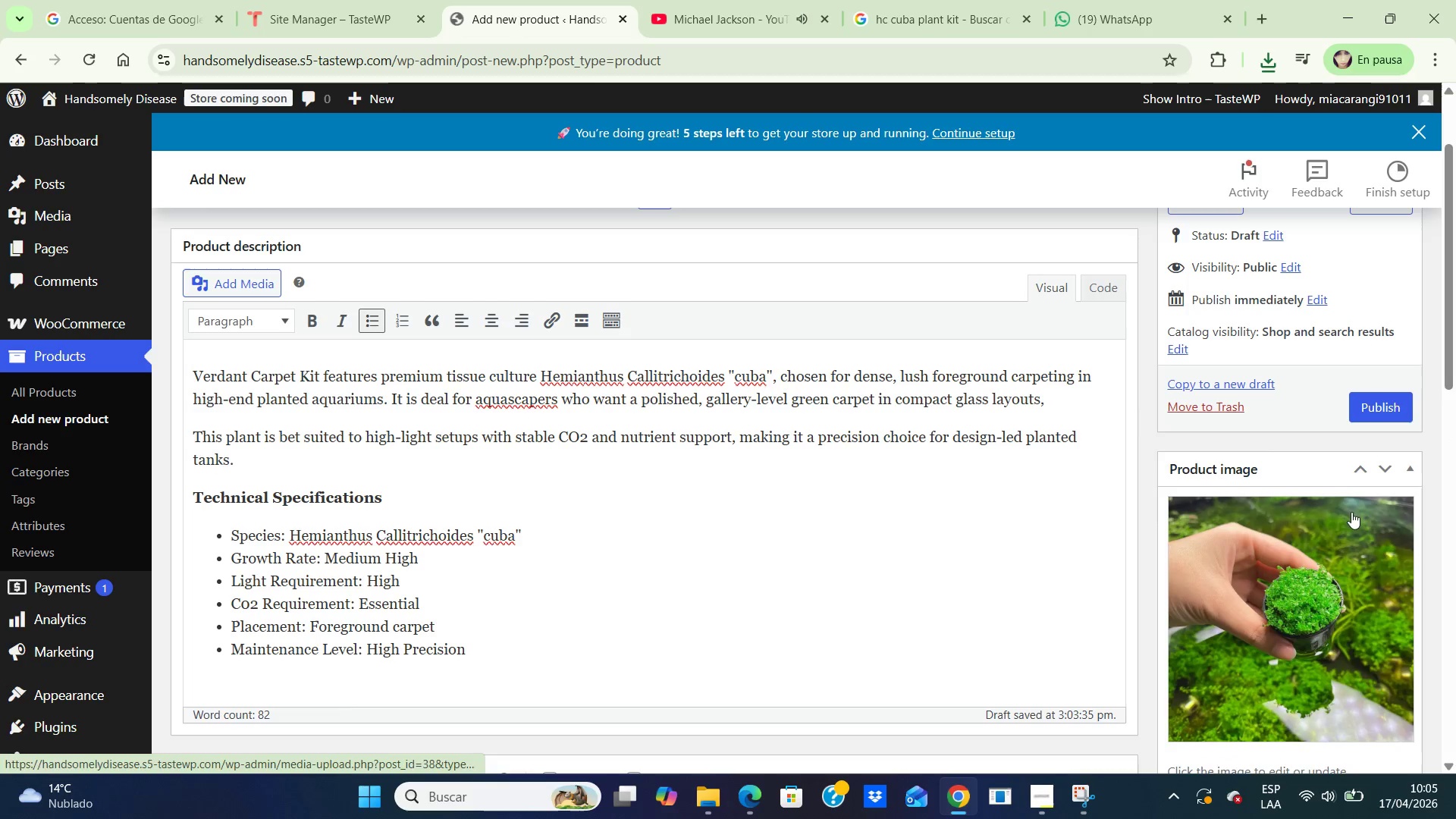 
scroll: coordinate [655, 510], scroll_direction: down, amount: 10.0
 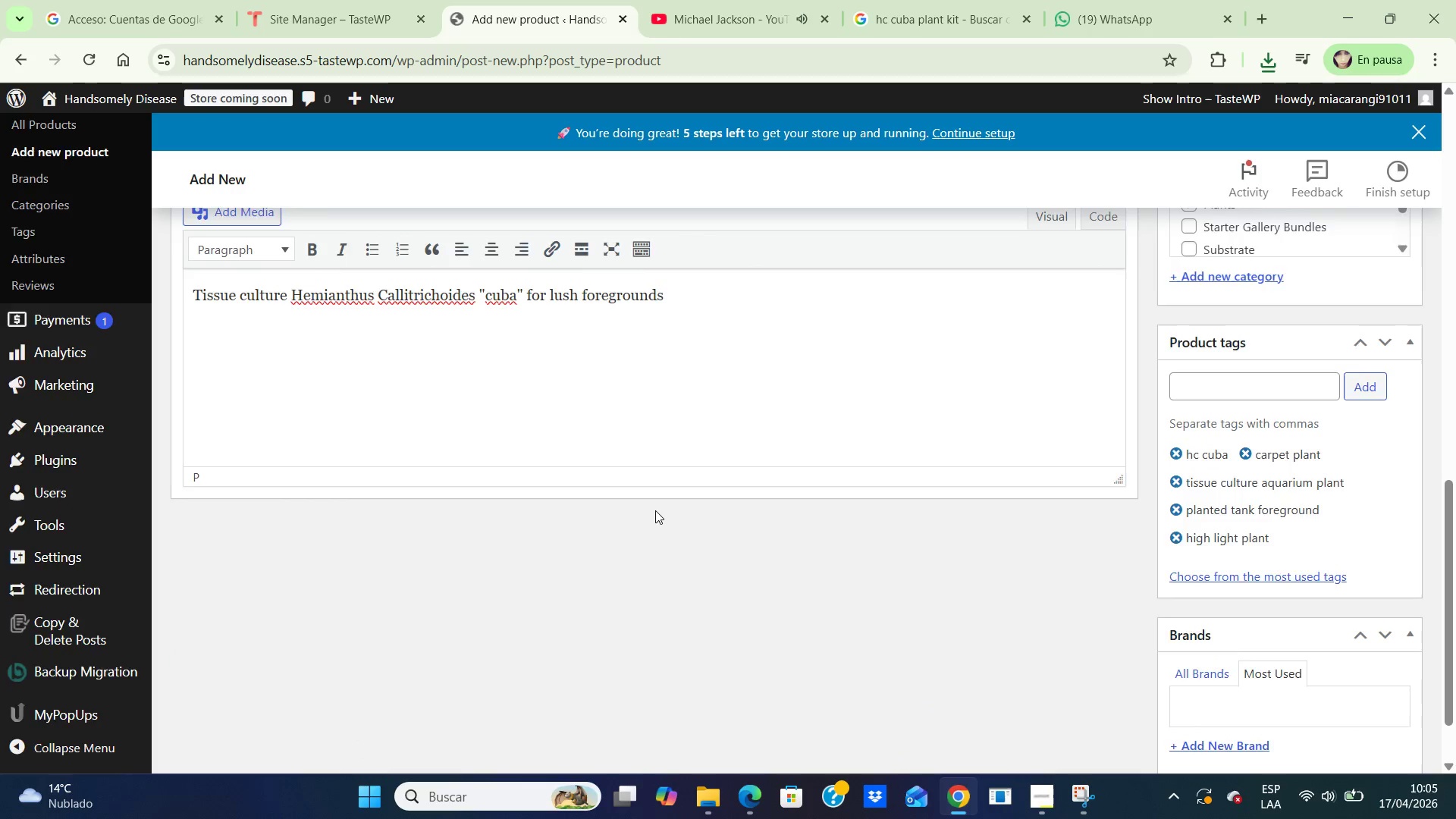 
scroll: coordinate [655, 510], scroll_direction: up, amount: 2.0
 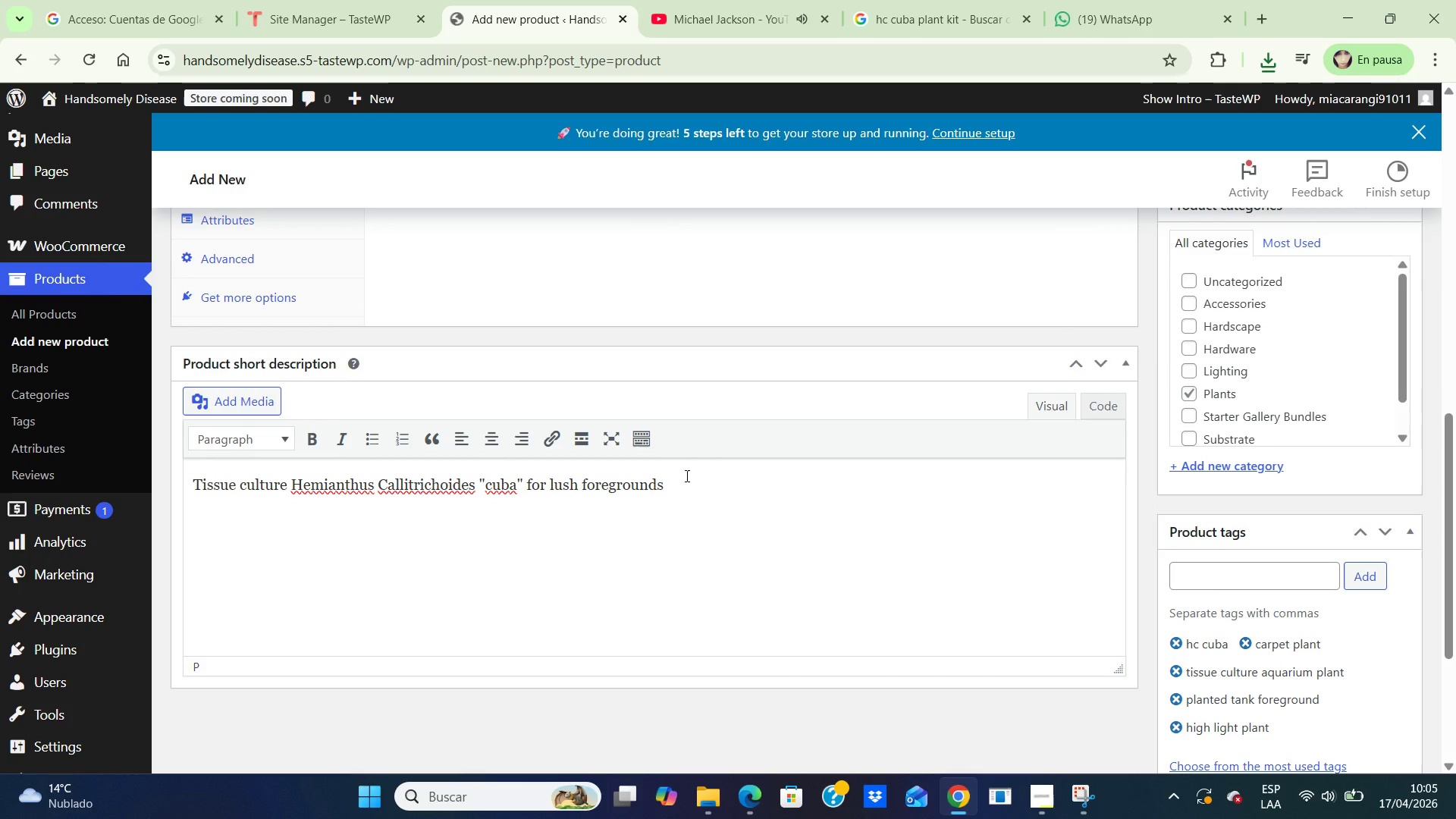 
wait(9.26)
 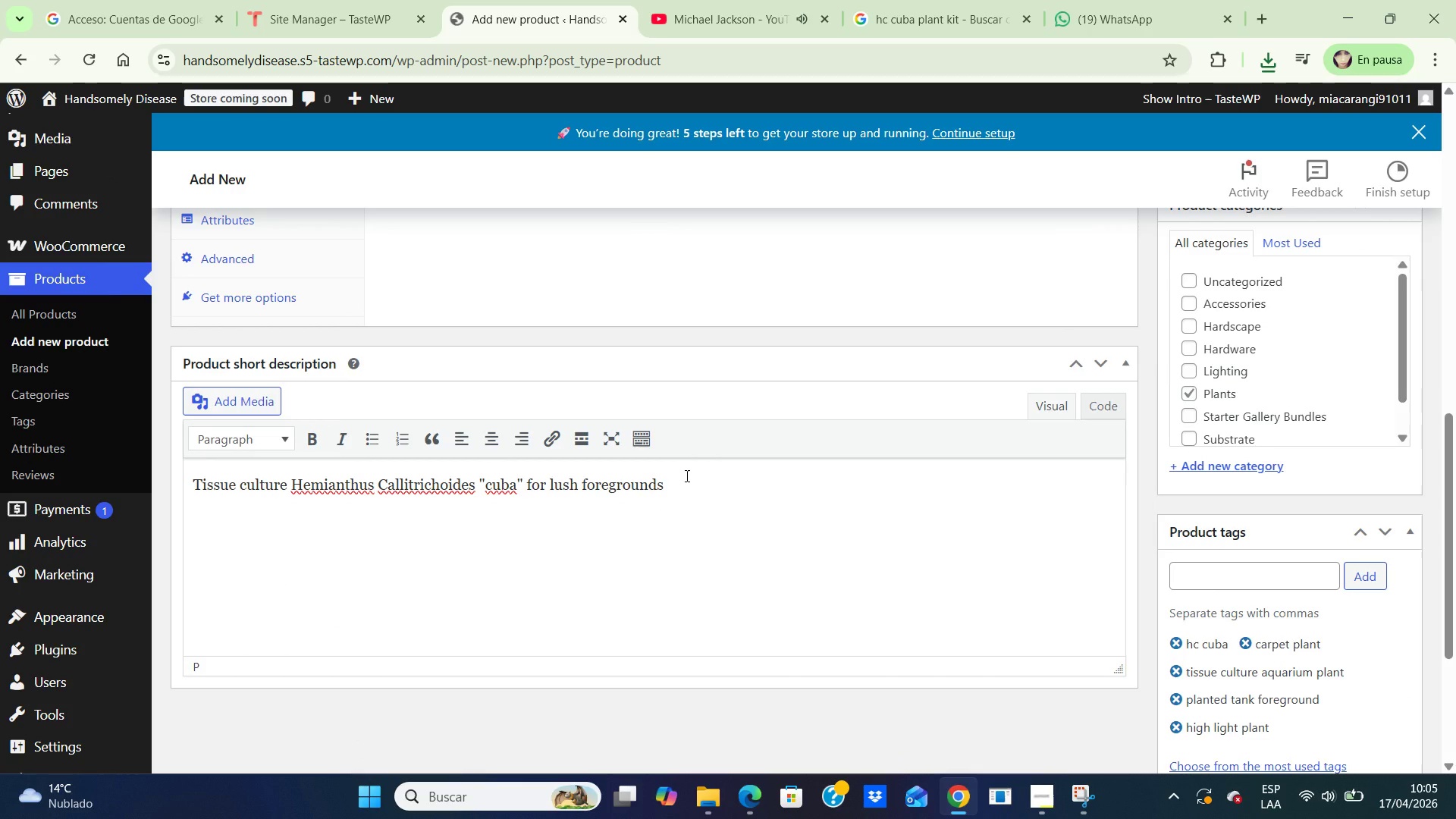 
scroll: coordinate [740, 494], scroll_direction: up, amount: 8.0
 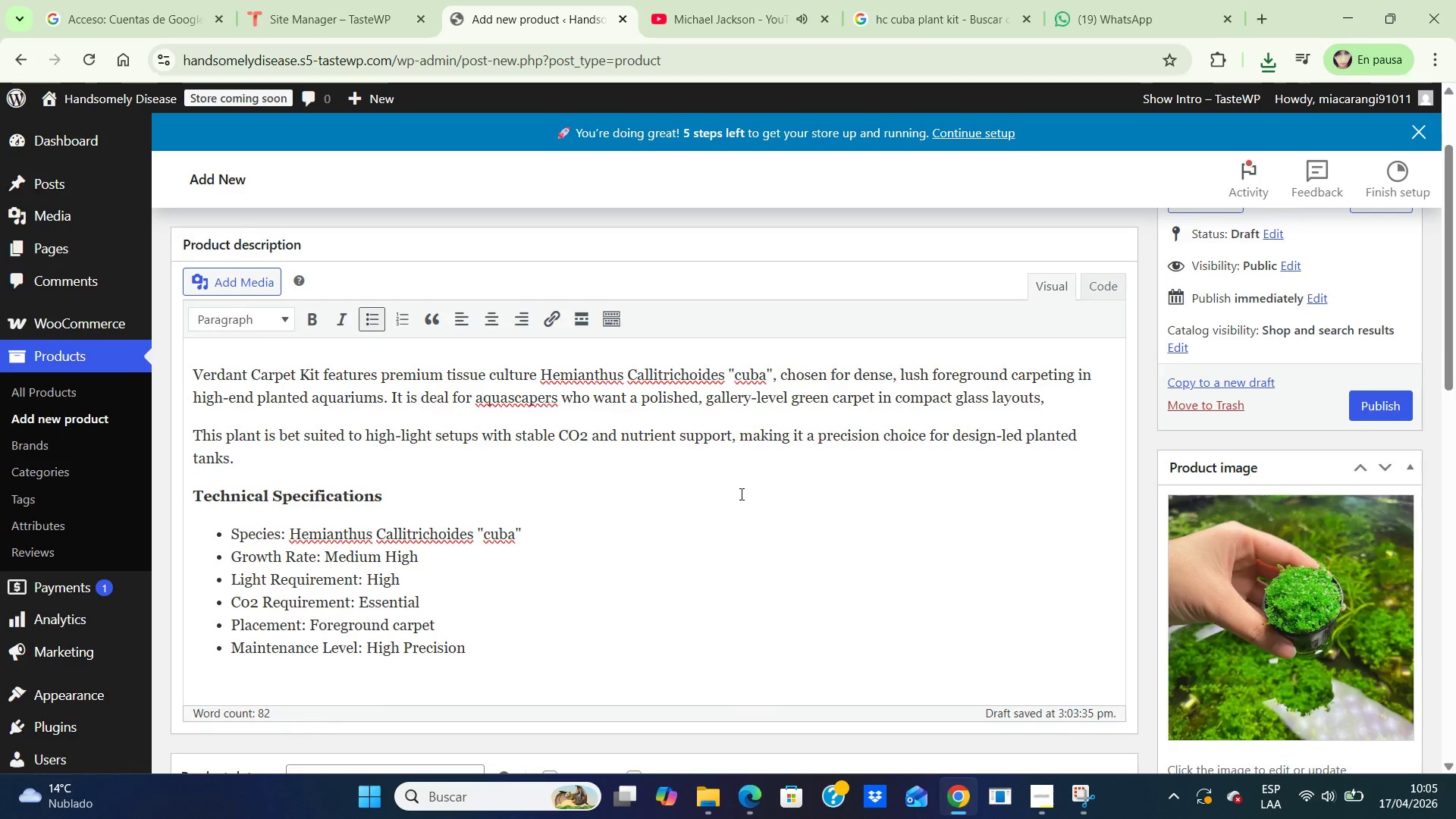 
scroll: coordinate [740, 494], scroll_direction: down, amount: 4.0
 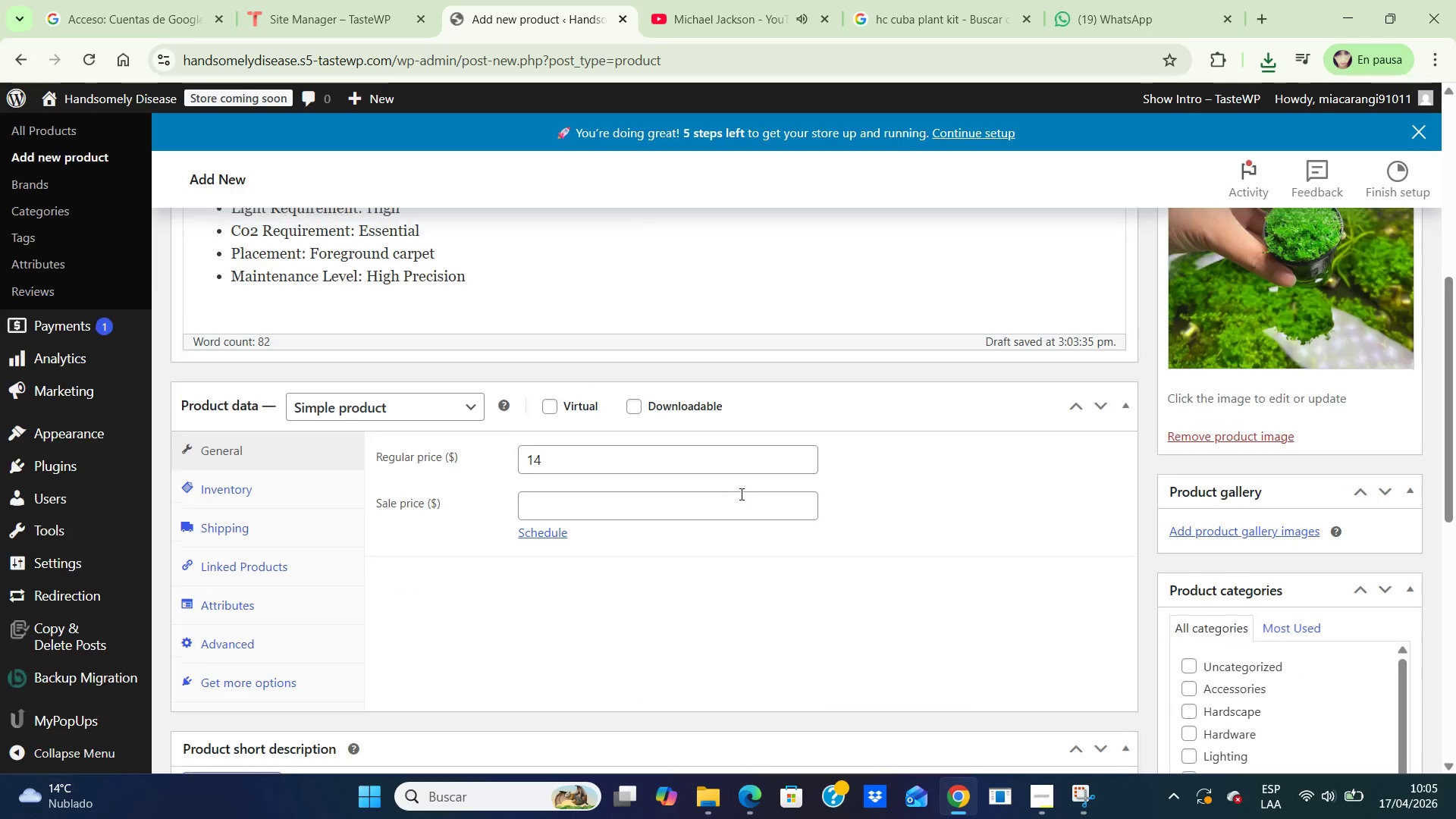 
scroll: coordinate [740, 494], scroll_direction: up, amount: 9.0
 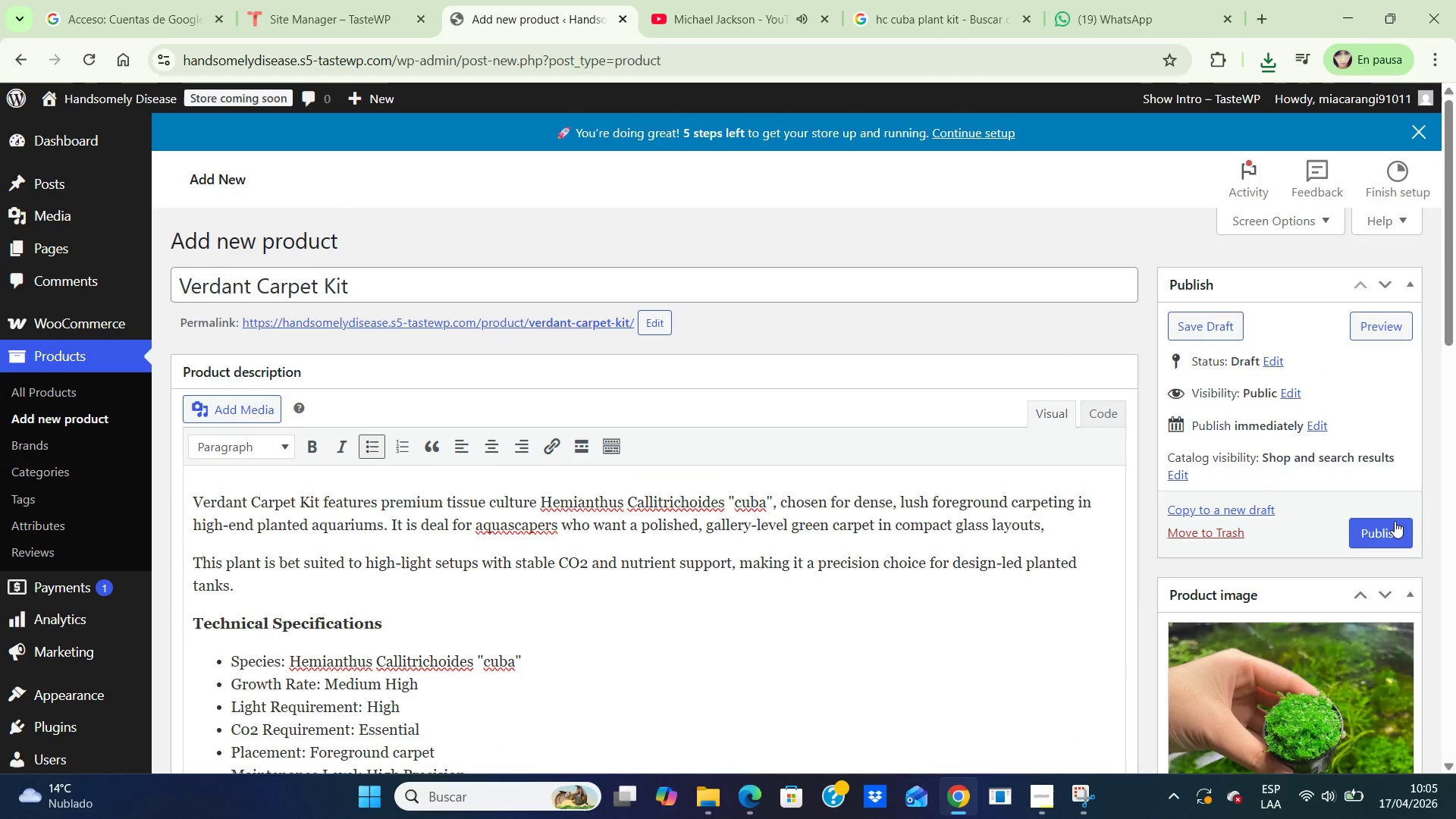 
left_click([1393, 523])
 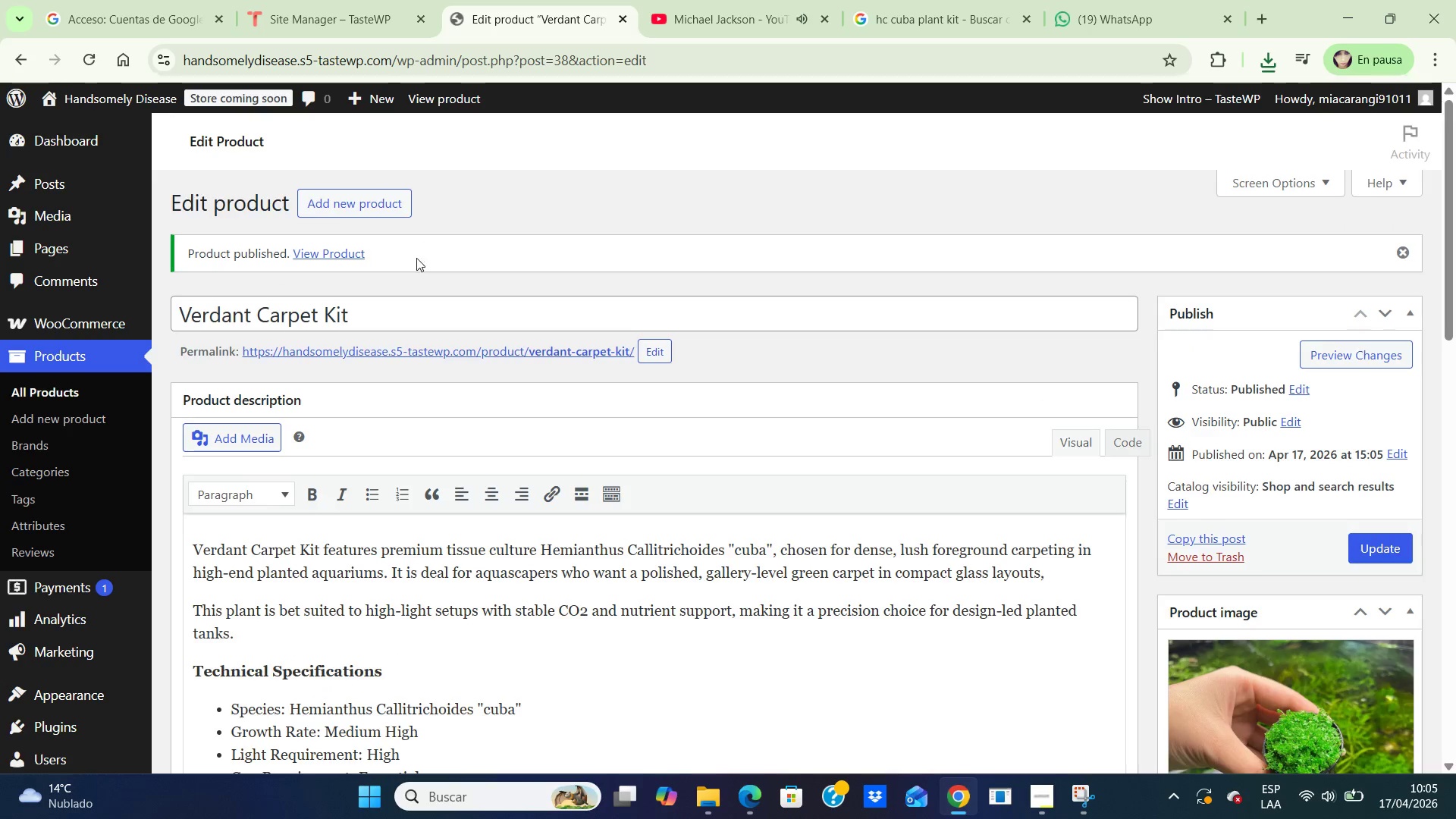 
left_click([369, 208])
 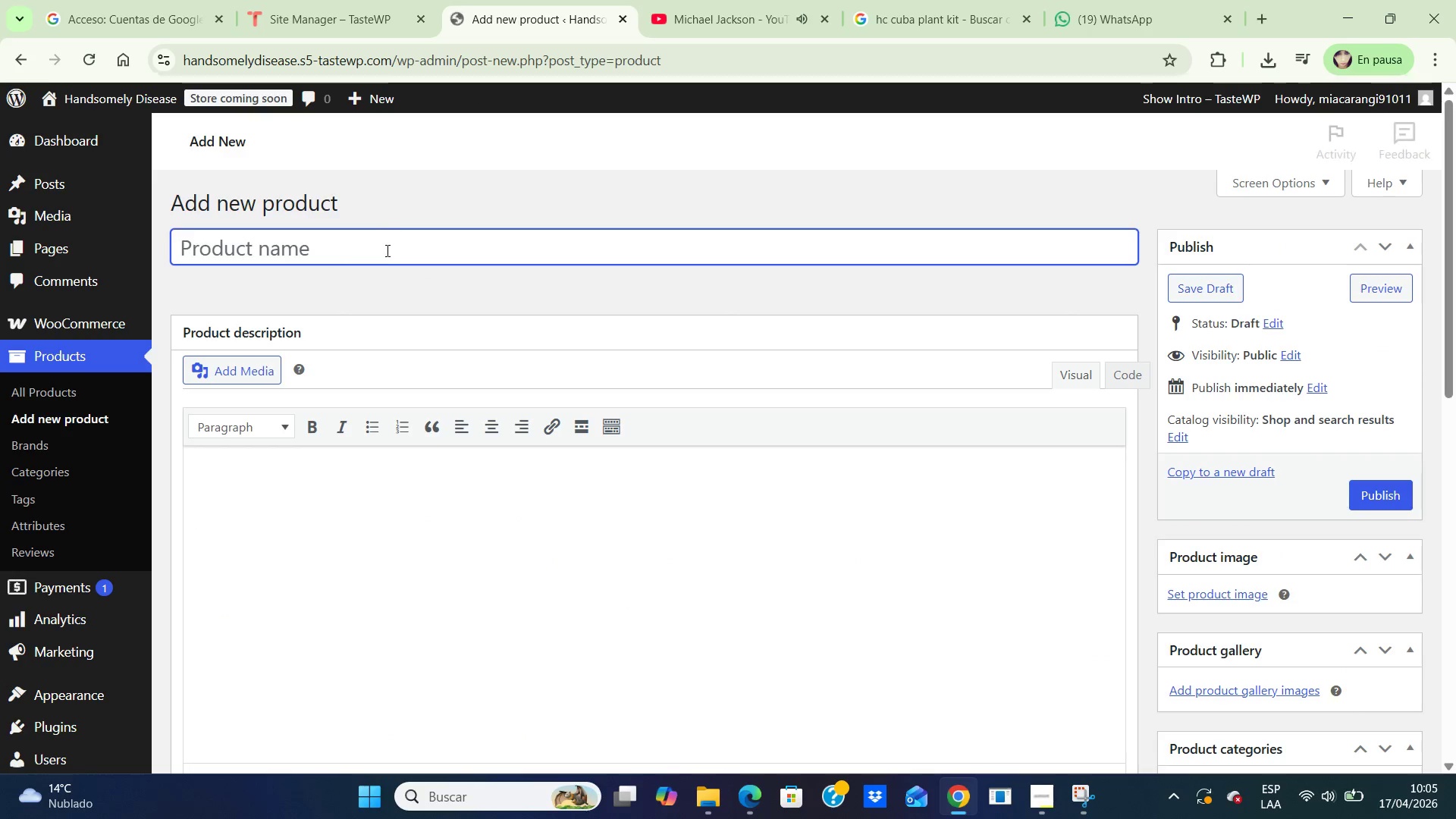 
left_click([380, 259])
 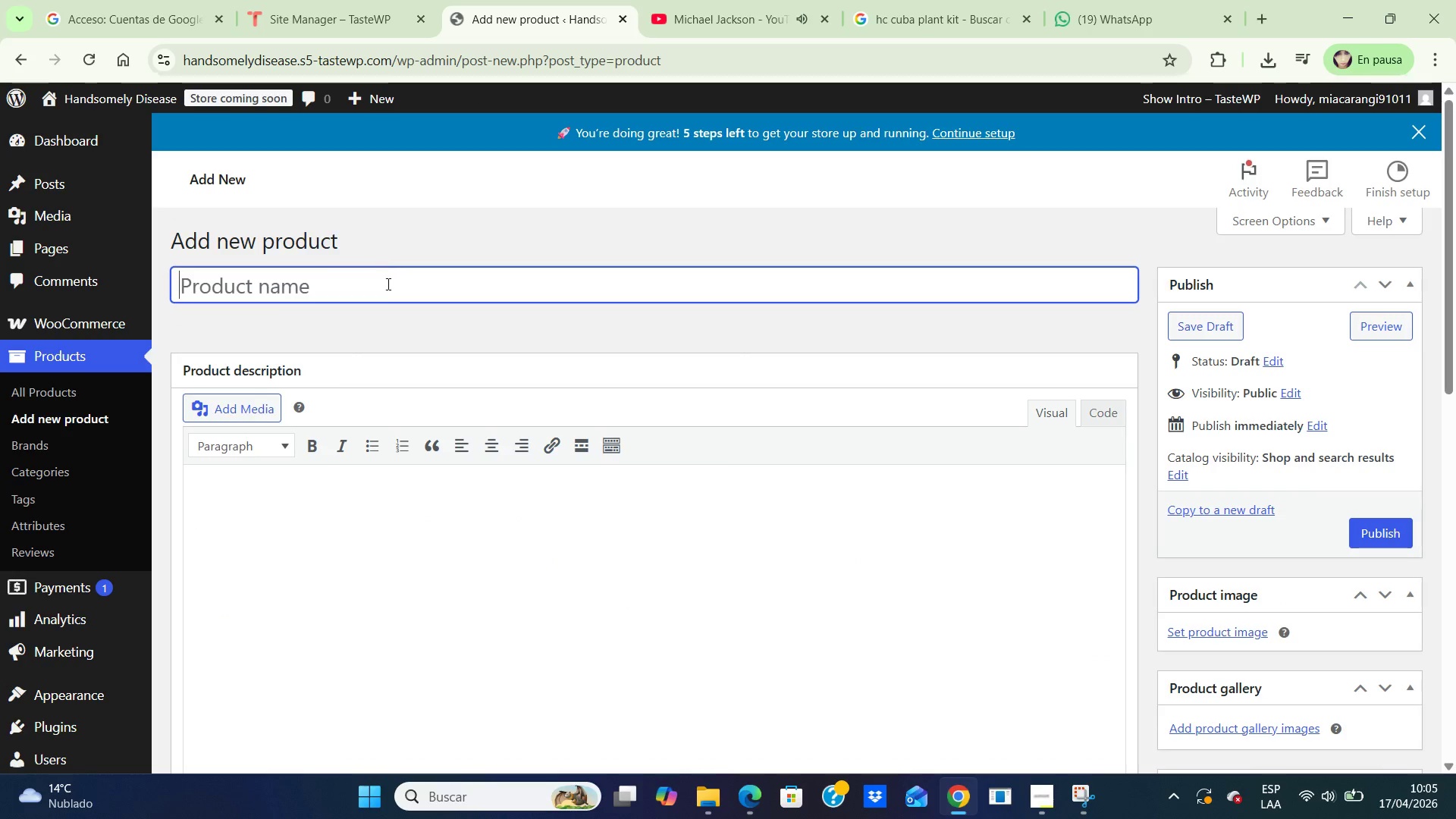 
left_click([372, 284])
 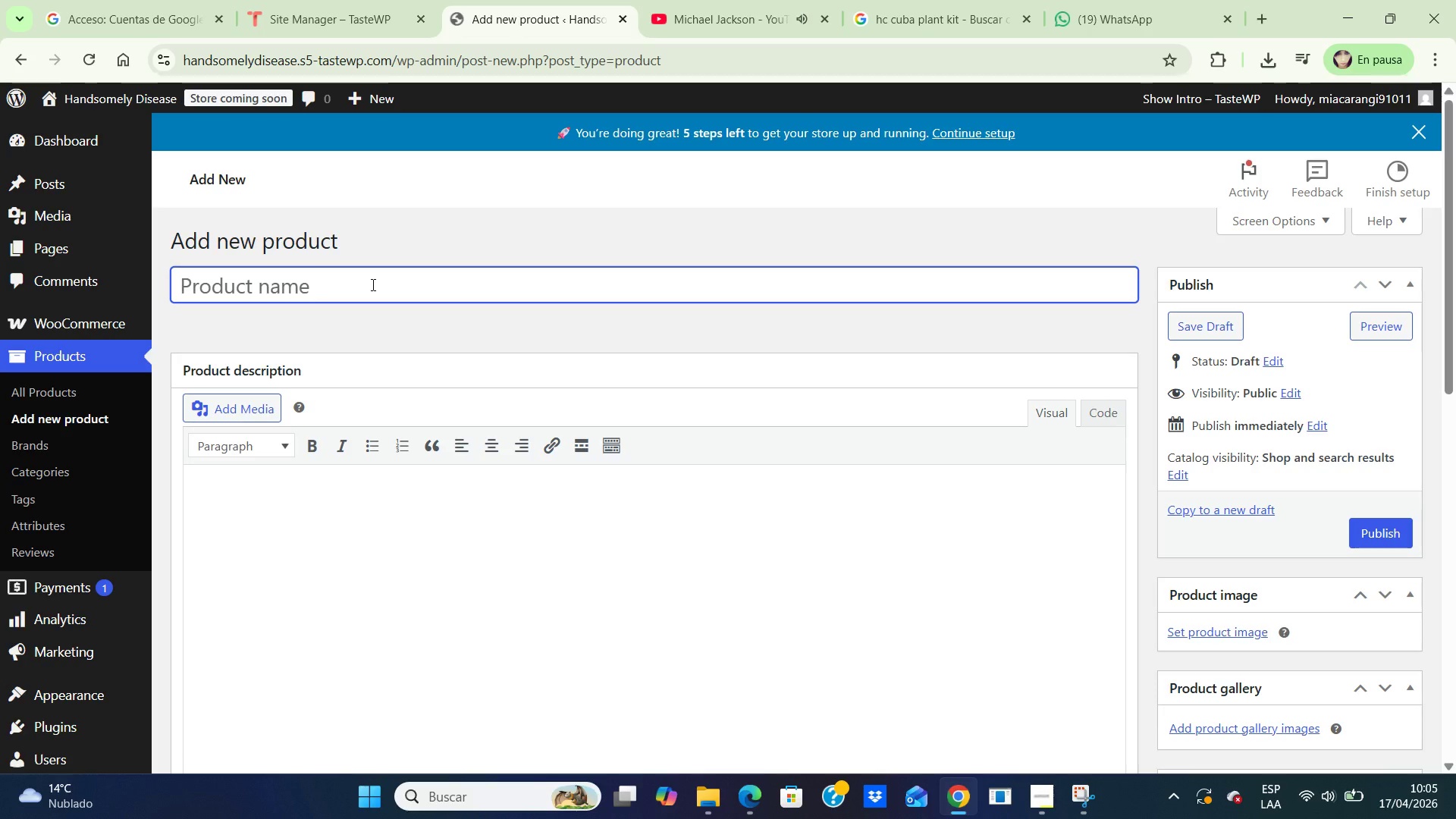 
wait(6.66)
 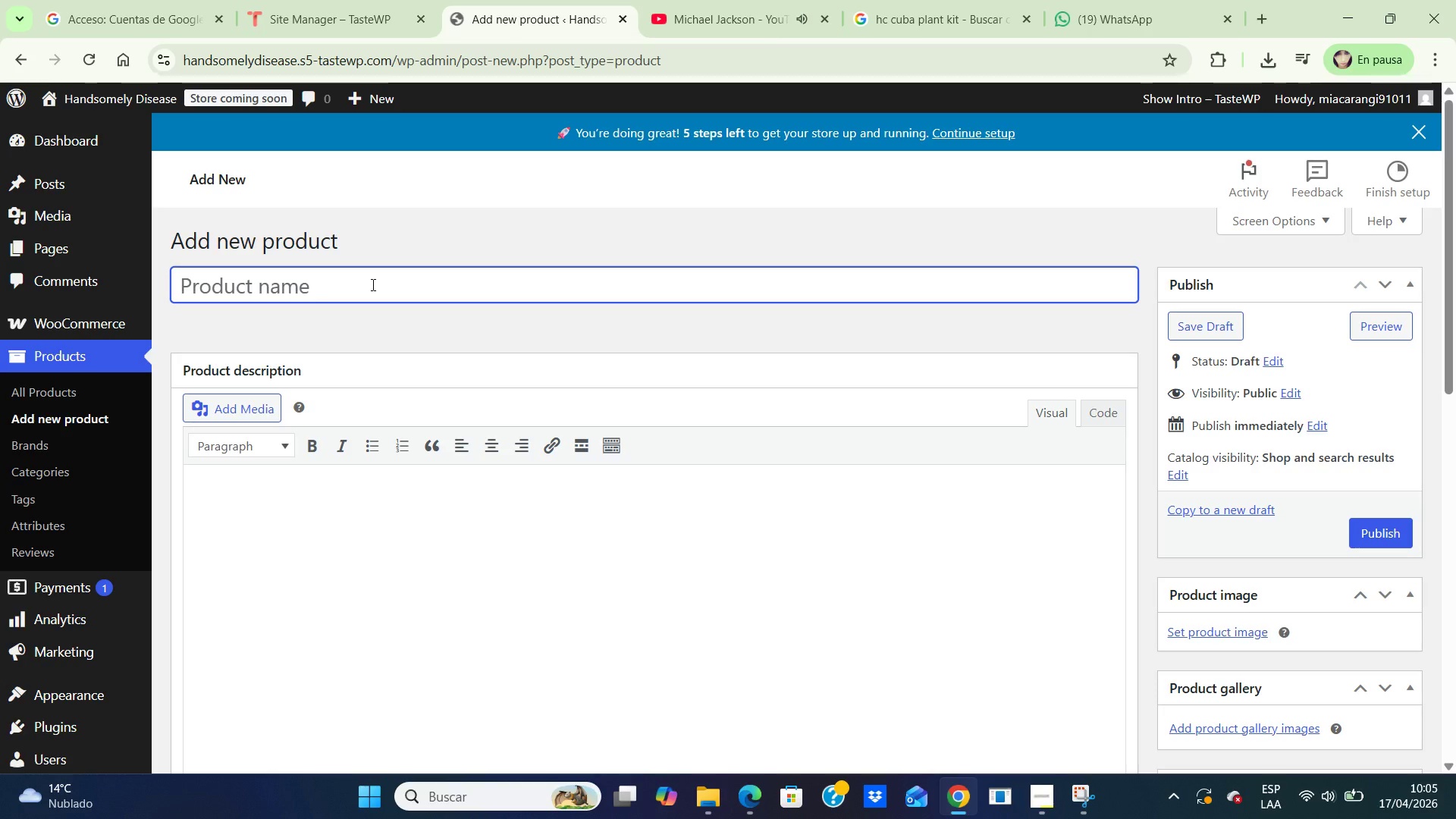 
type(Anubisa)
key(Backspace)
key(Backspace)
type(as @;)
key(Backspace)
type(@Pangolino@)
 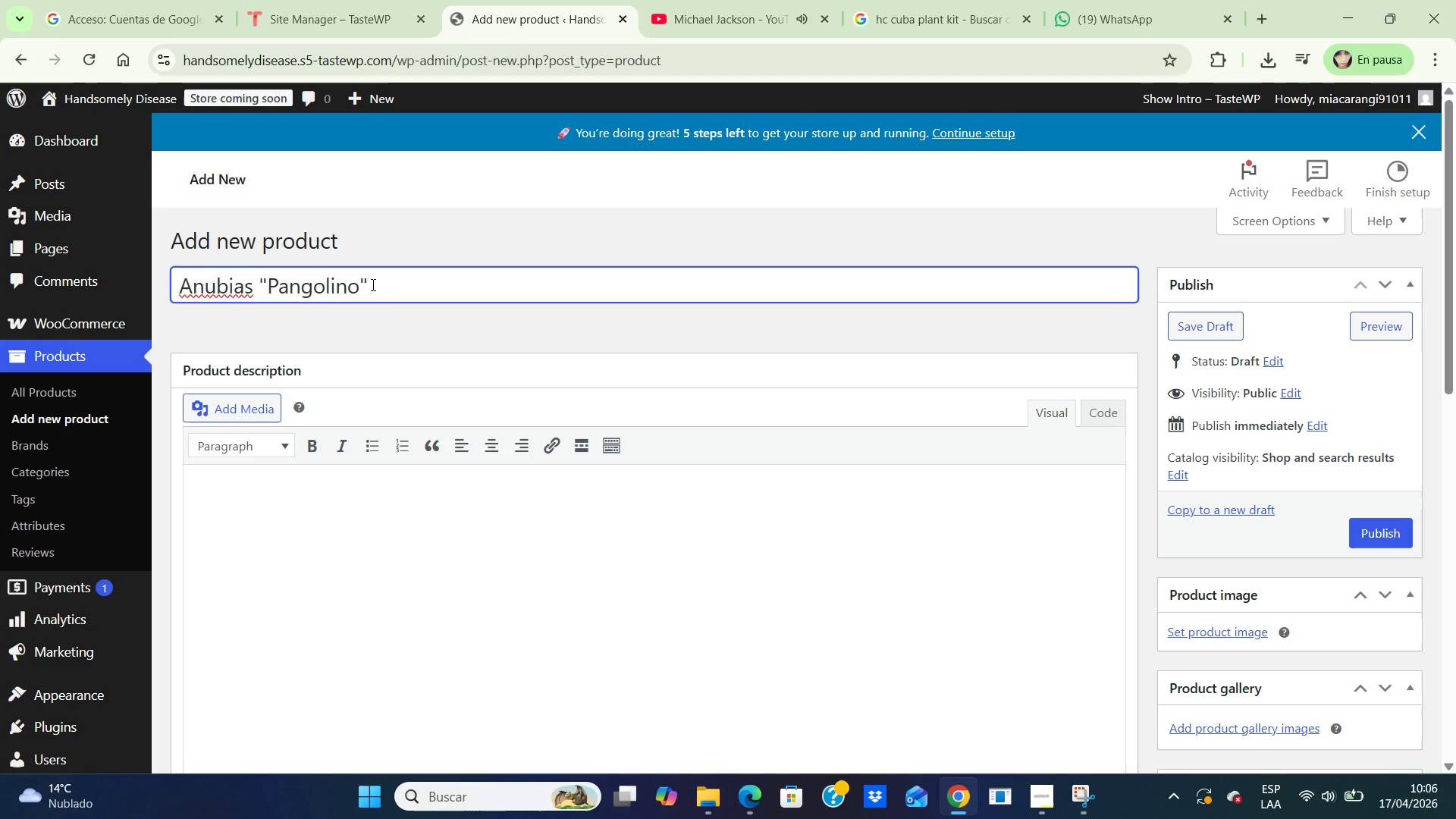 
left_click([274, 507])
 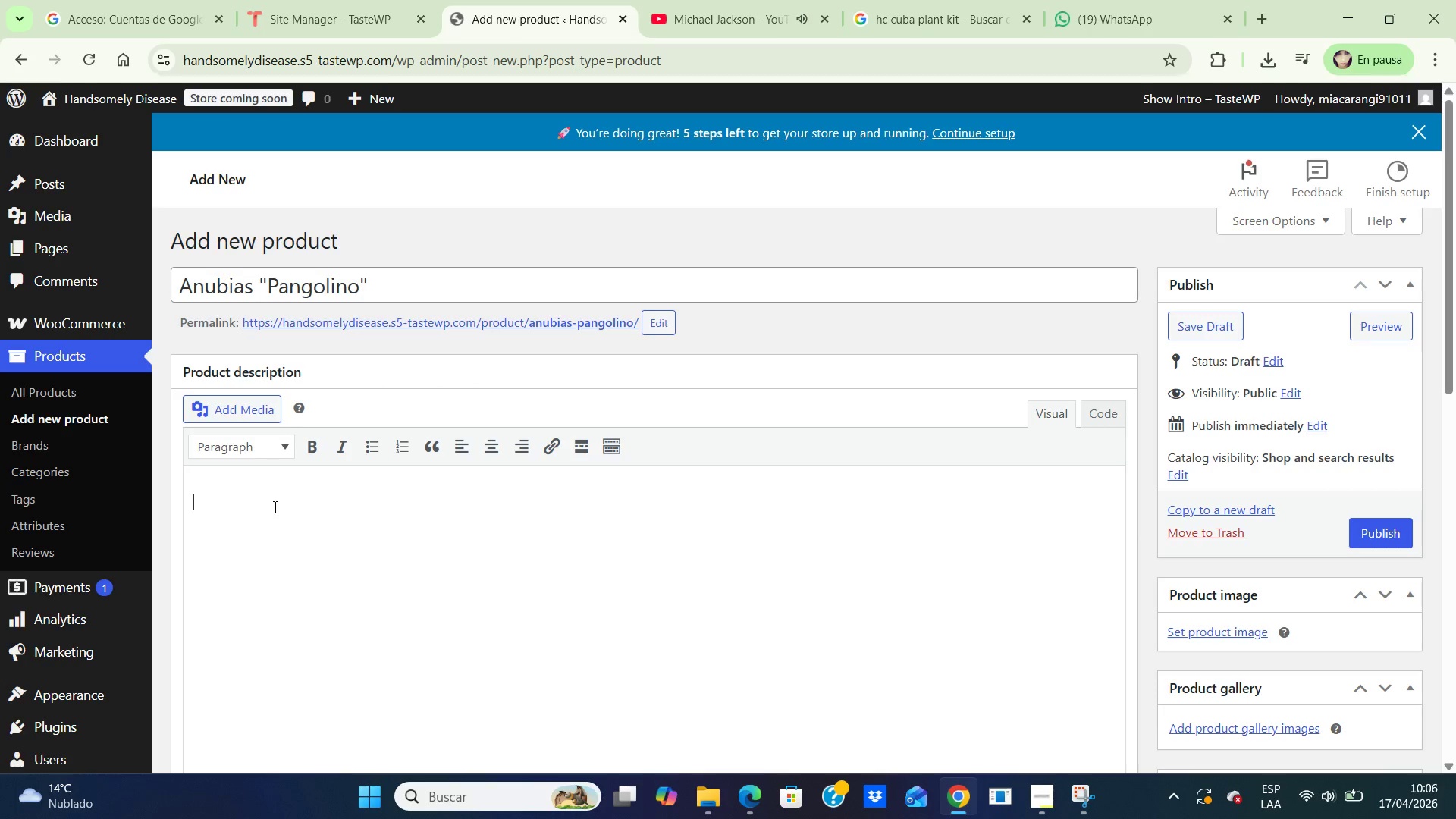 
type(Anubias @Pangolino@ is an ultra-miniature ep)
 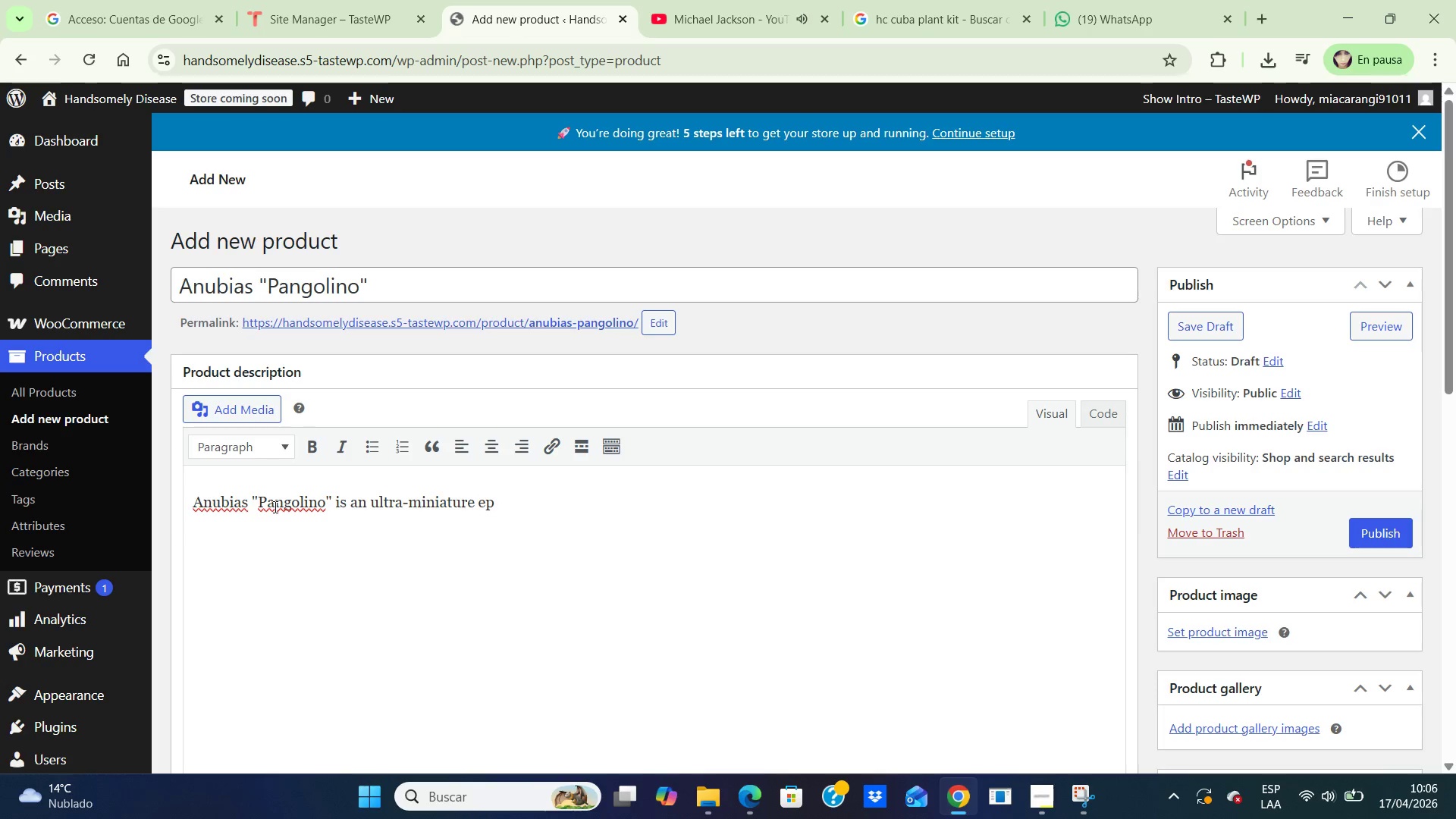 
type(iphyte used for intricate hardscape detailing in refined nano aquascapes. Its compact leaf structure makes it ideal for attaching to wood and srone )
key(Backspace)
key(Backspace)
key(Backspace)
key(Backspace)
key(Backspace)
type(tone in scenes where scale and precision matter.)
 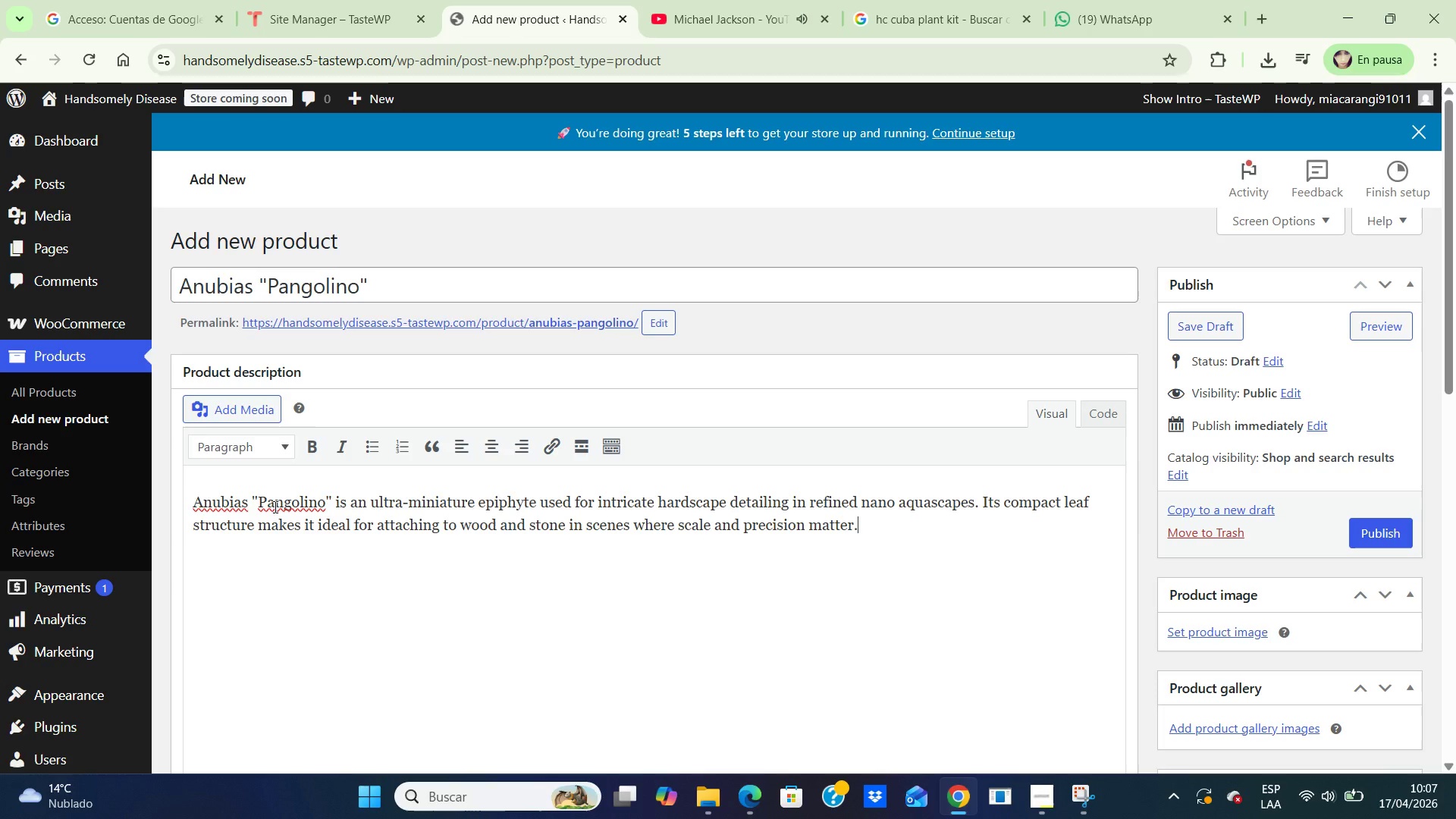 
key(Enter)
 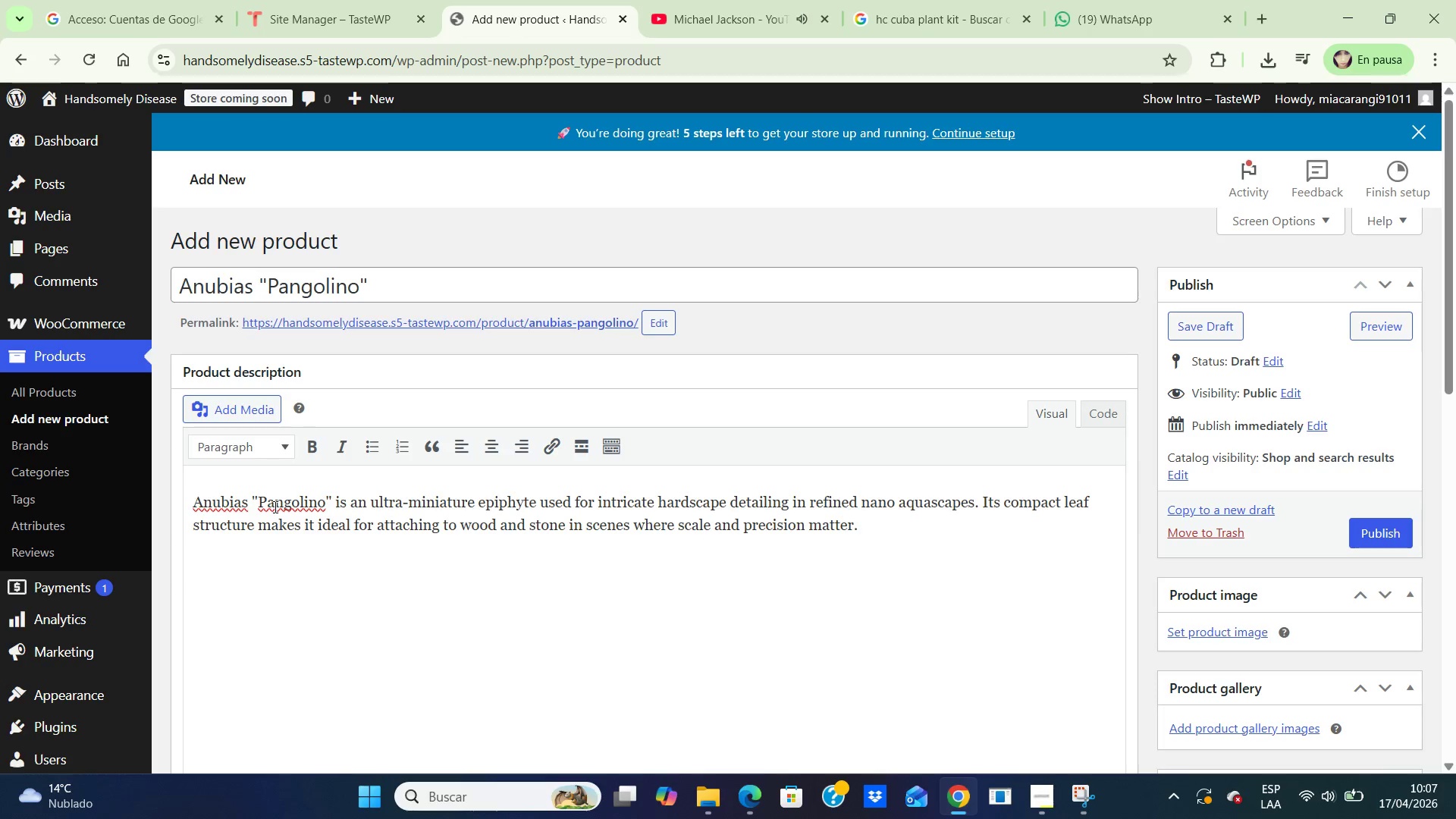 
type(It is especially valuable in boutique nano layouts where every leaf and tet)
key(Backspace)
type(xture contributes to this overall sense a proporr)
key(Backspace)
type(tion.)
 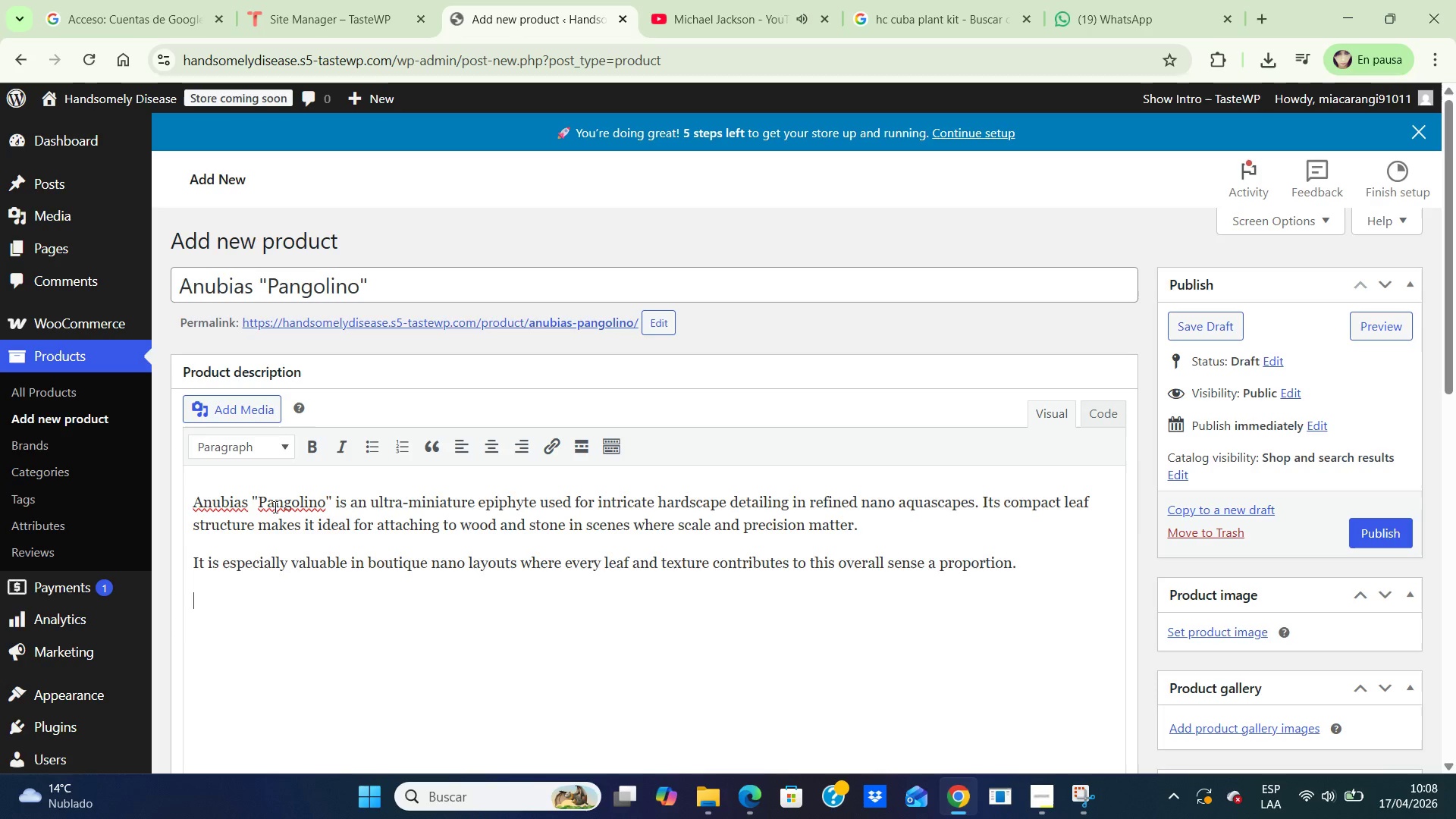 
key(Enter)
 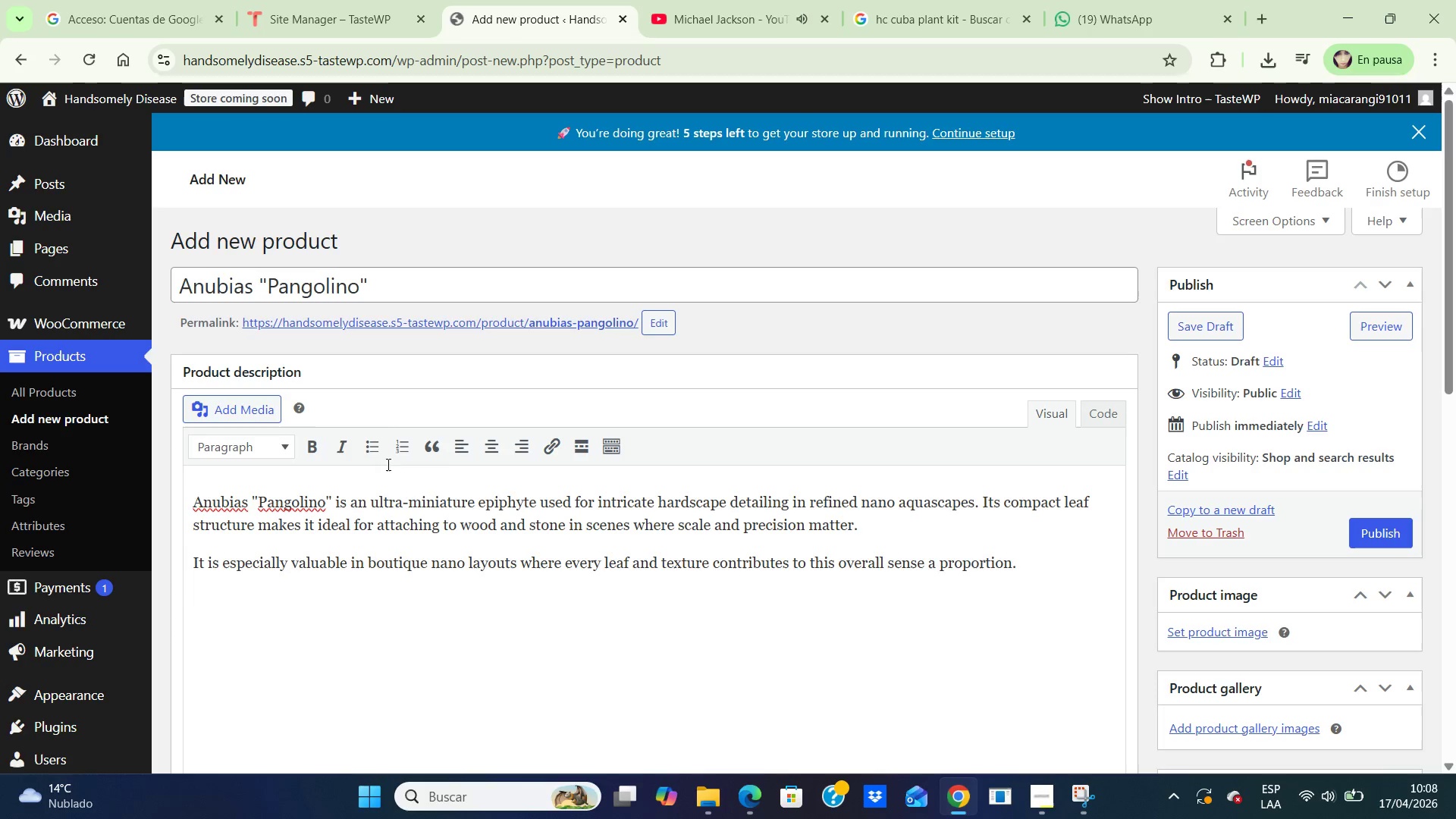 
left_click([315, 443])
 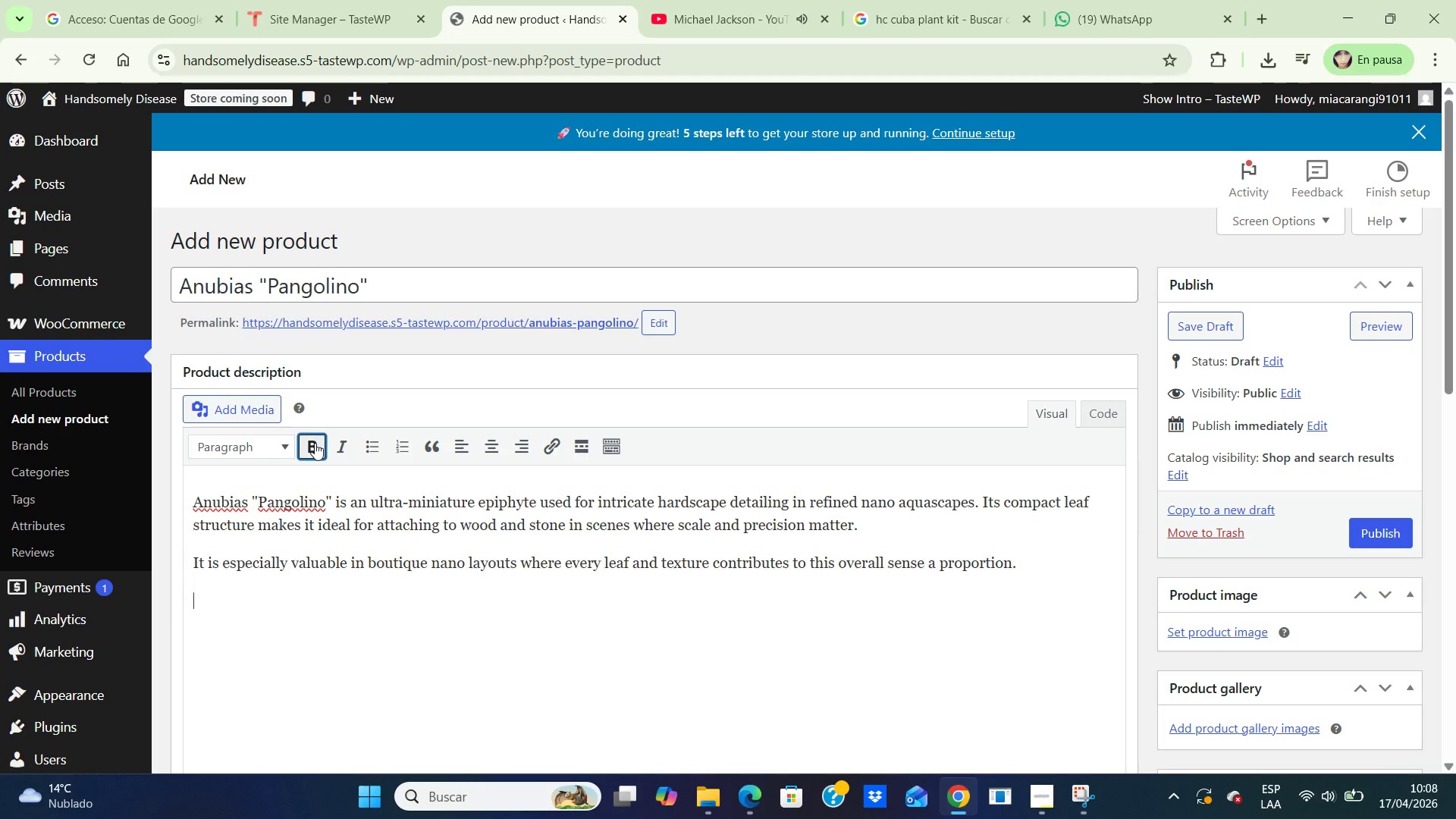 
type(Technical Specifications)
 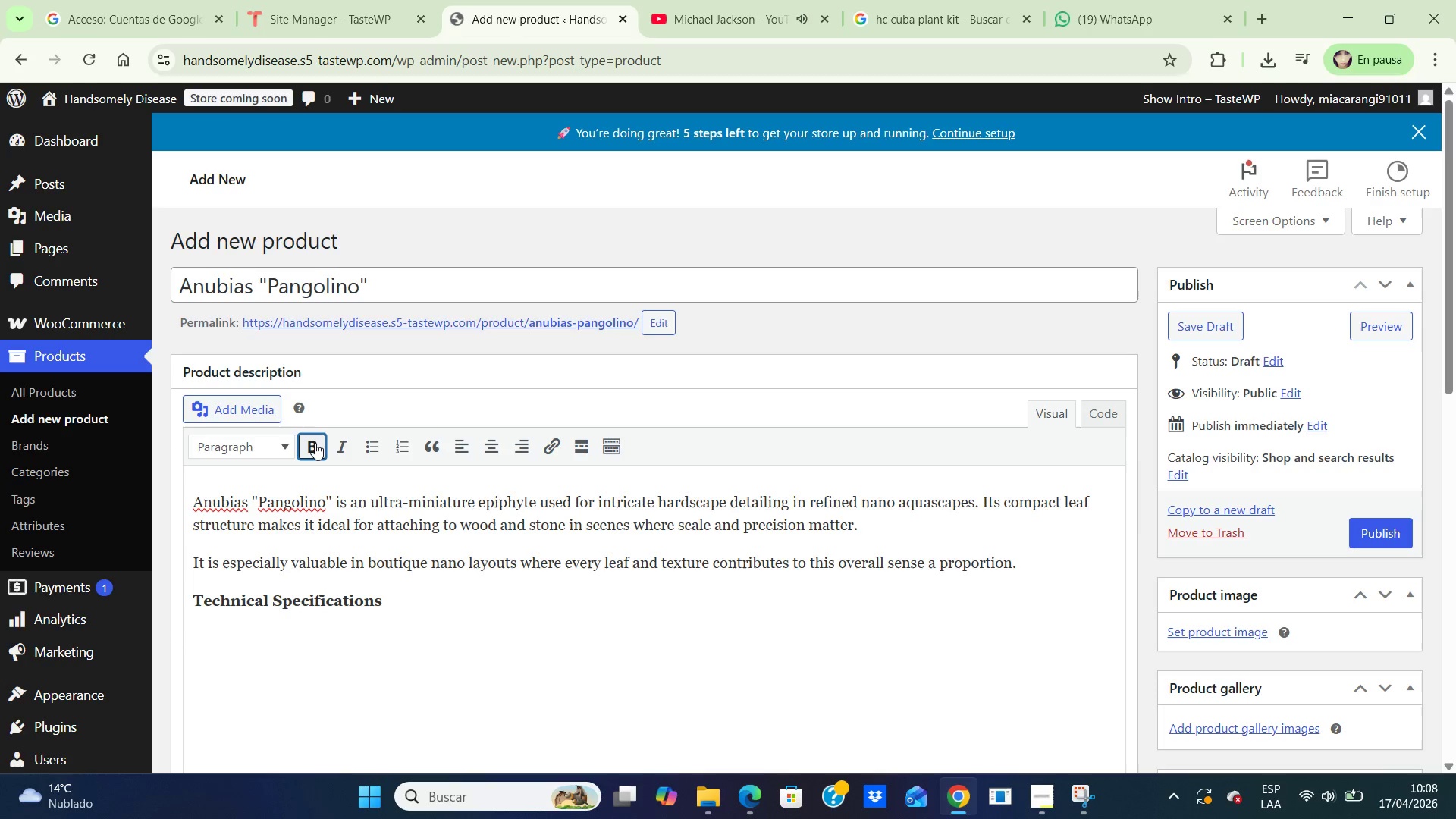 
key(Enter)
 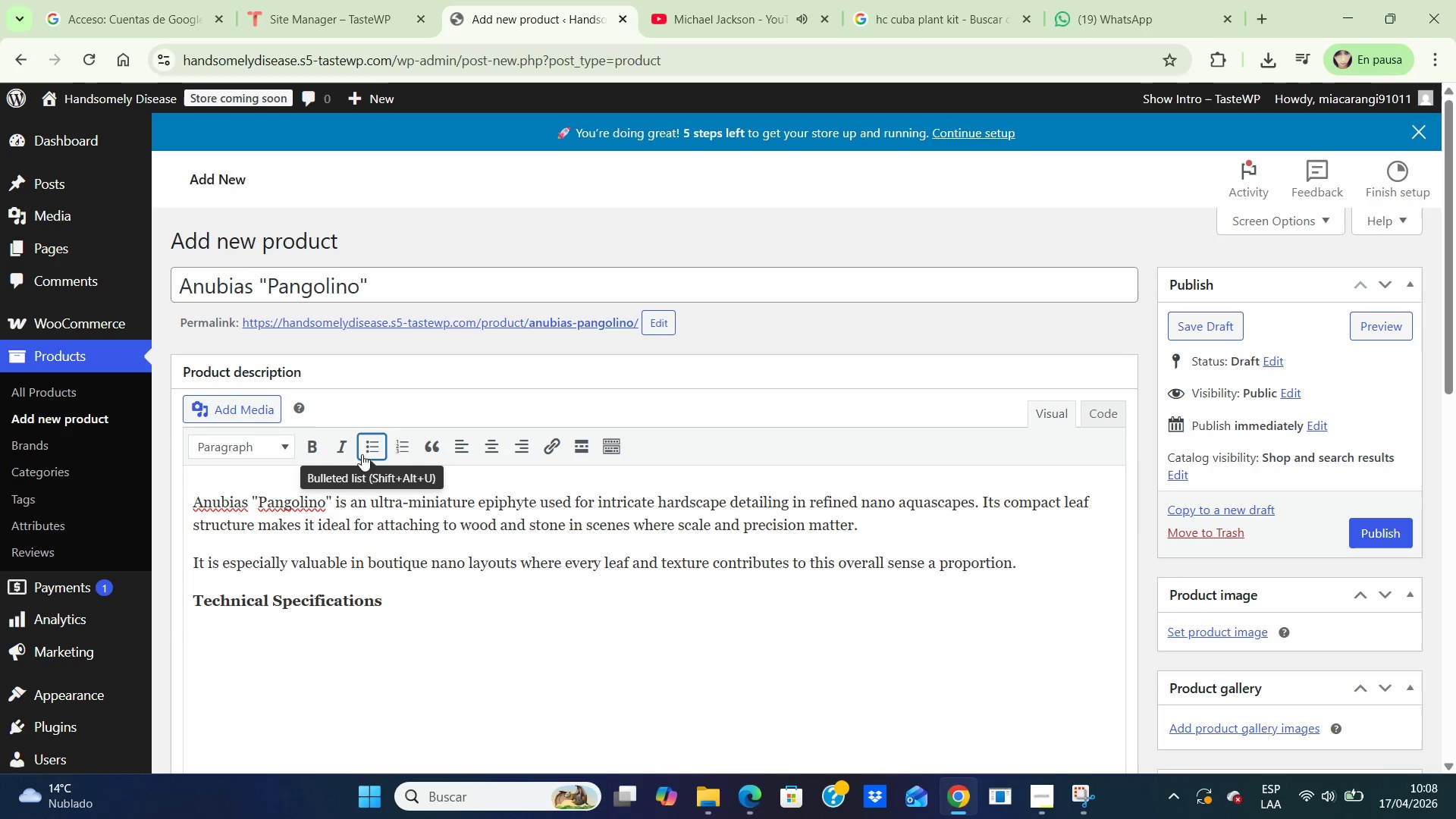 
left_click([370, 451])
 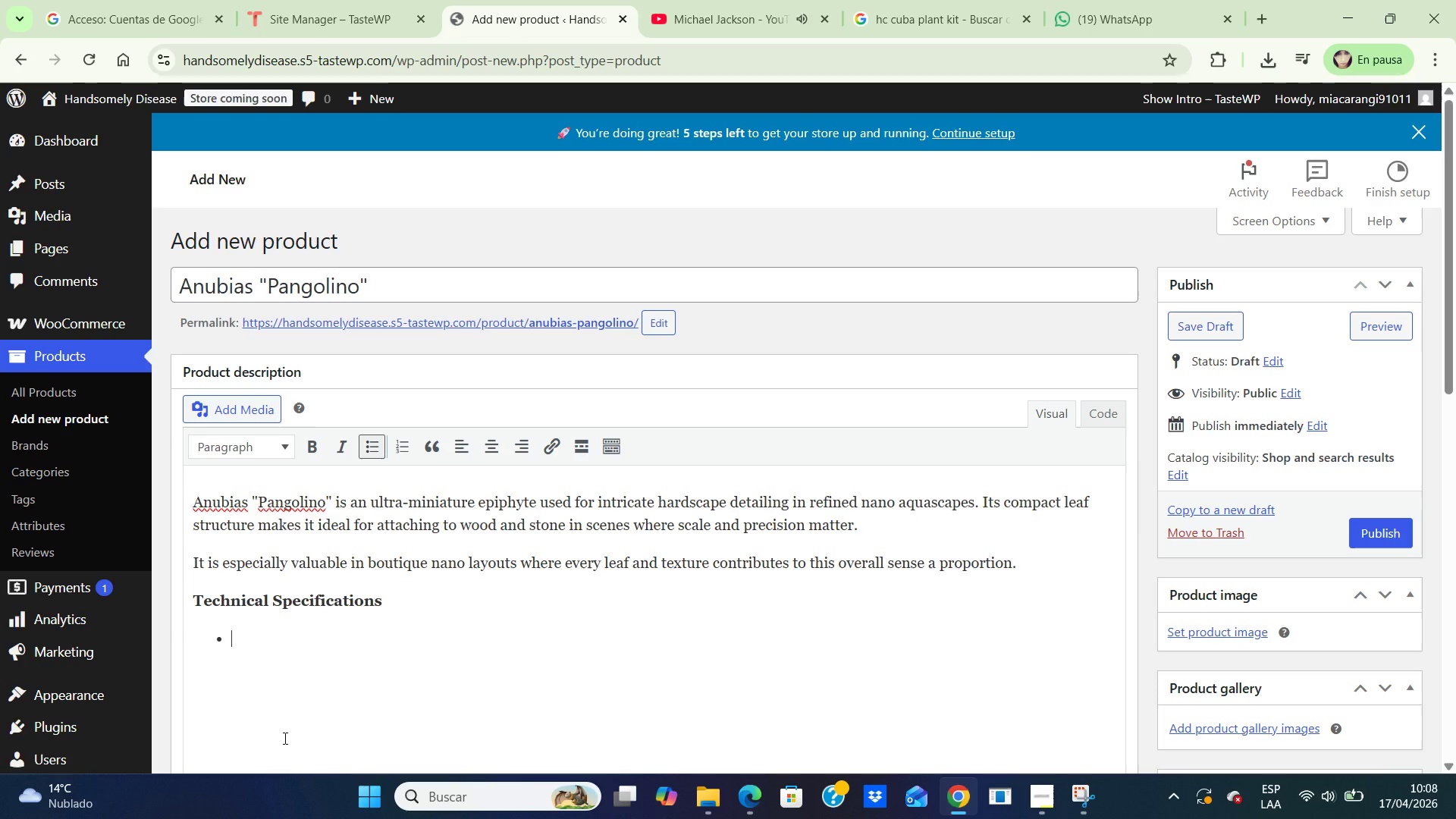 
type(Plant Type )
key(Backspace)
type(> Epiphy)
key(Backspace)
key(Backspace)
key(Backspace)
type(phyte)
 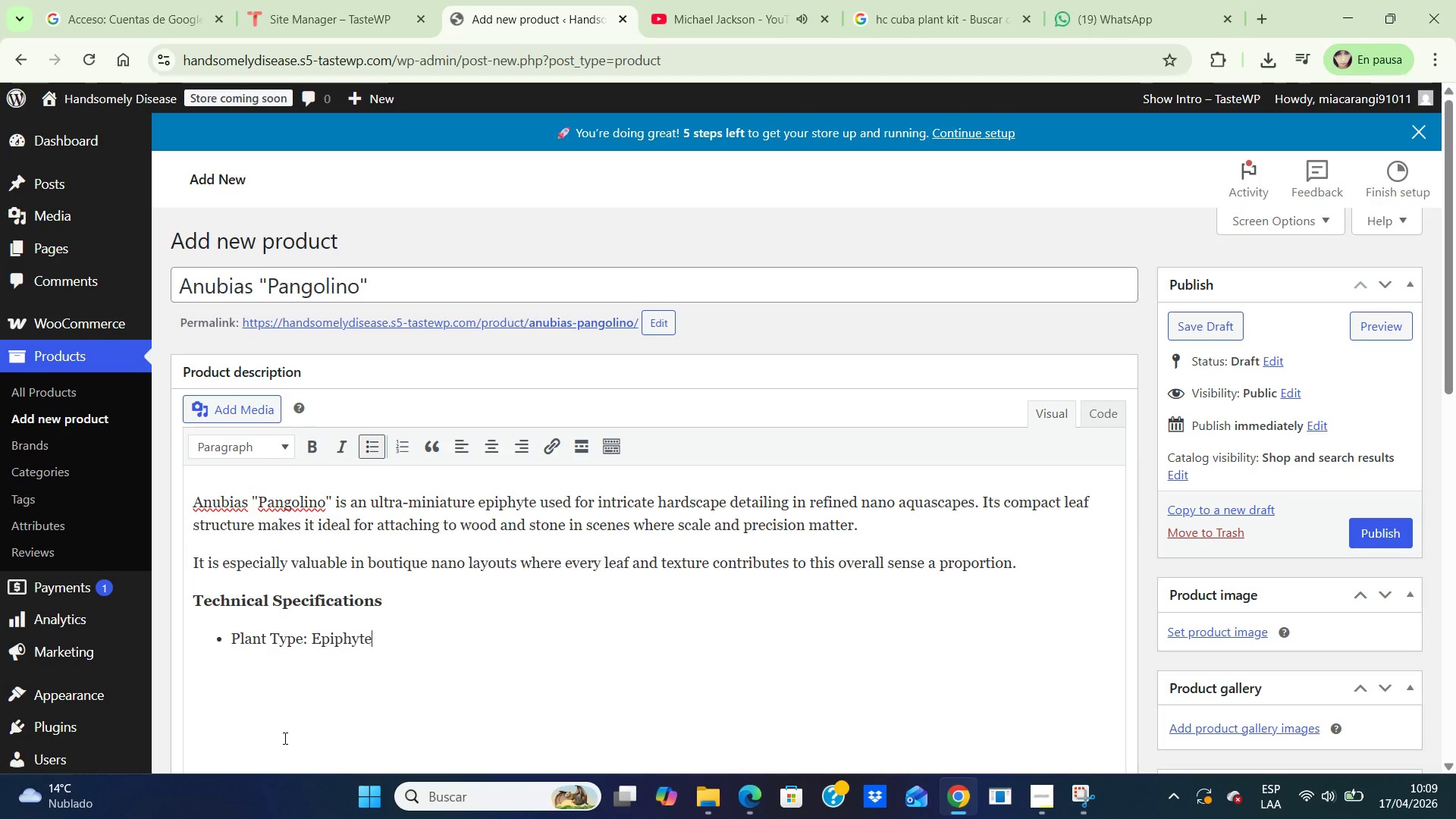 
key(Enter)
 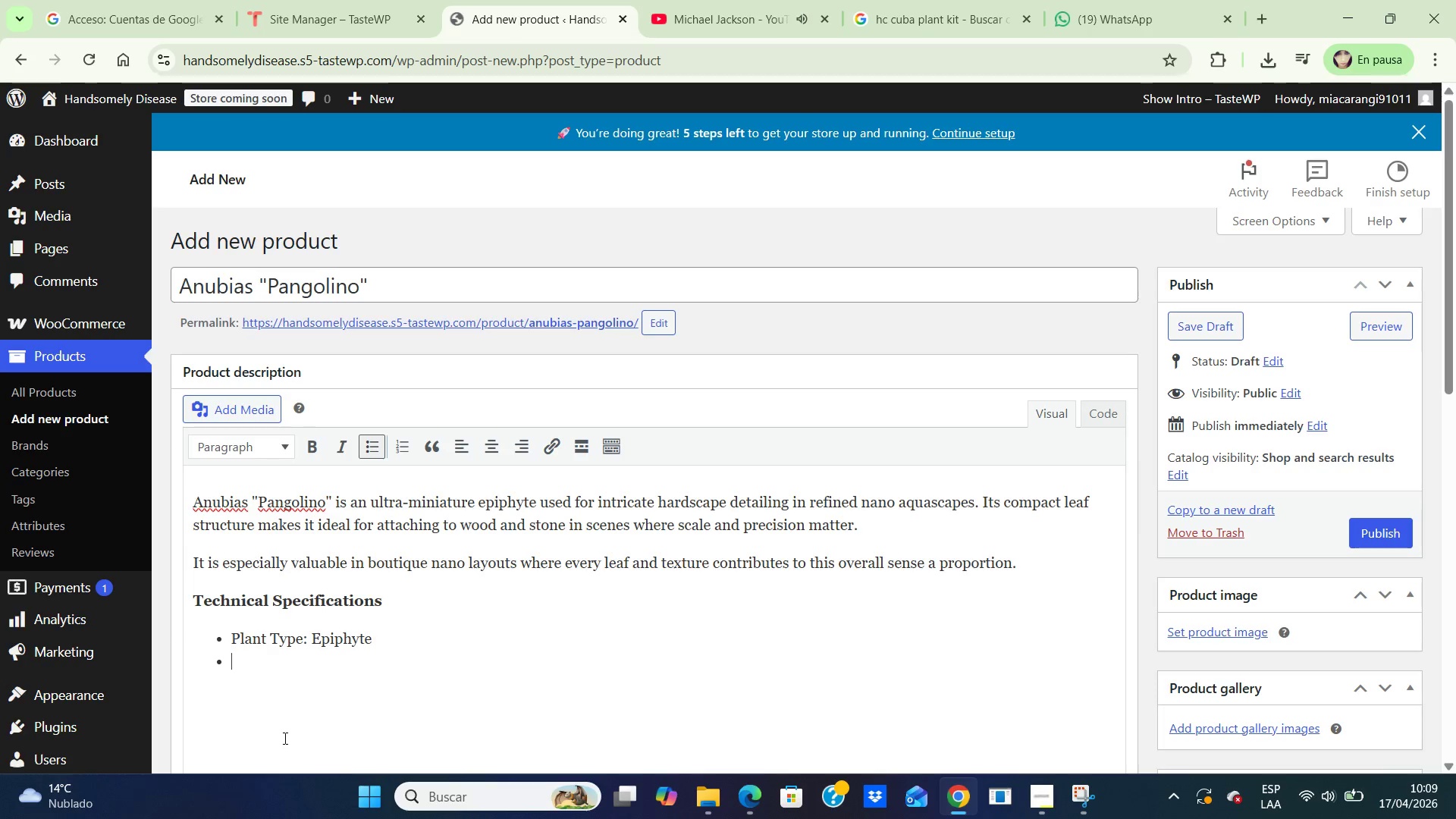 
type(Placement> Attached to wood or stone )
 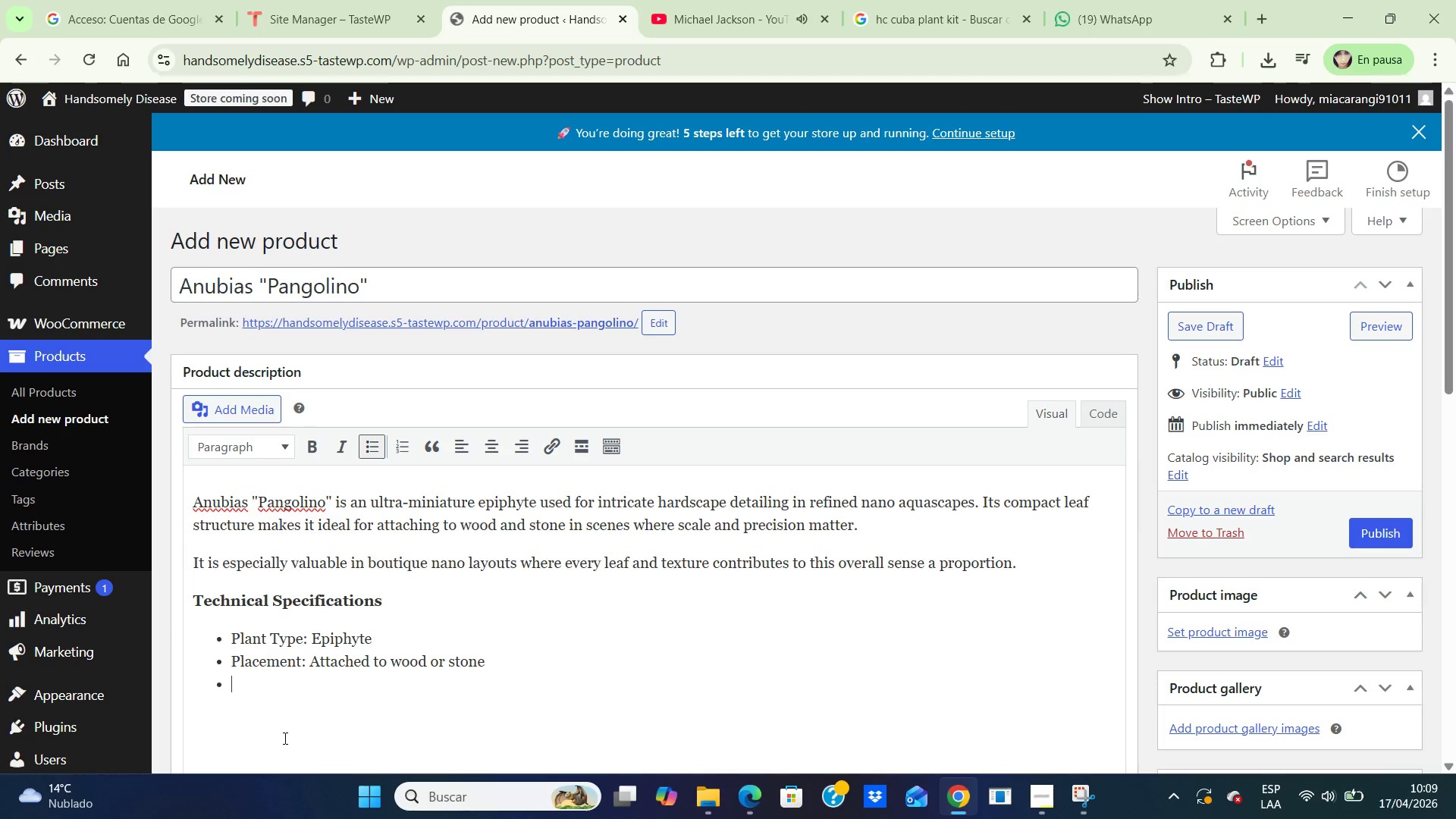 
key(Enter)
 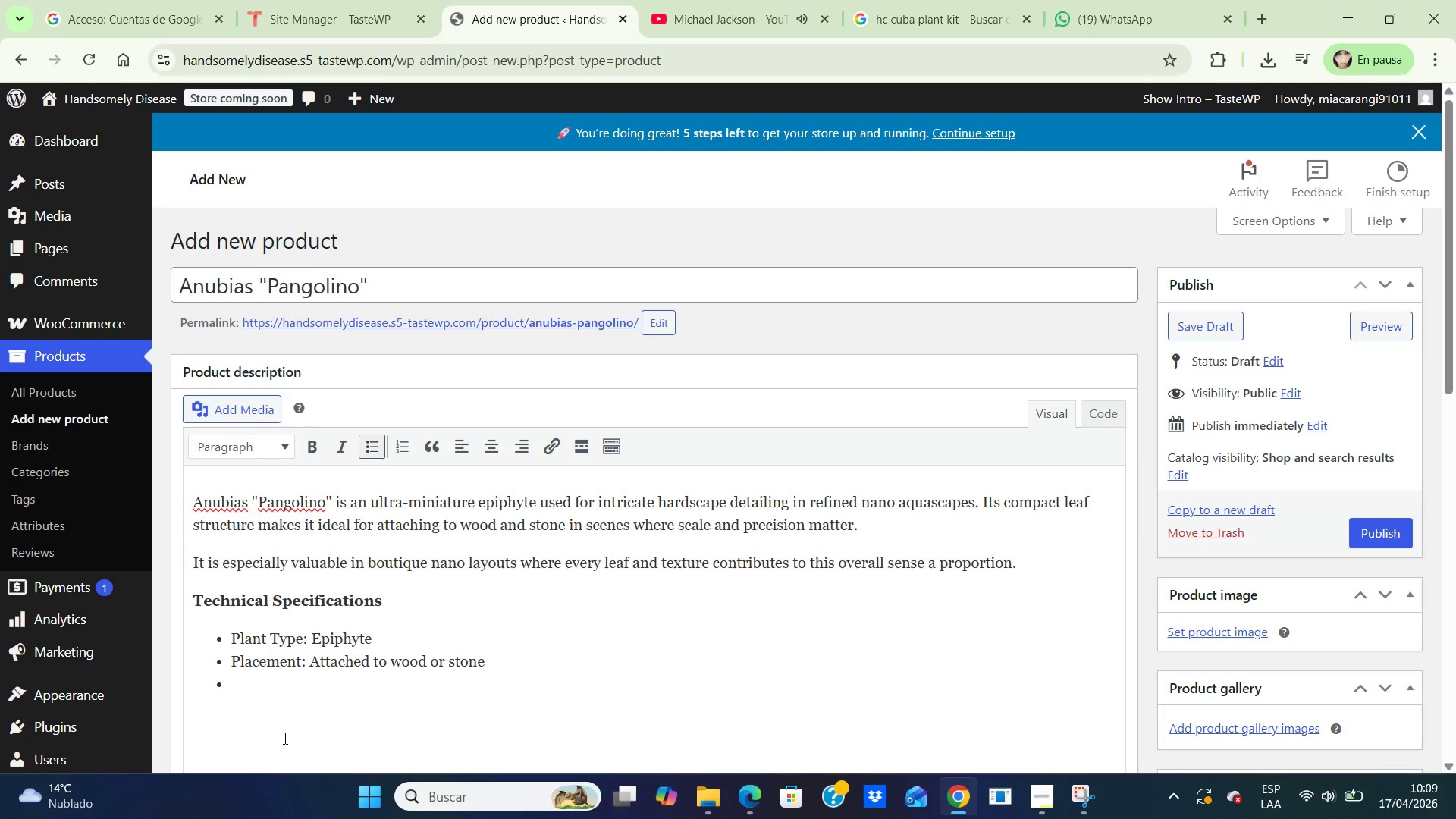 
type(Ligh)
key(Backspace)
type(ht Requiriment. Lo)
key(Backspace)
key(Backspace)
key(Backspace)
key(Backspace)
key(Backspace)
key(Backspace)
key(Backspace)
key(Backspace)
key(Backspace)
key(Backspace)
key(Backspace)
 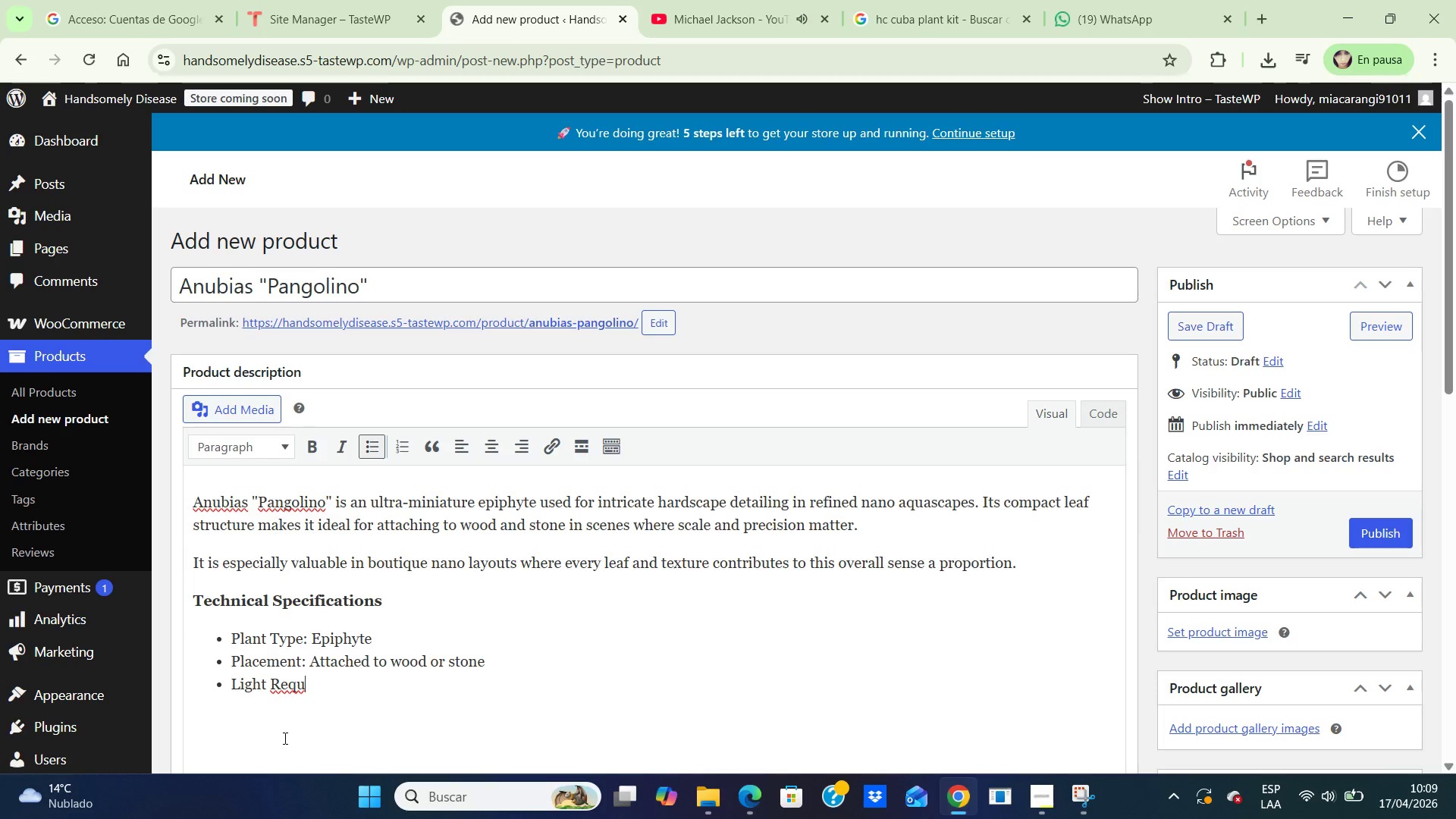 
type(irement )
key(Backspace)
type(> Low)
 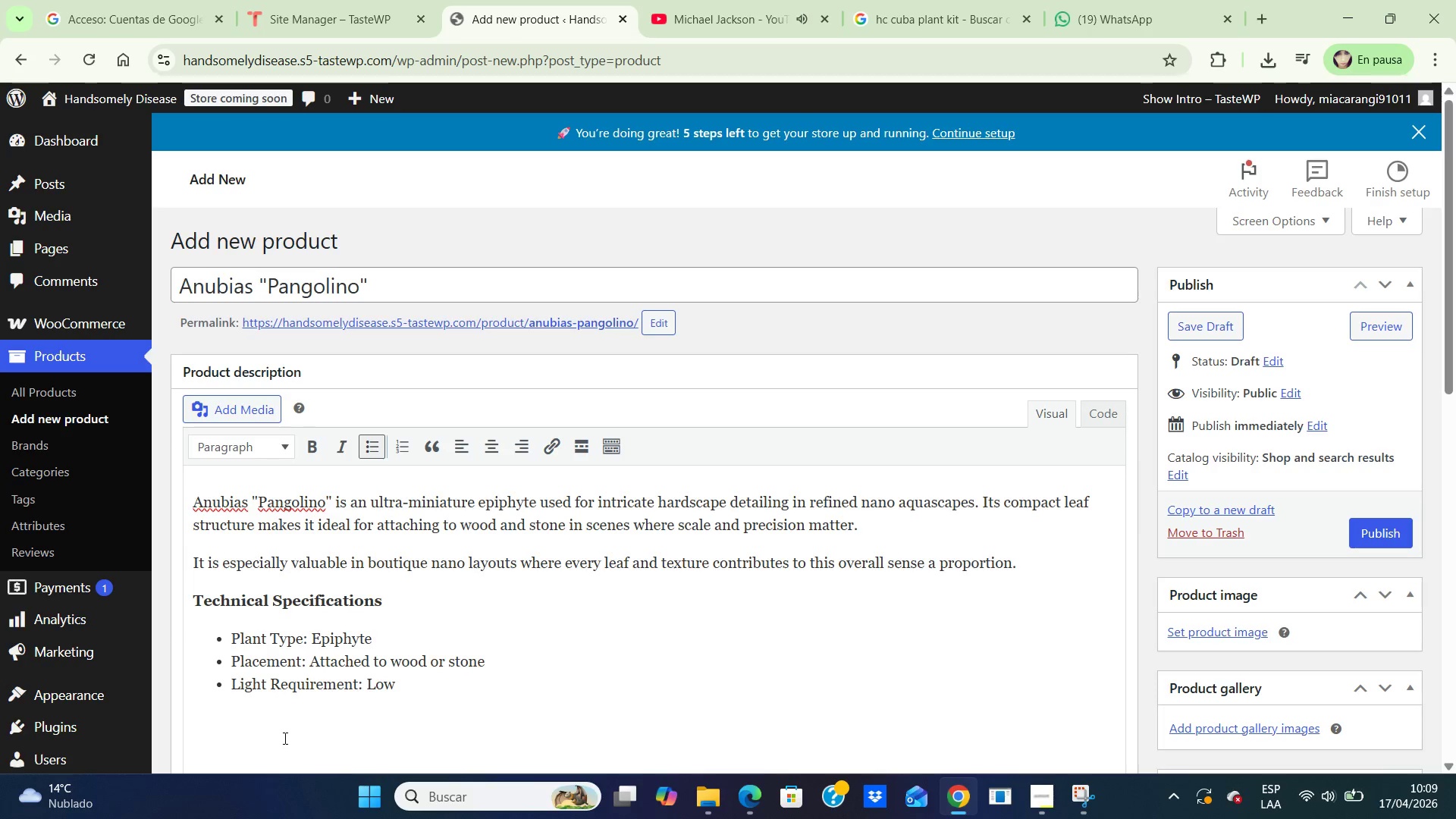 
key(Enter)
 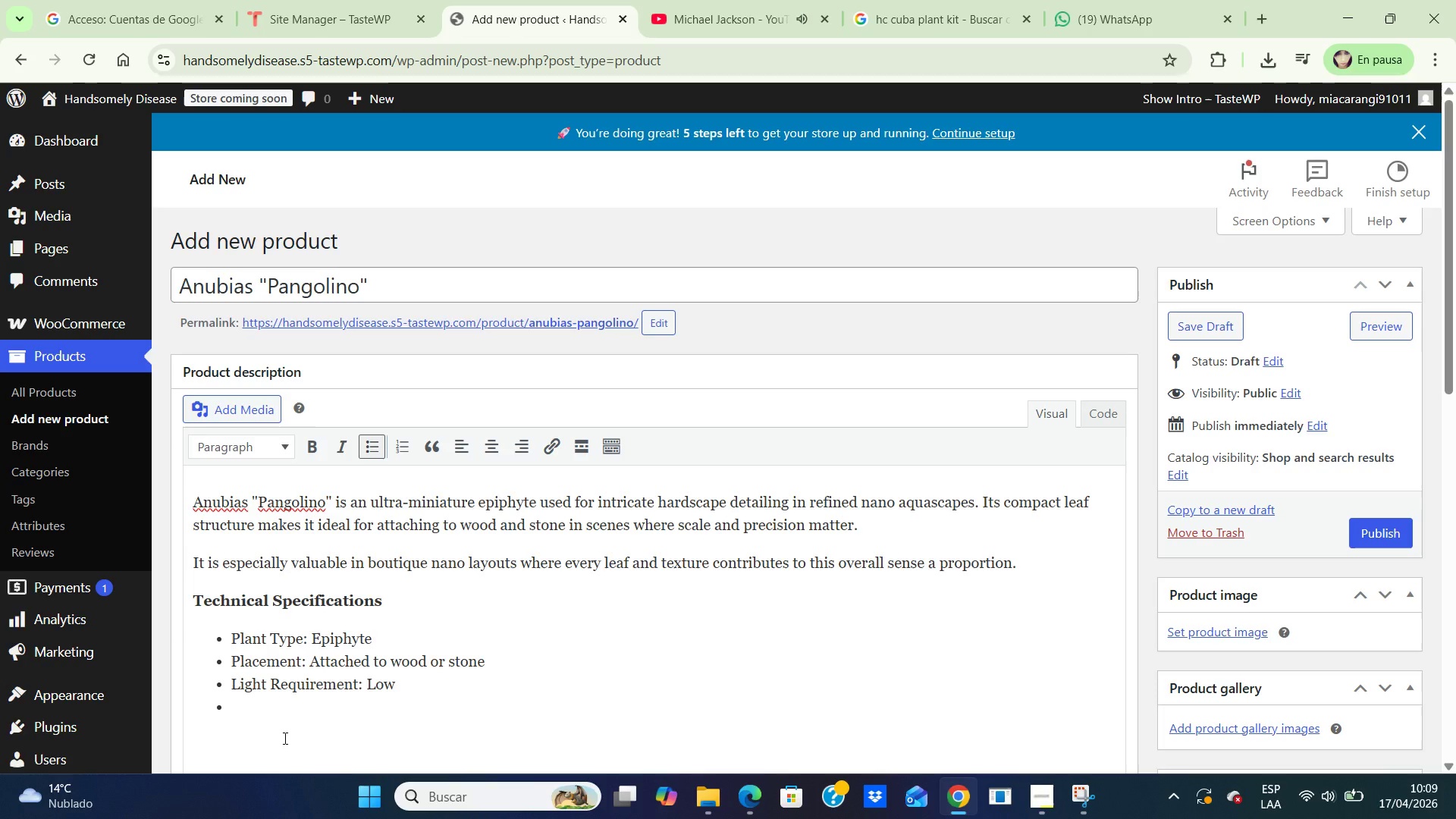 
type(Growth Rate> Slow)
 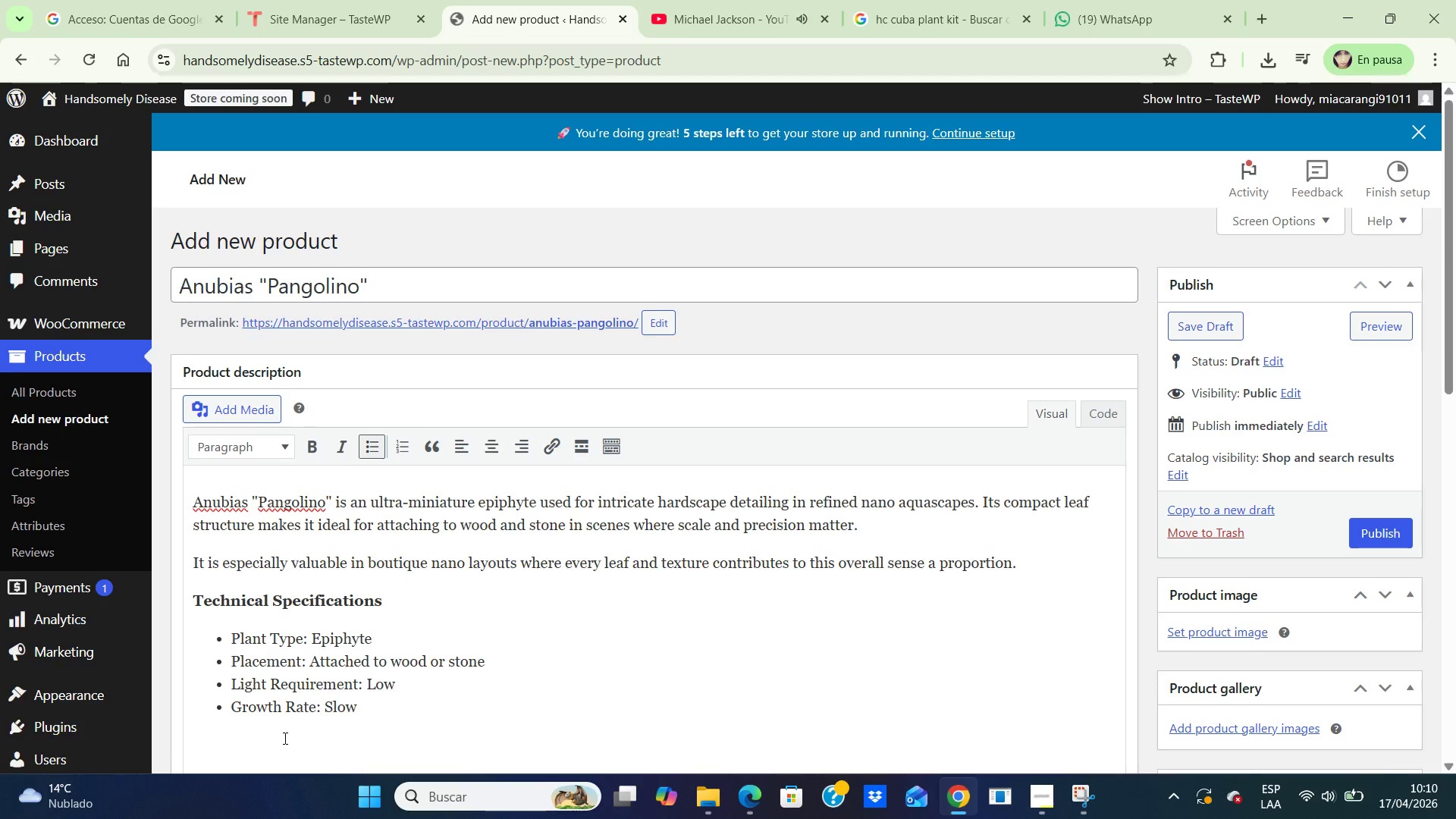 
key(Enter)
 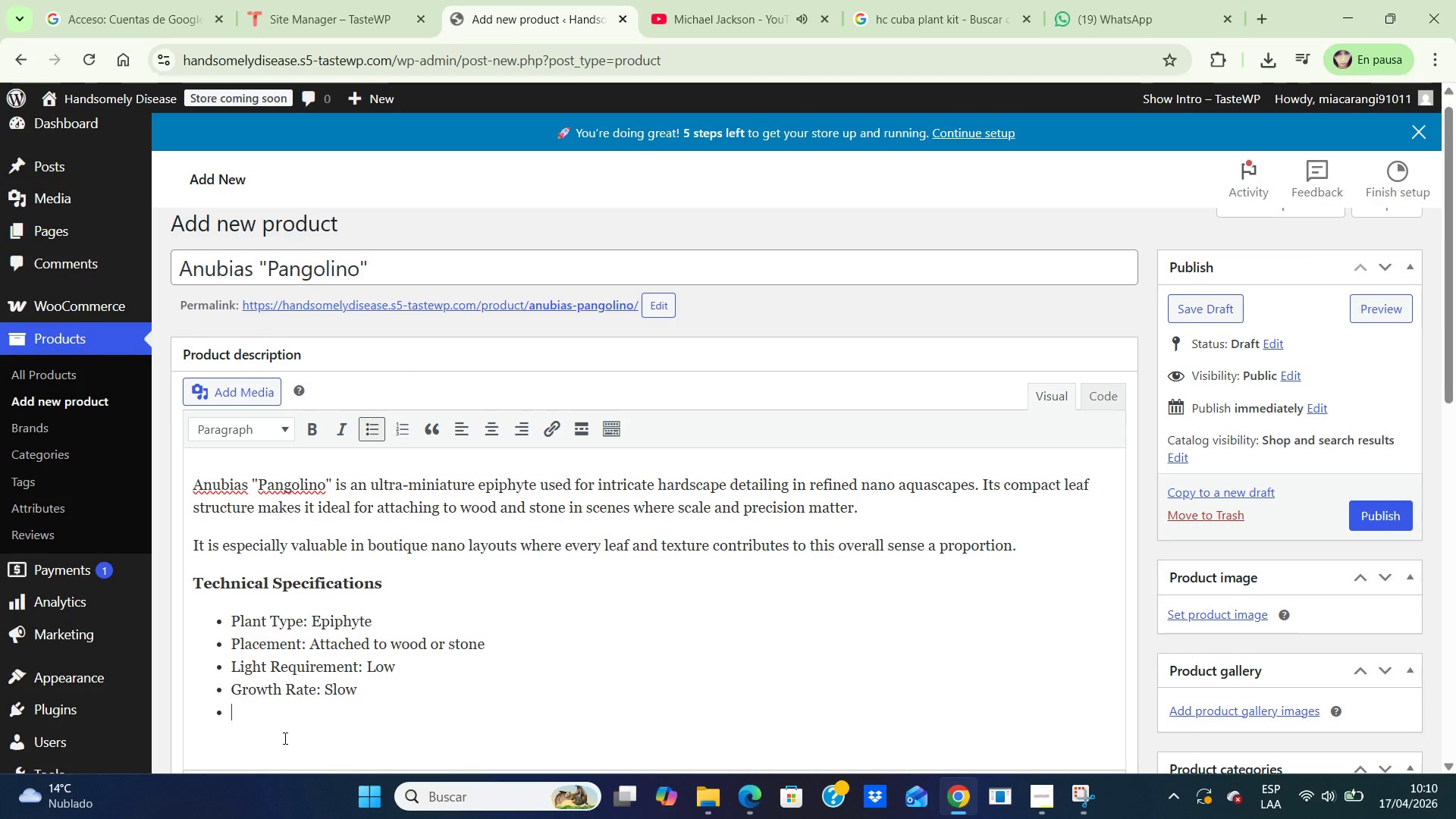 
type(C0)
key(Backspace)
type(O2 Requirme)
key(Backspace)
key(Backspace)
type(ement > Optional )
 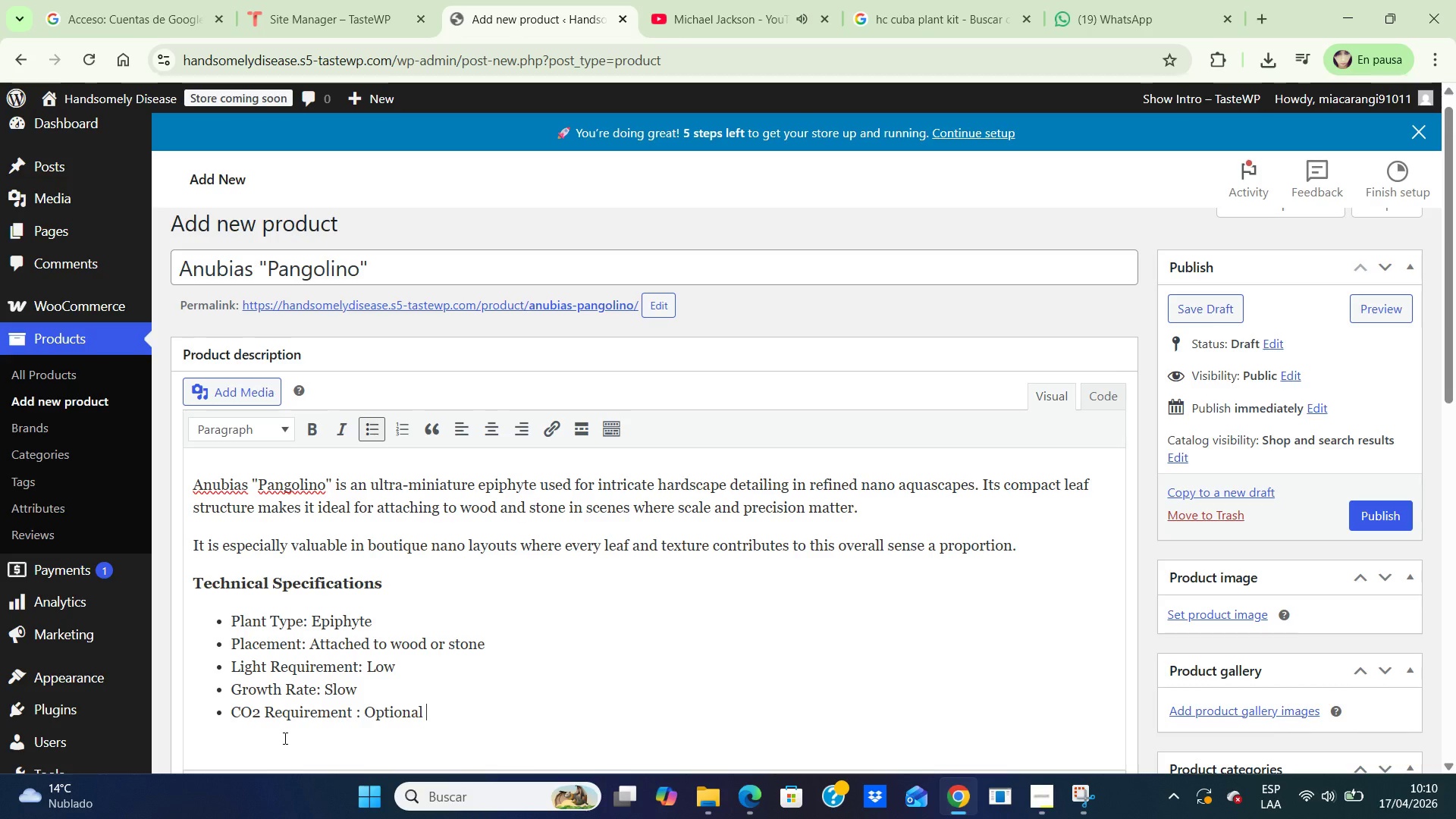 
key(Enter)
 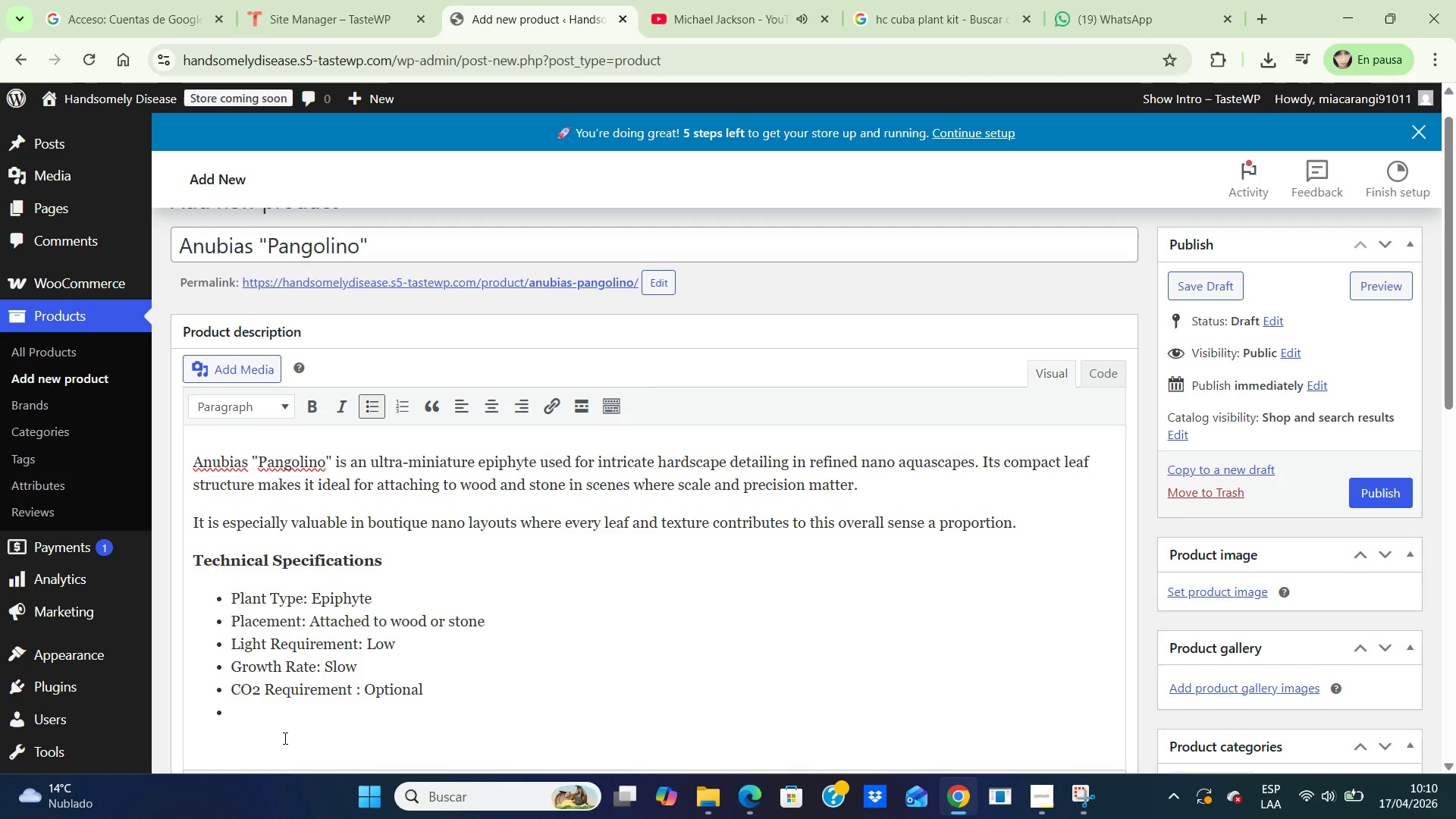 
type(Maintenance Level )
key(Backspace)
type(> Low Maintenance)
 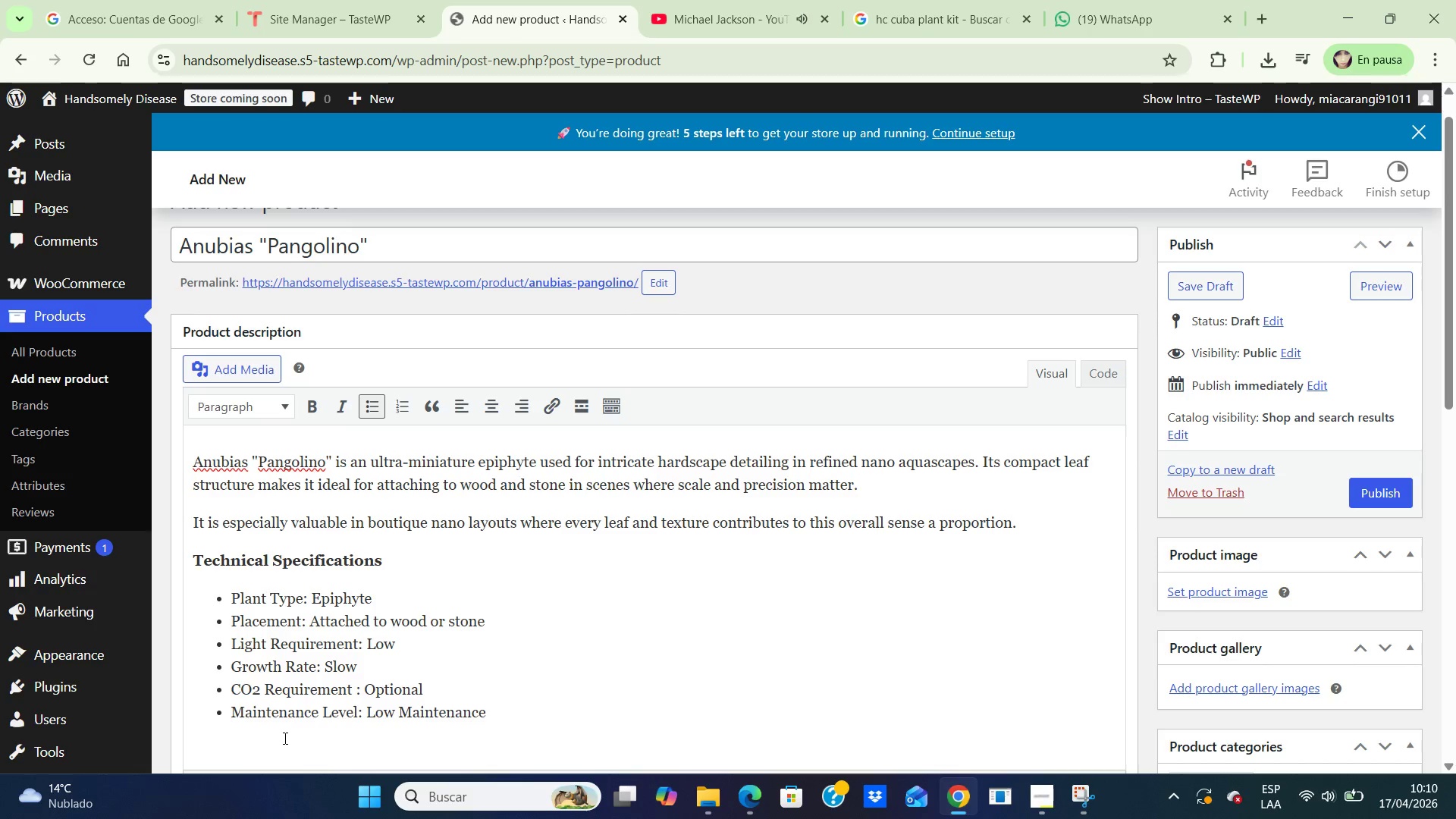 
key(Enter)
 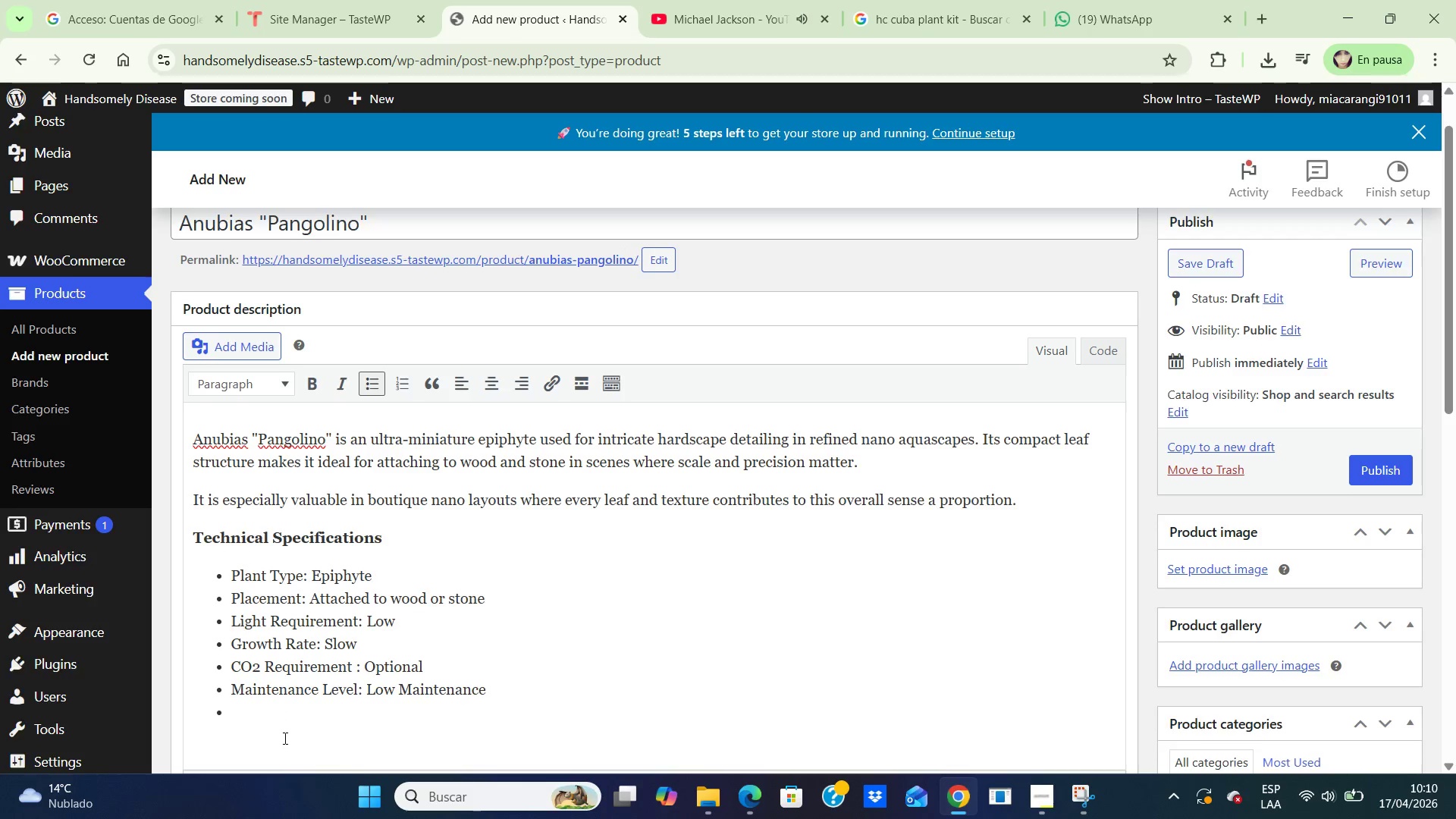 
key(Enter)
 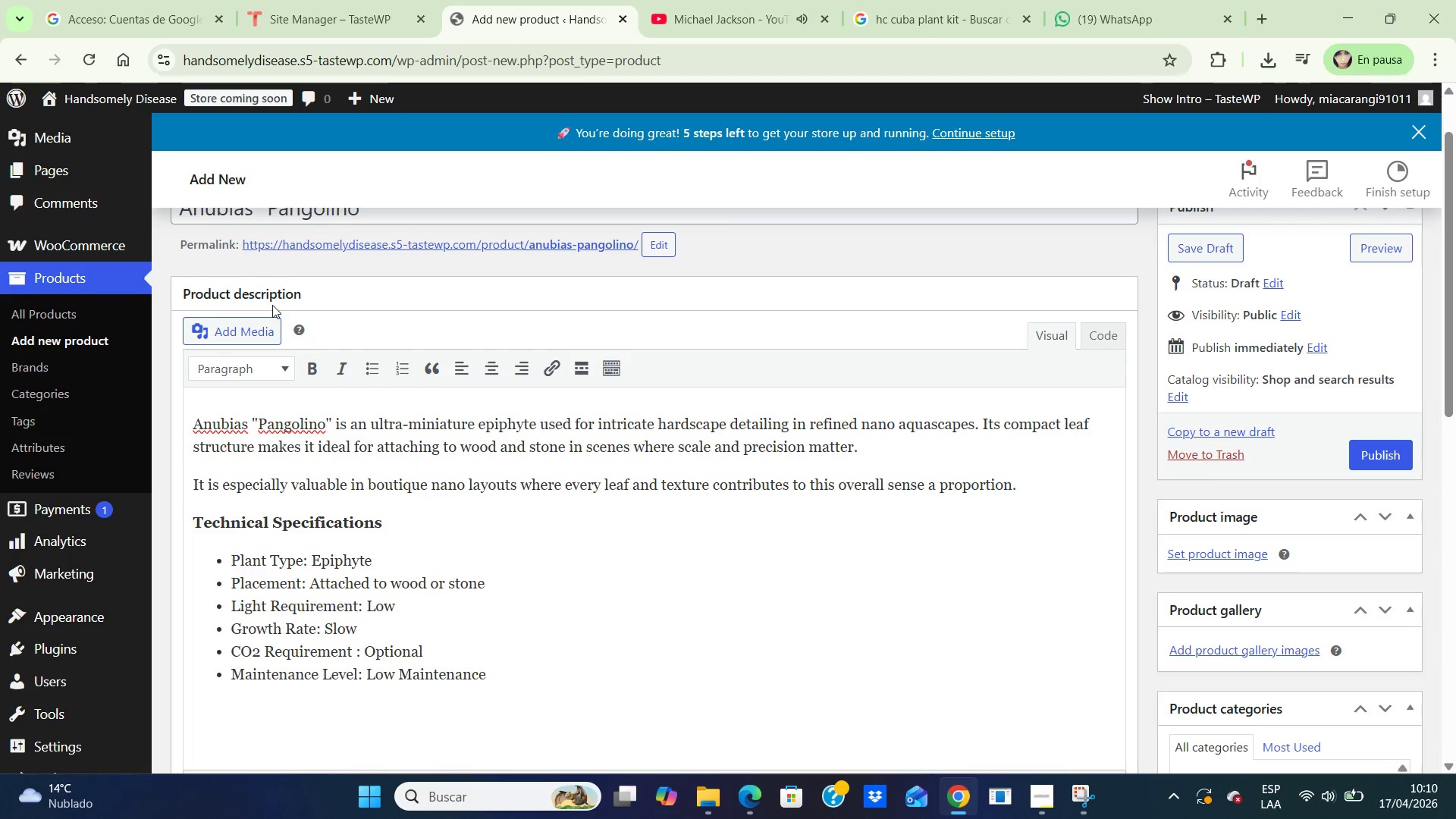 
wait(5.01)
 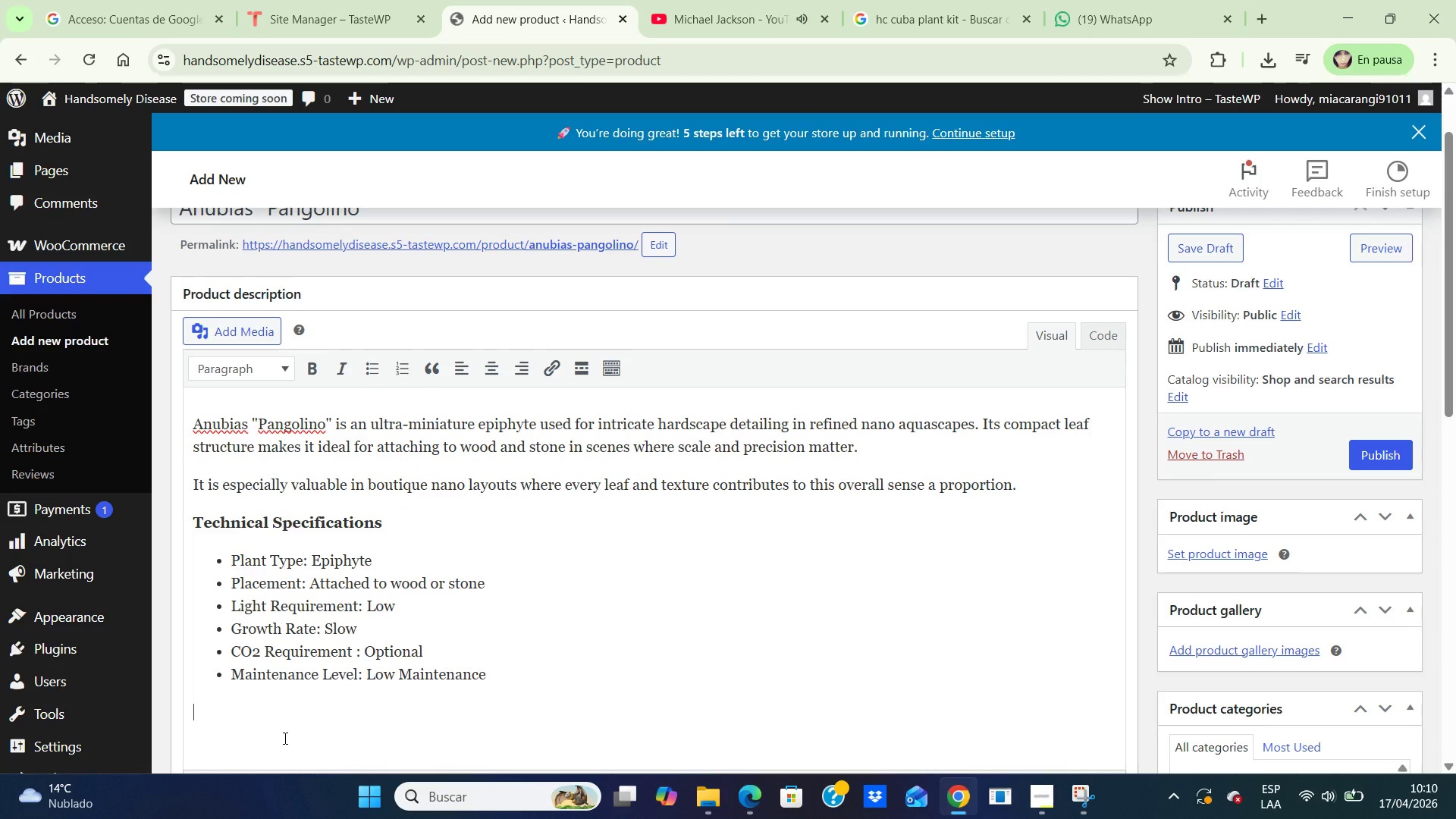 
scroll: coordinate [460, 515], scroll_direction: down, amount: 3.0
 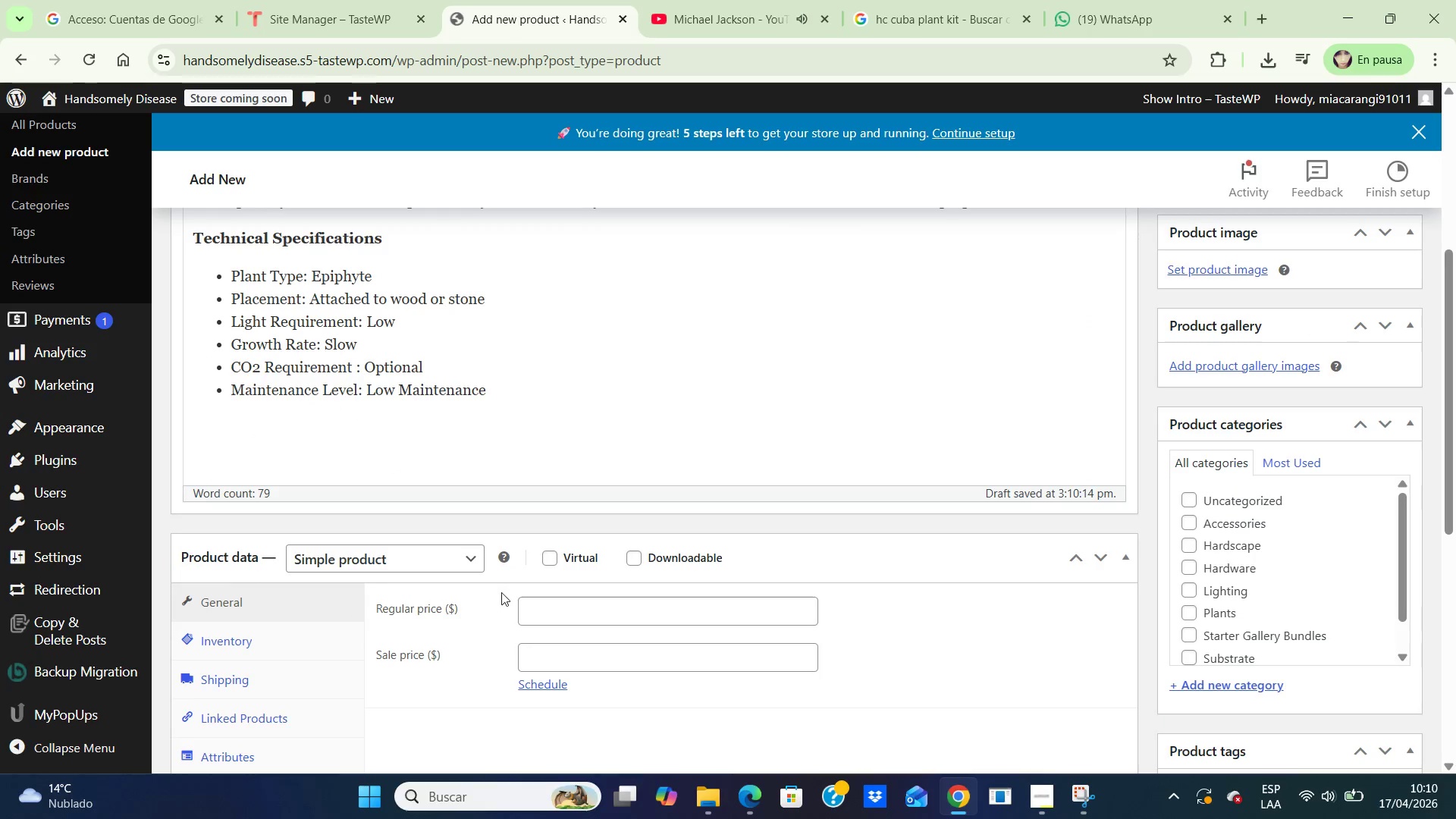 
left_click([560, 604])
 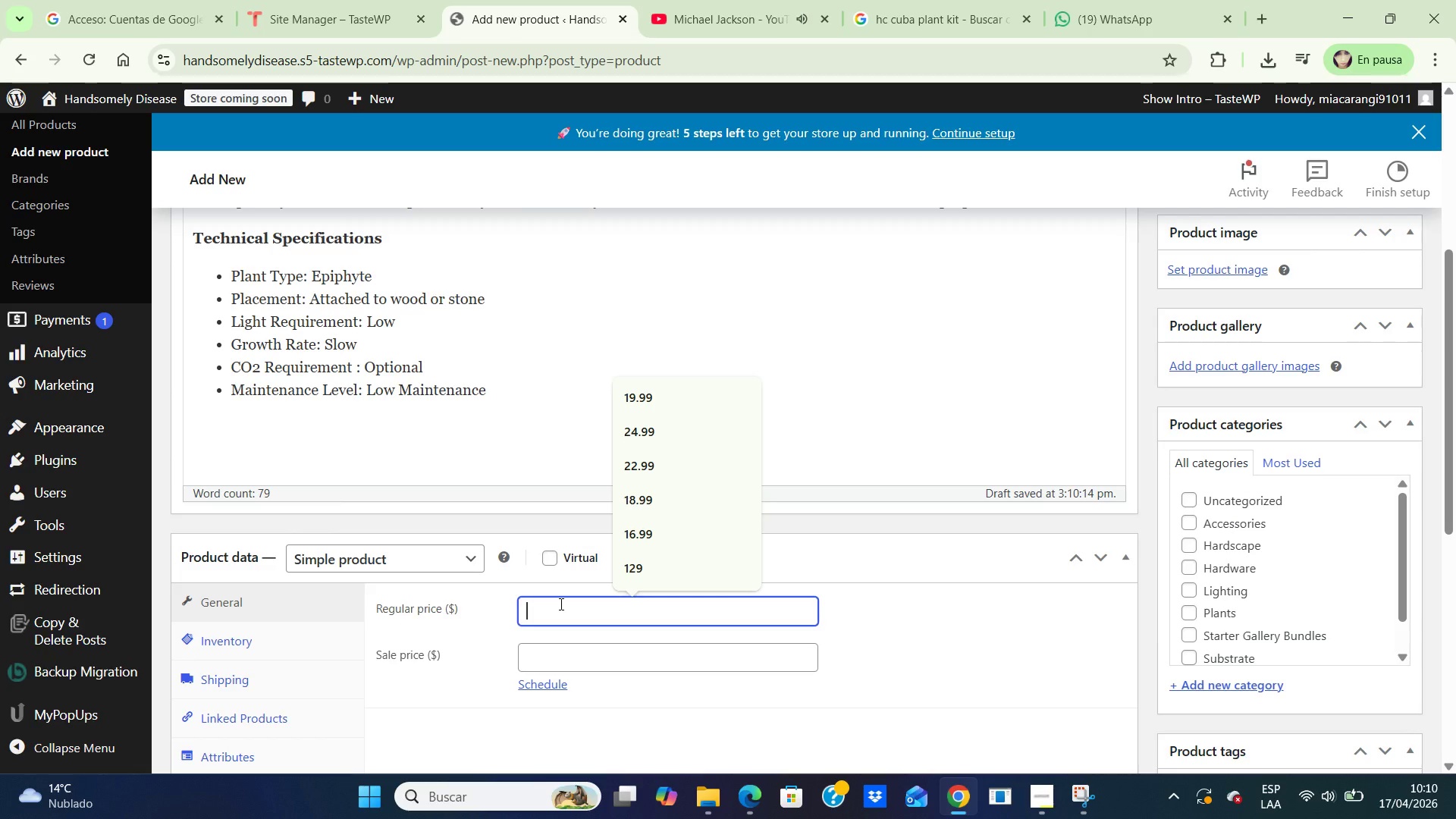 
type(16)
 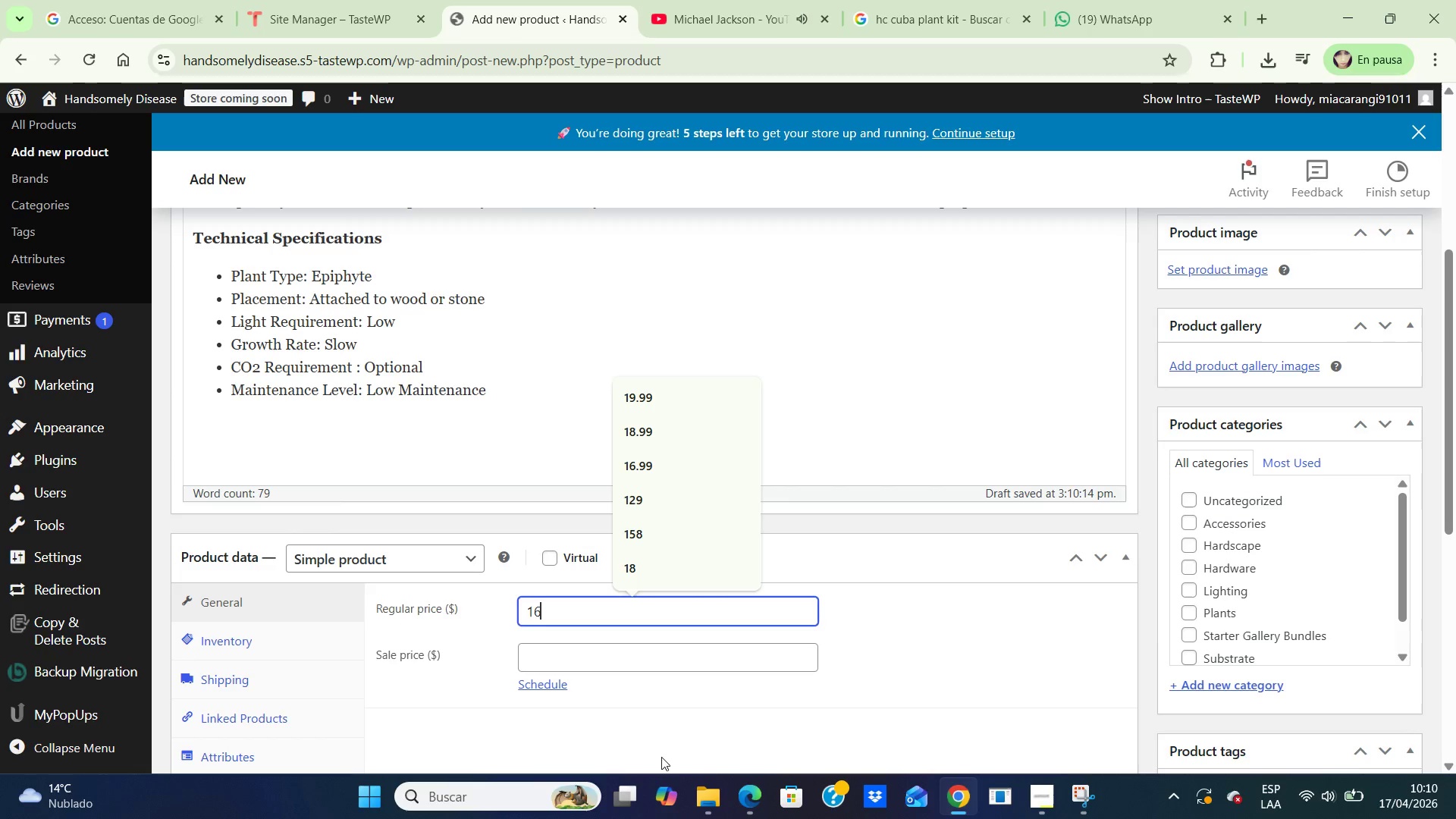 
left_click([769, 701])
 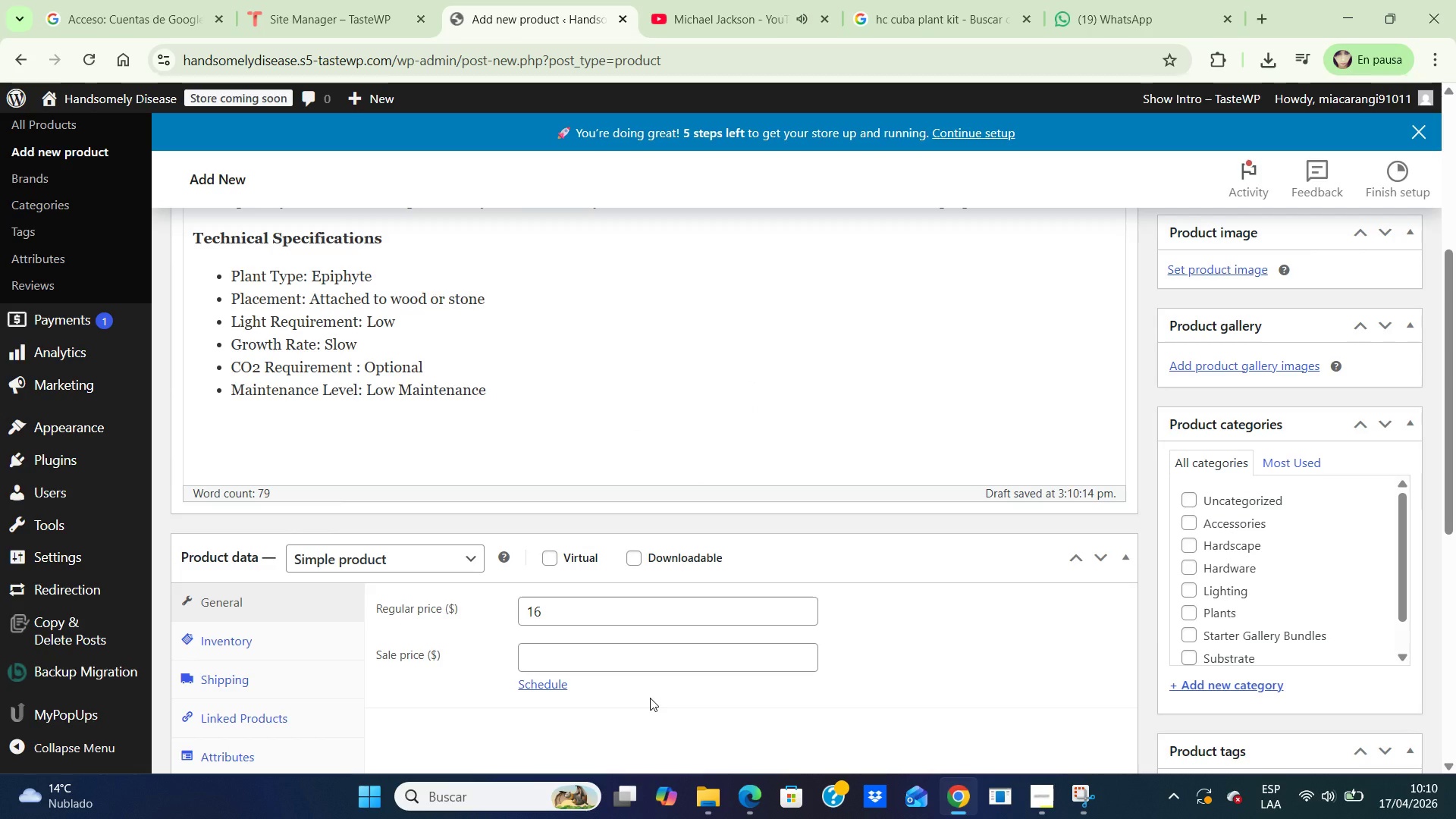 
scroll: coordinate [532, 688], scroll_direction: down, amount: 10.0
 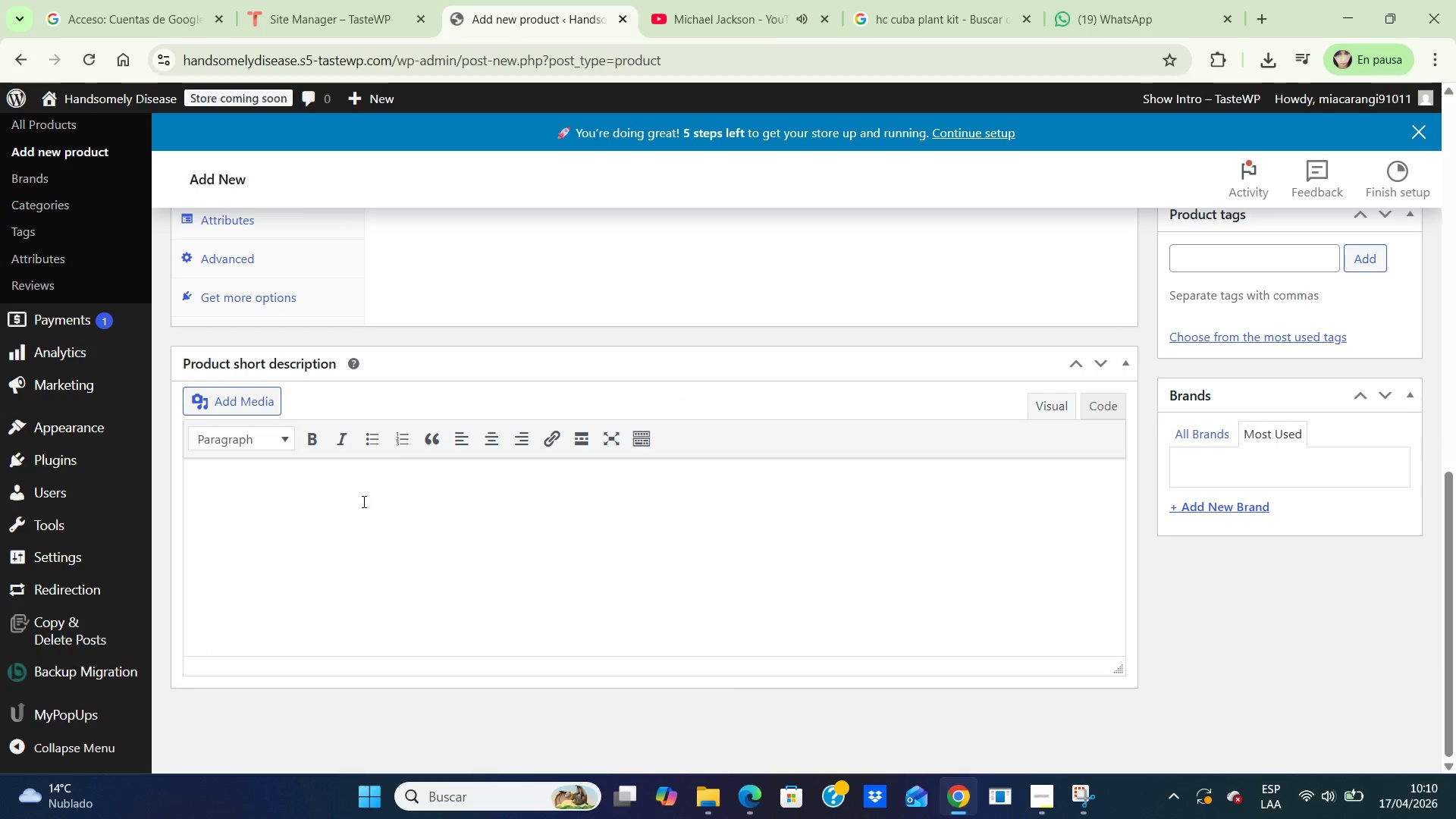 
left_click([362, 501])
 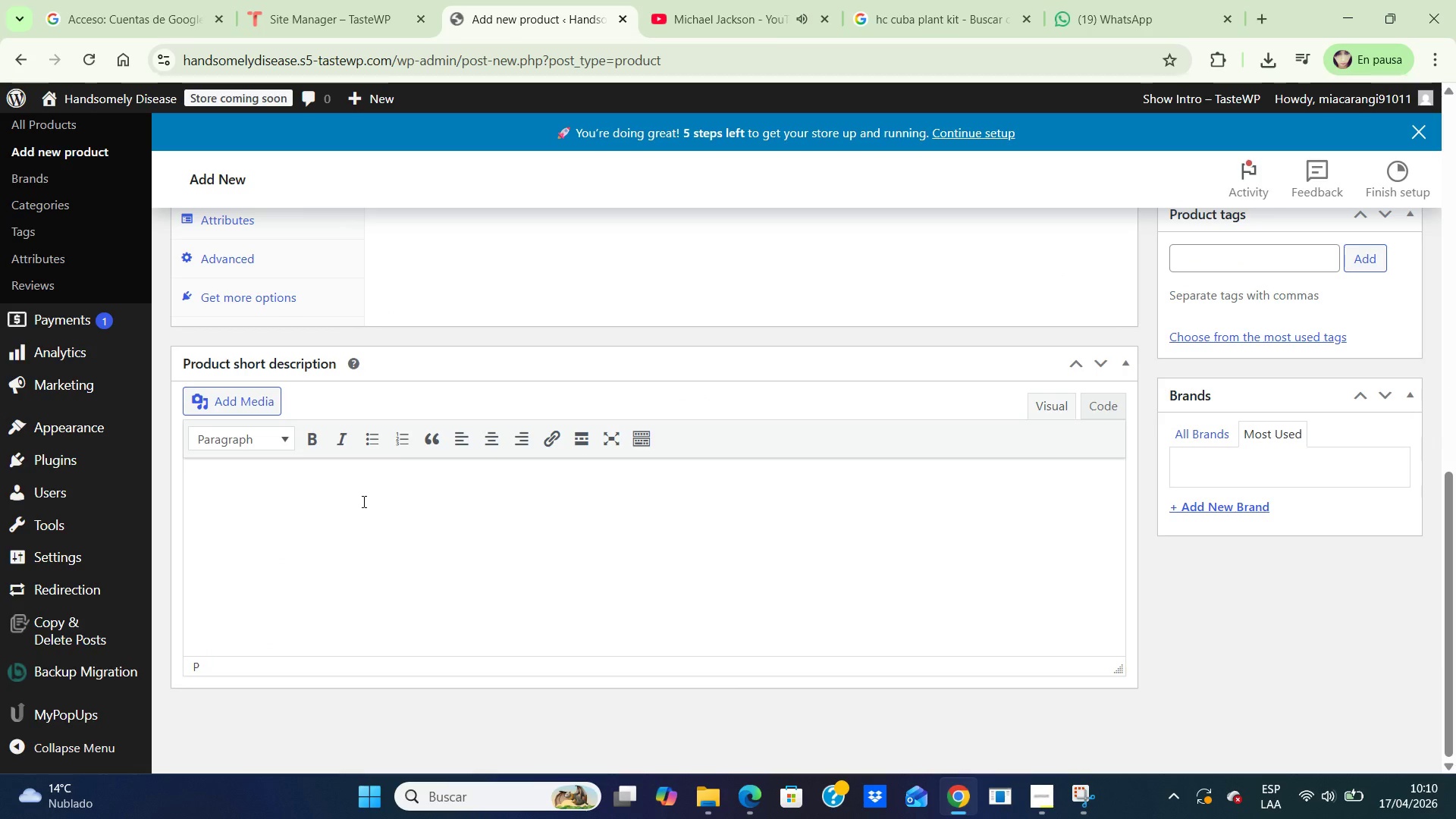 
type(The world;s smallest Anubis variety for intricate detailing)
 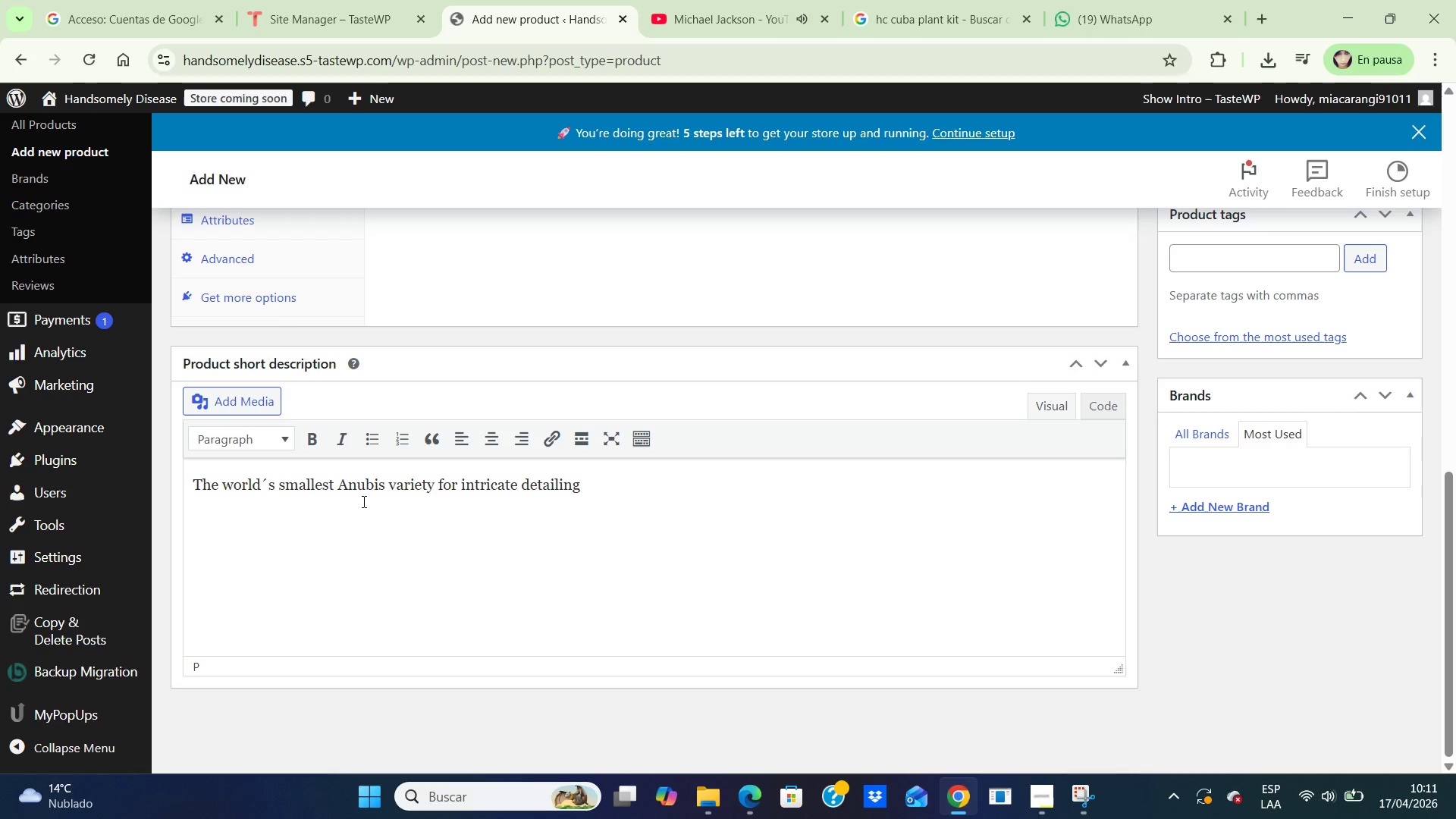 
key(Period)
 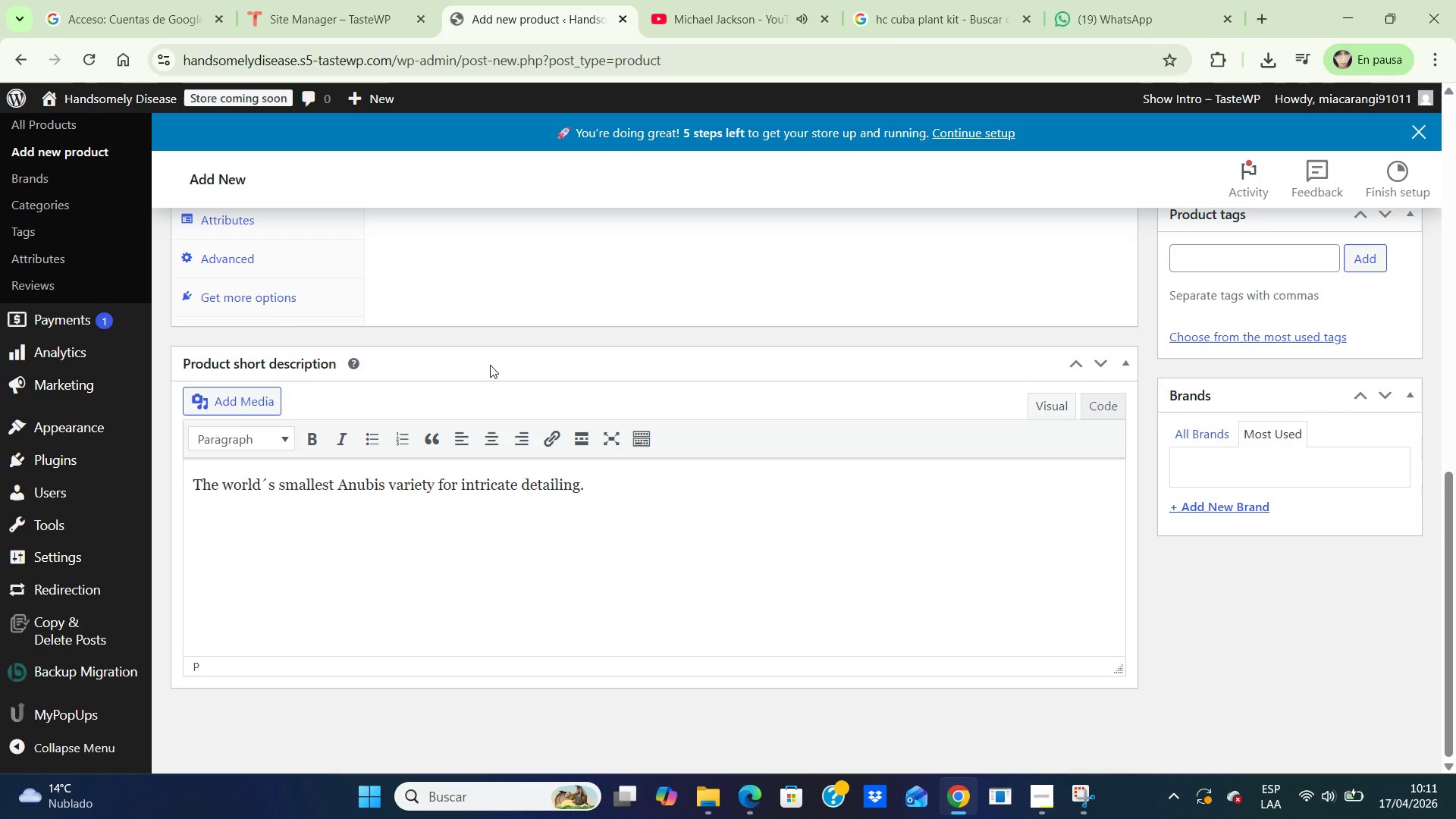 
scroll: coordinate [1291, 321], scroll_direction: up, amount: 2.0
 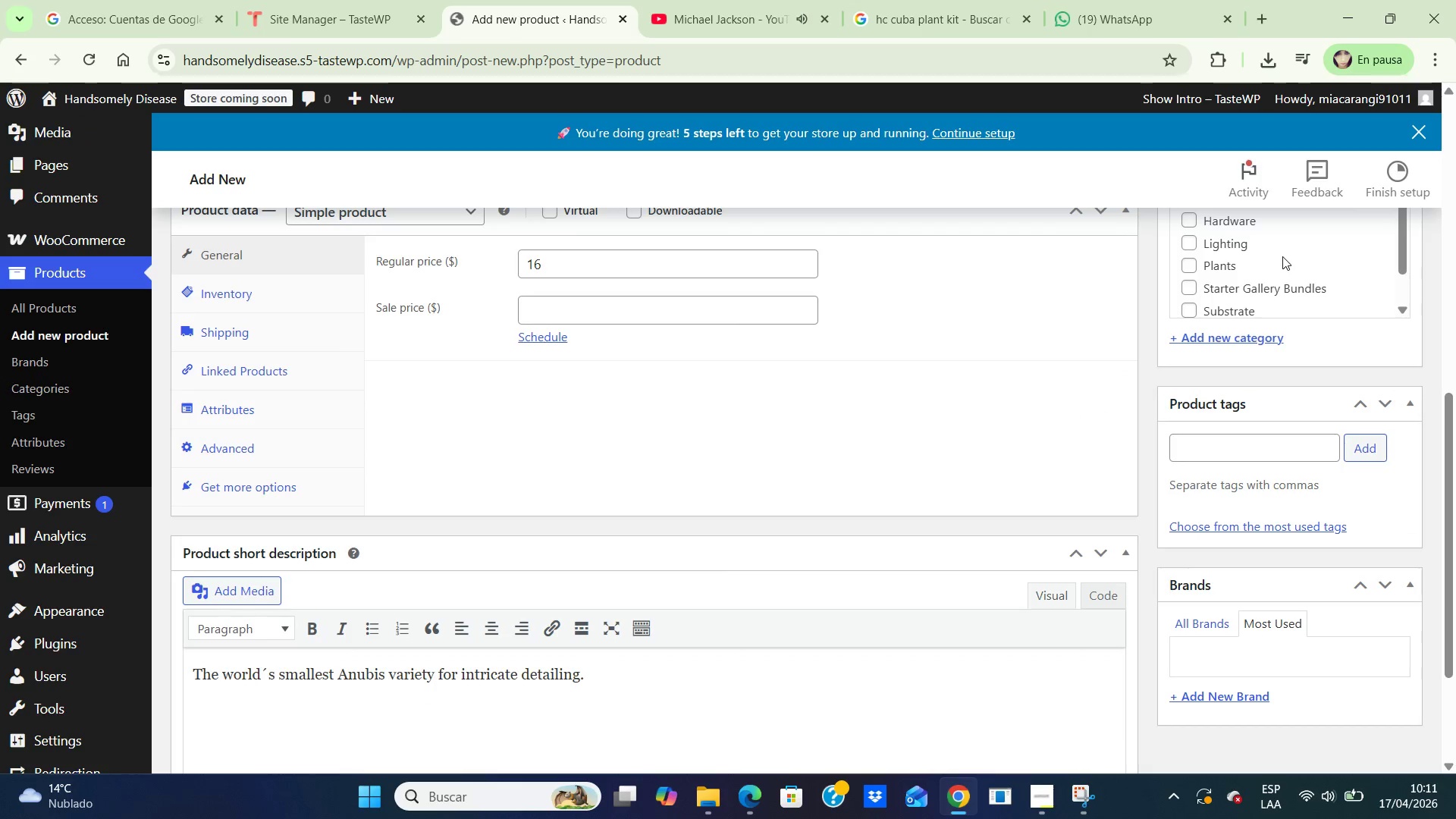 
scroll: coordinate [1282, 256], scroll_direction: down, amount: 2.0
 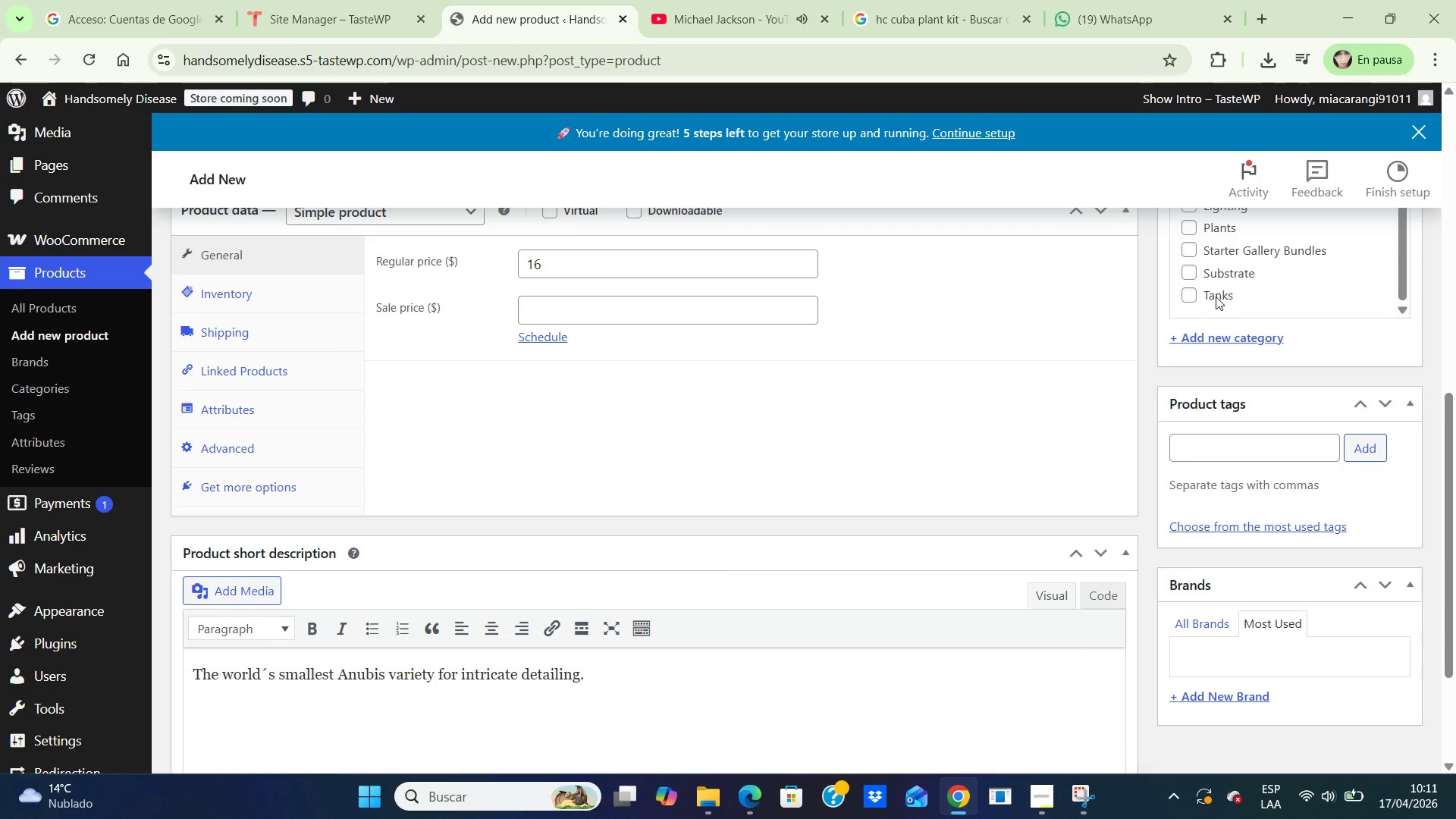 
scroll: coordinate [1216, 297], scroll_direction: up, amount: 2.0
 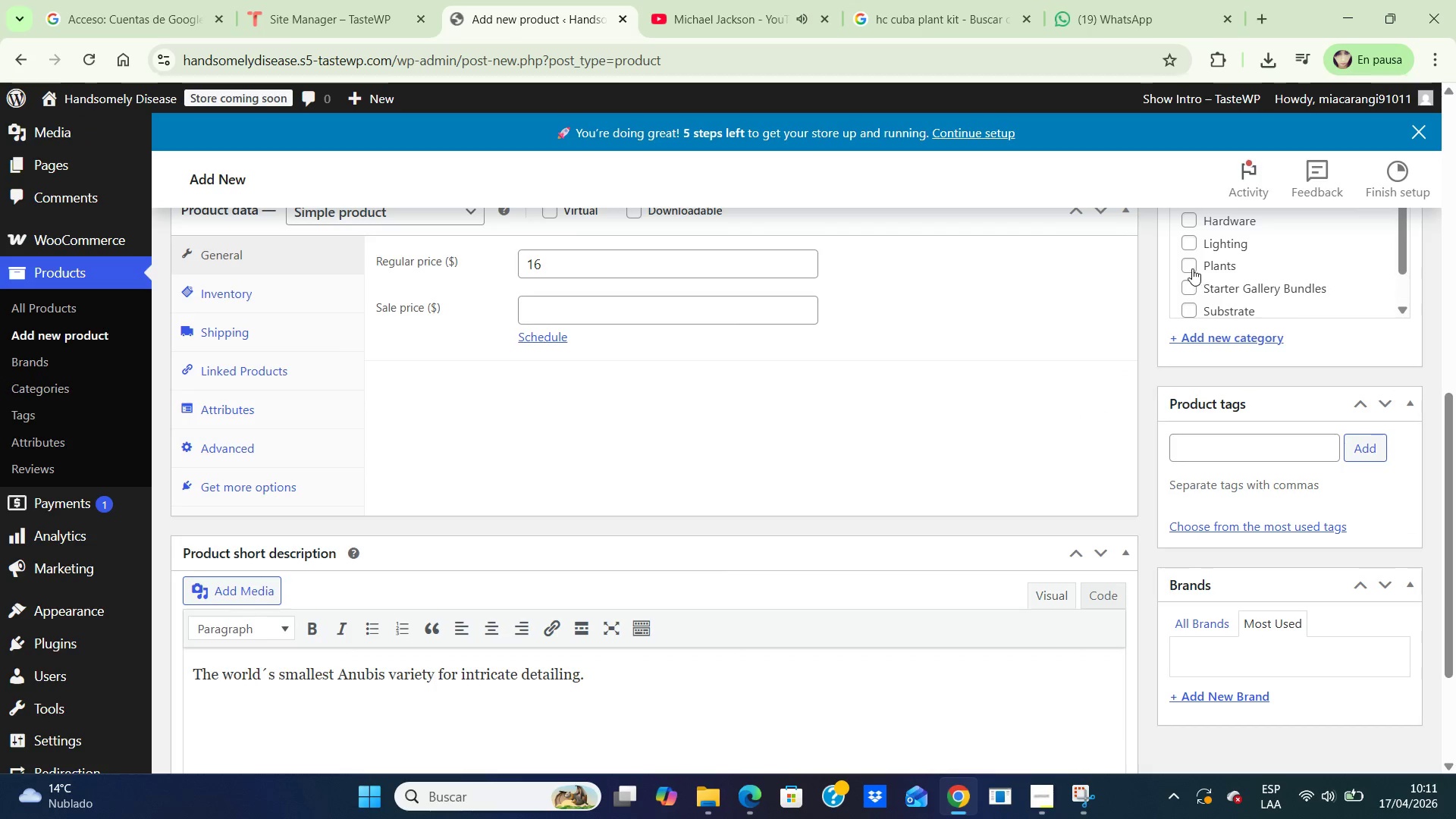 
left_click([1192, 268])
 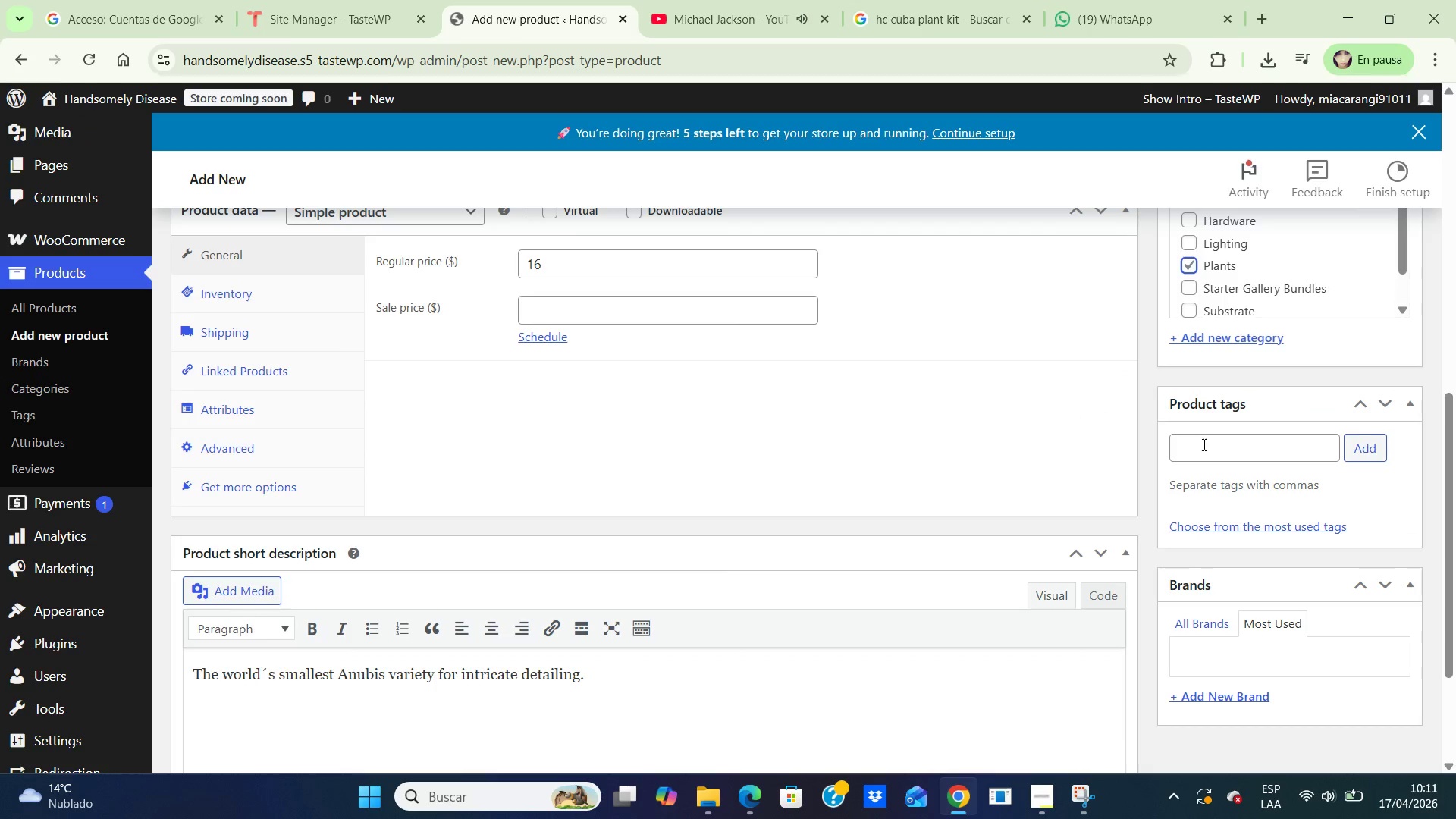 
left_click([1200, 453])
 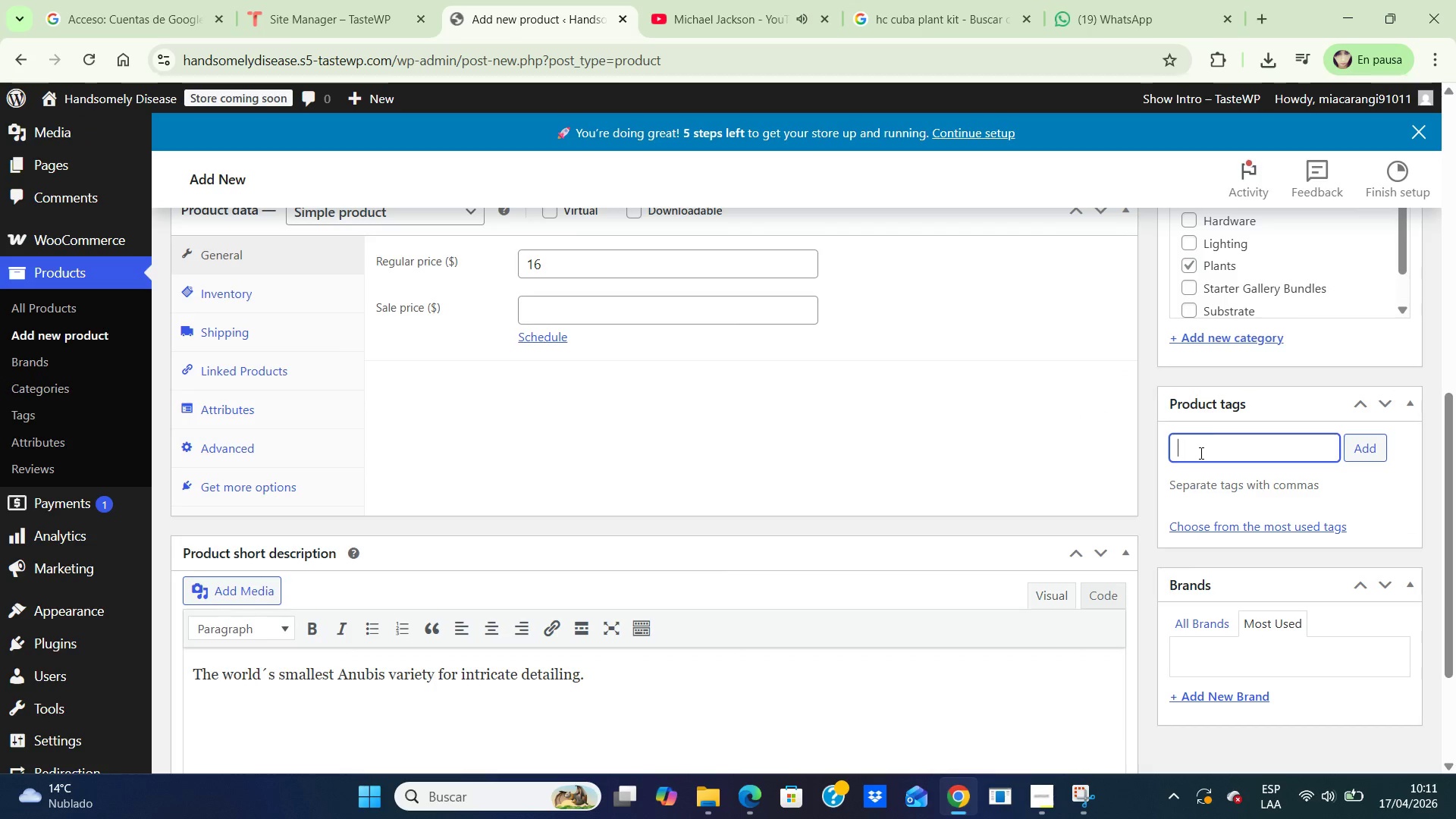 
type(anubias pangolino)
 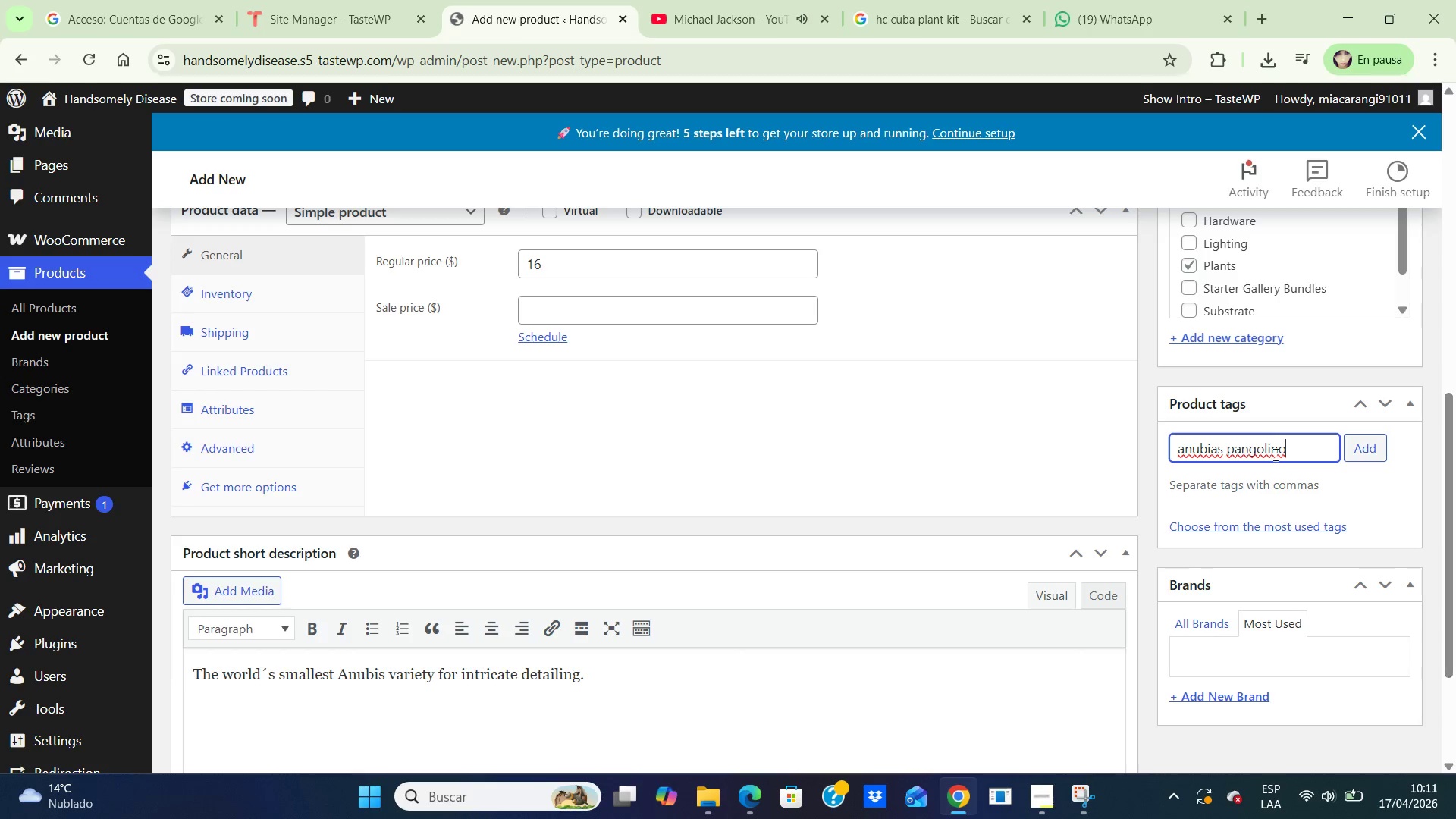 
left_click([1378, 441])
 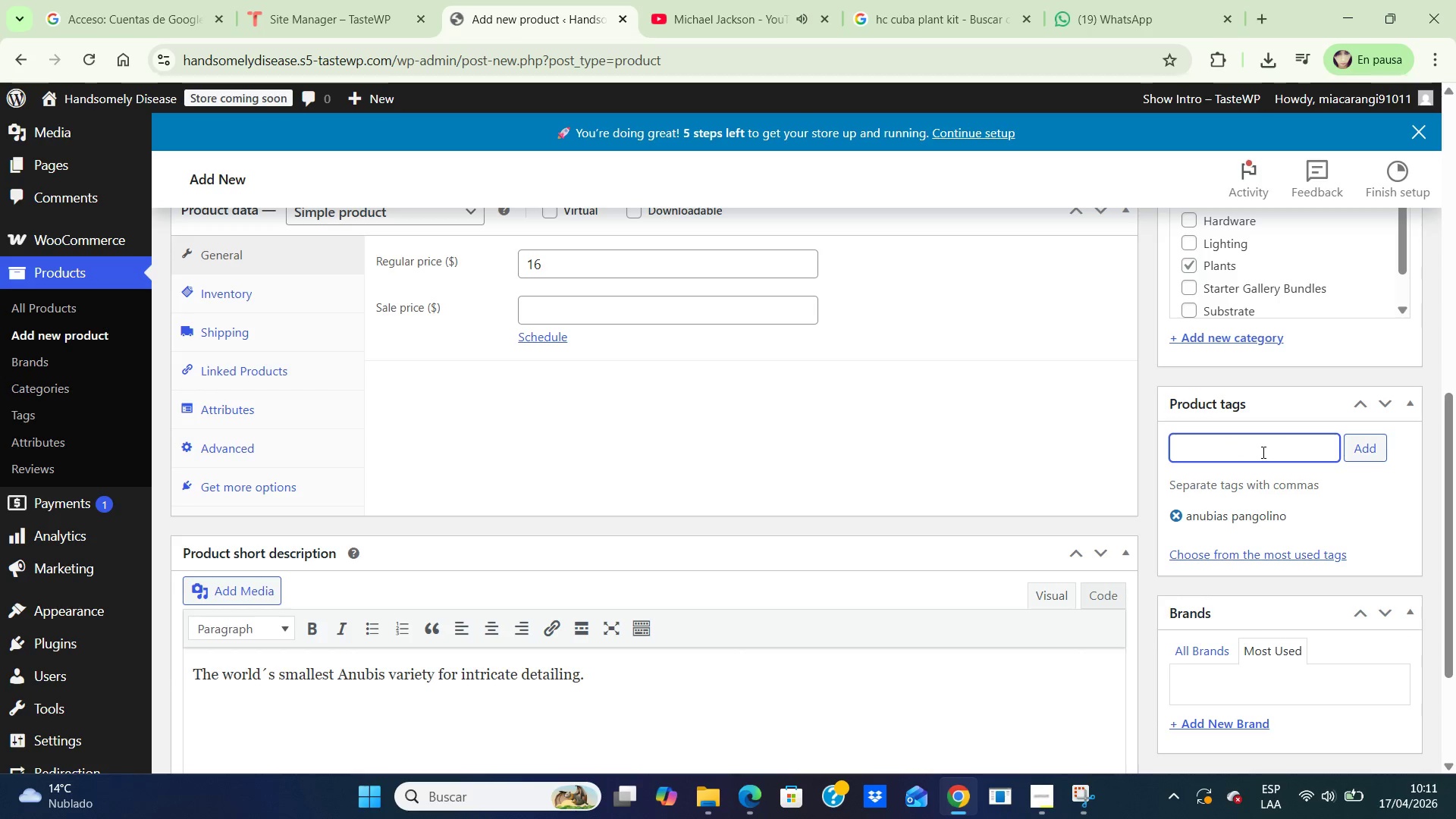 
left_click([1262, 452])
 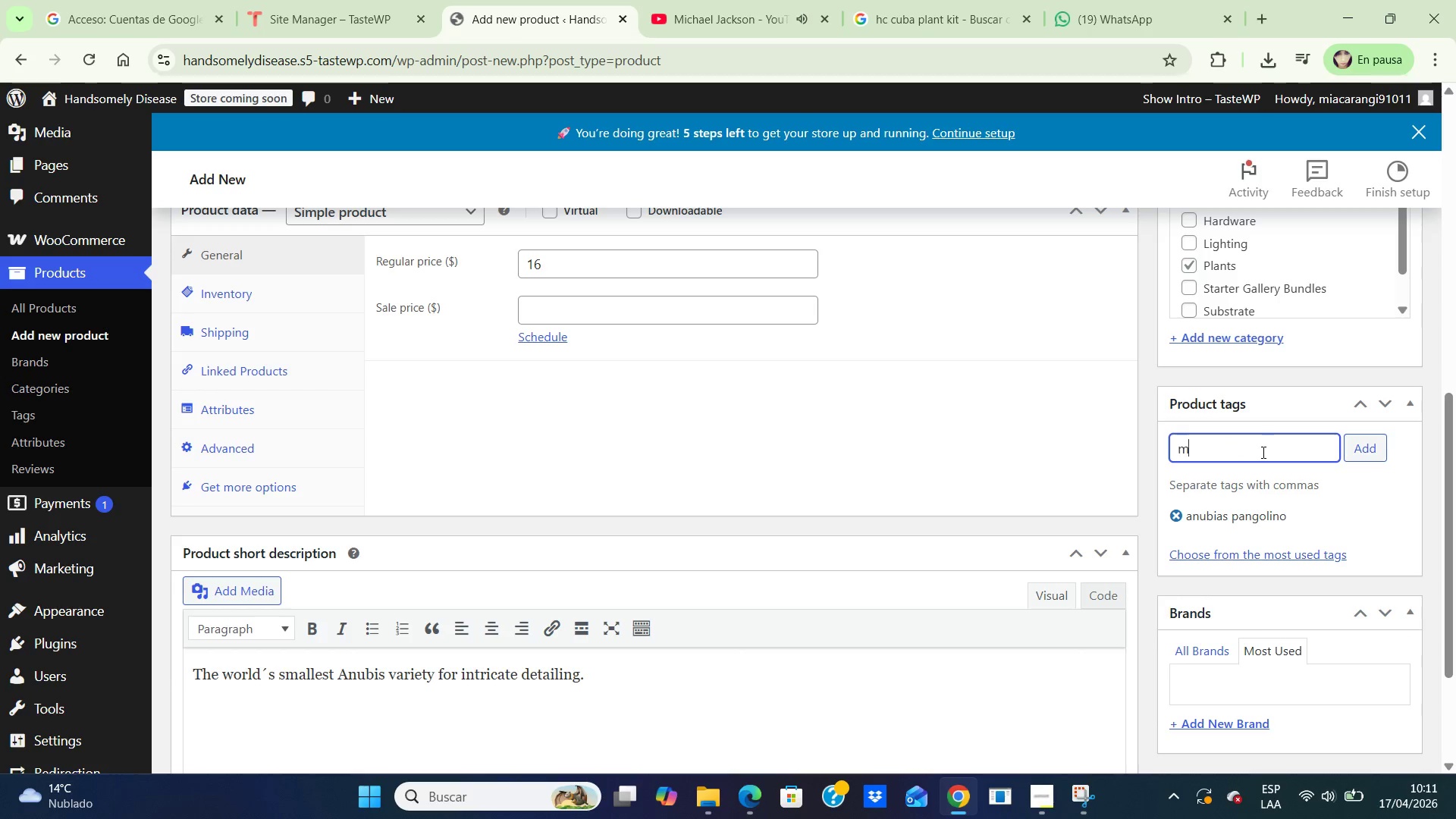 
type(miniature)
 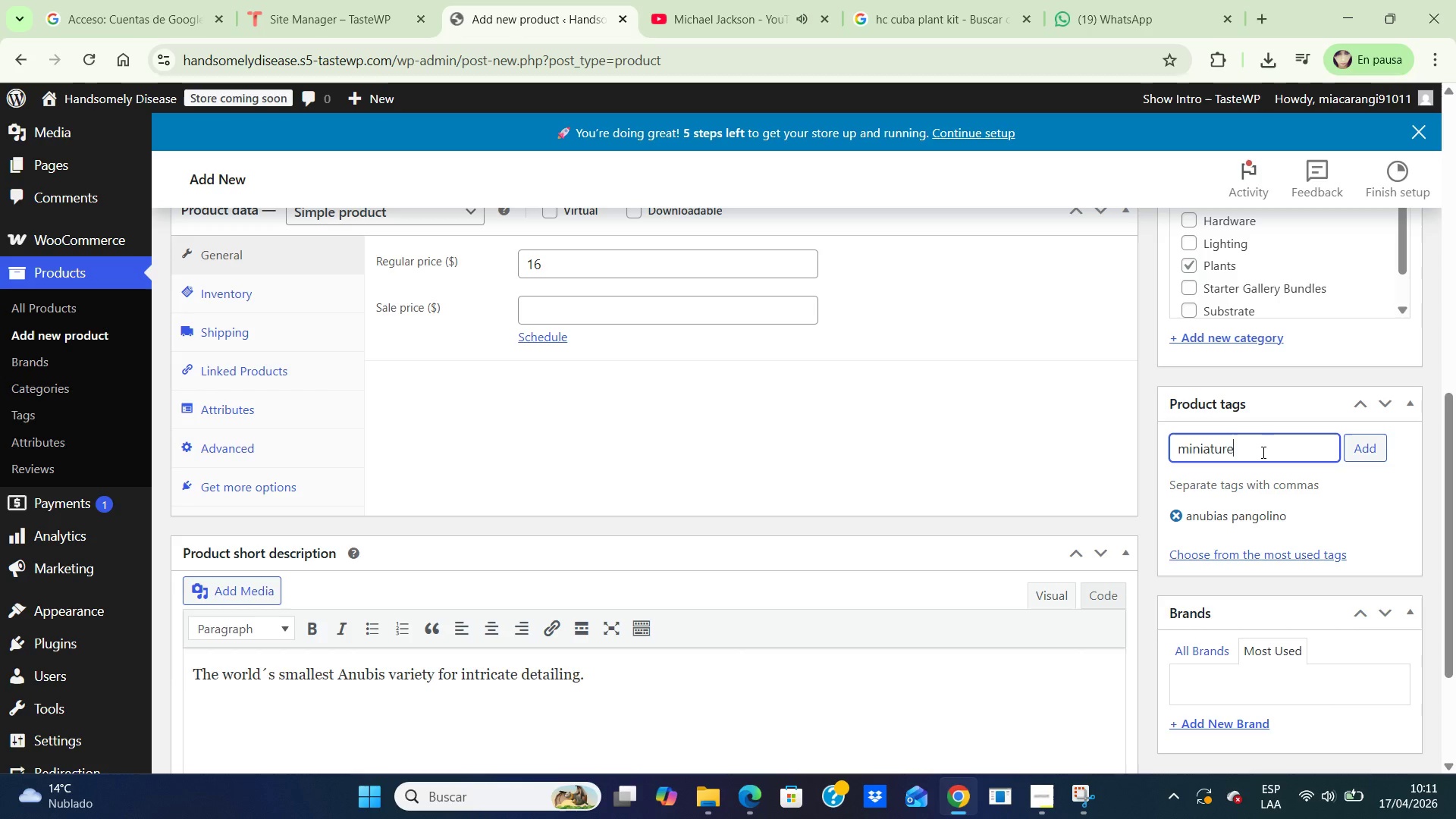 
type( aquarium plant)
 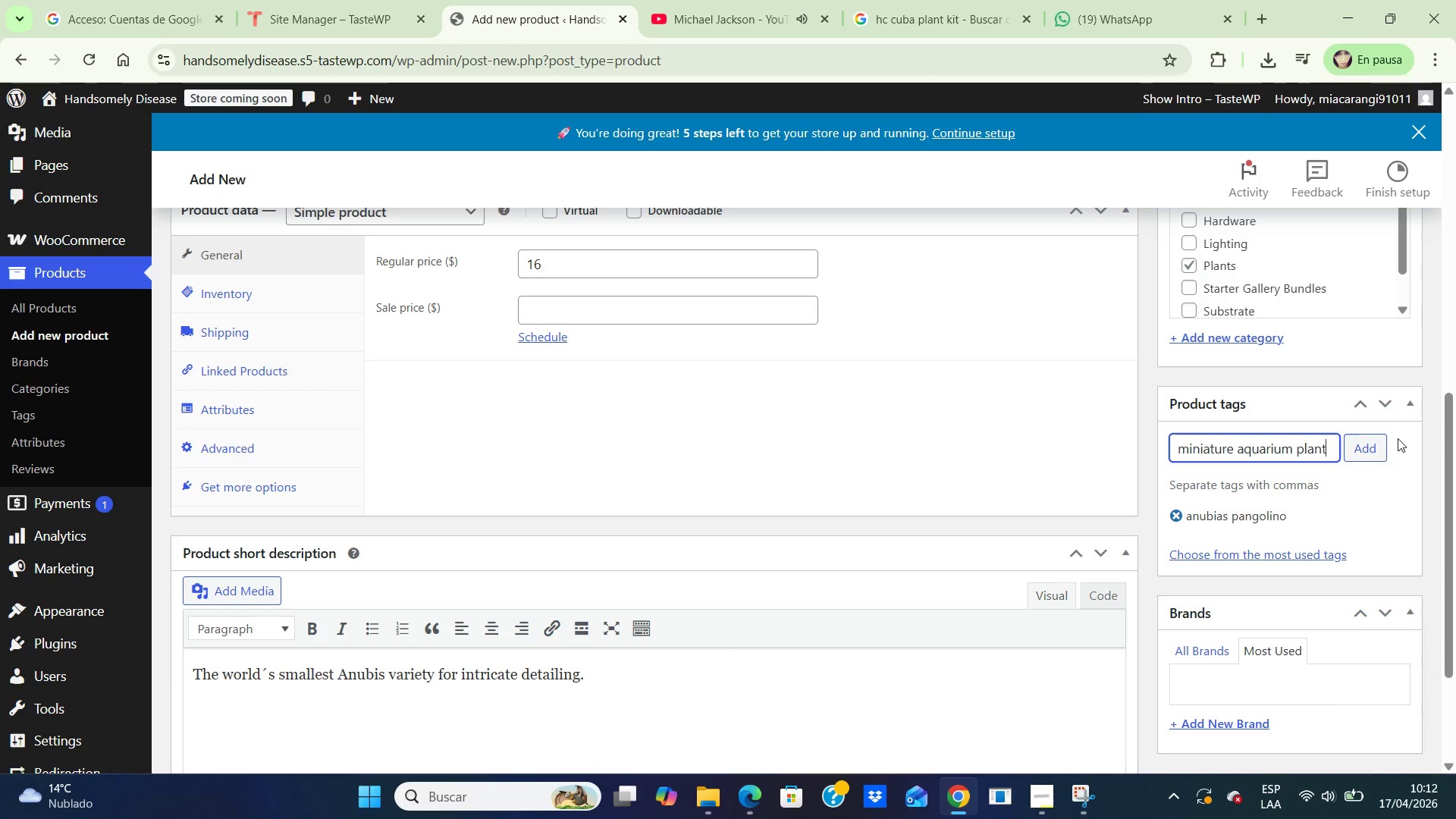 
left_click([1372, 445])
 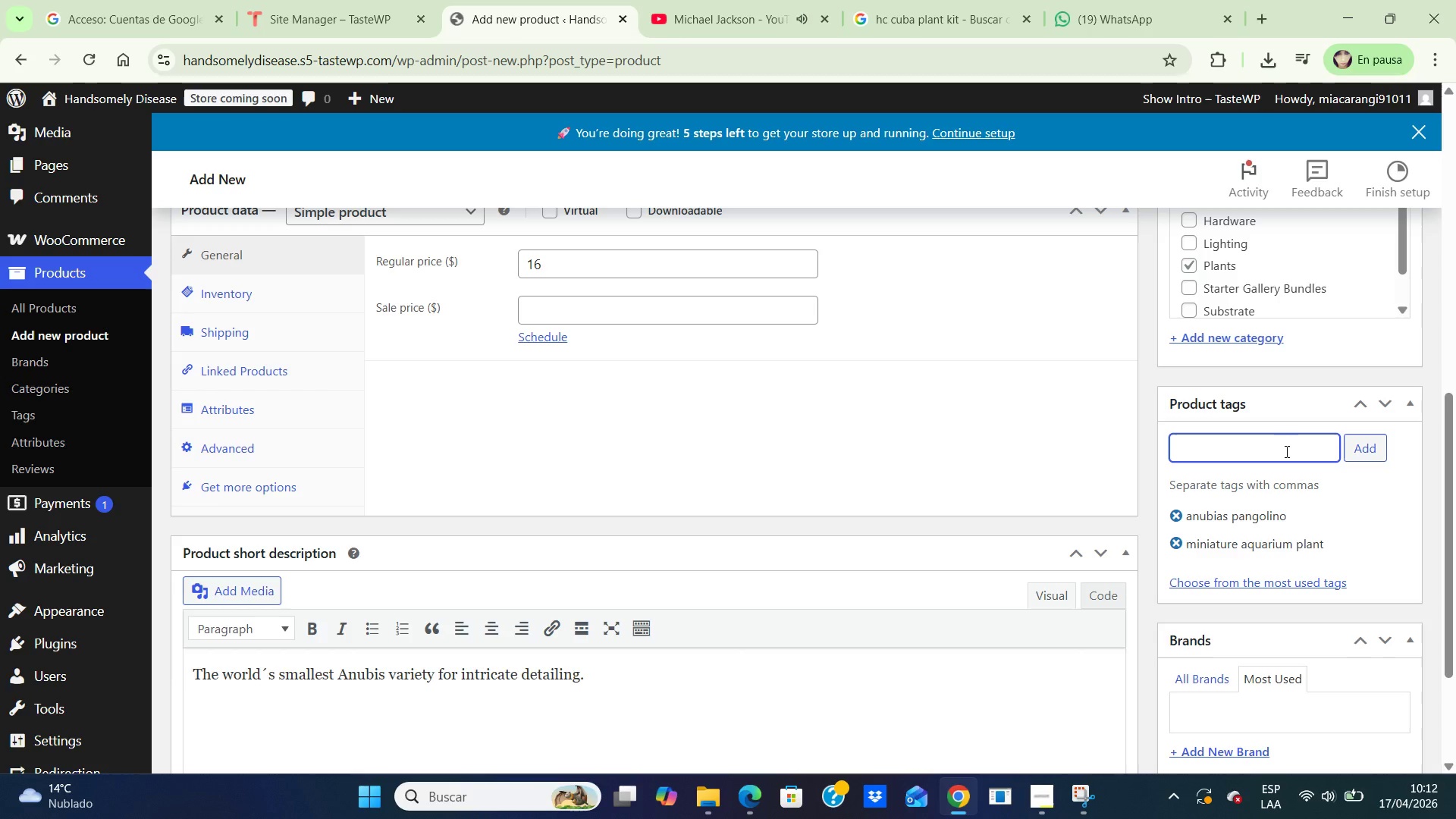 
type(epiphyte)
 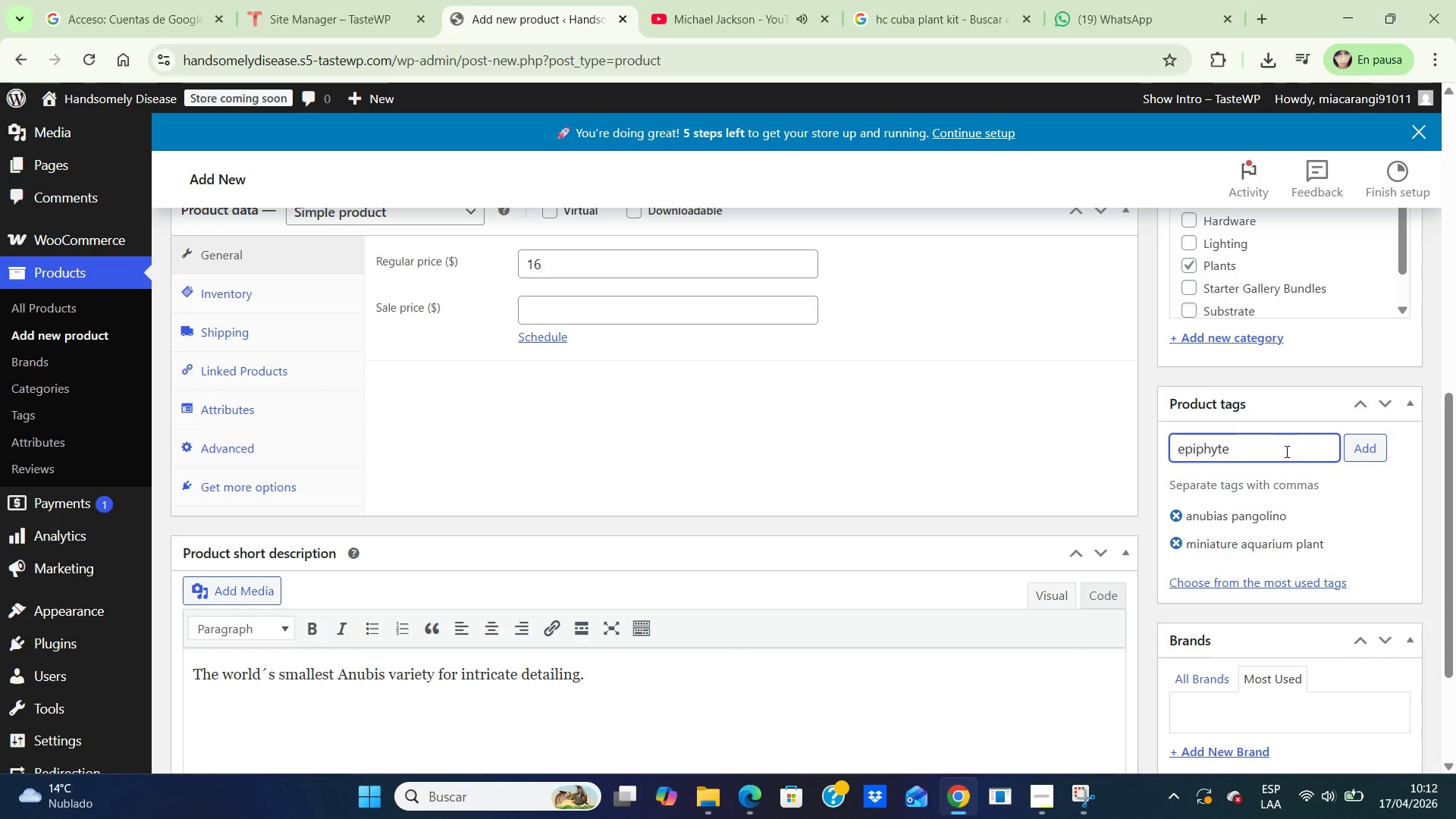 
wait(6.34)
 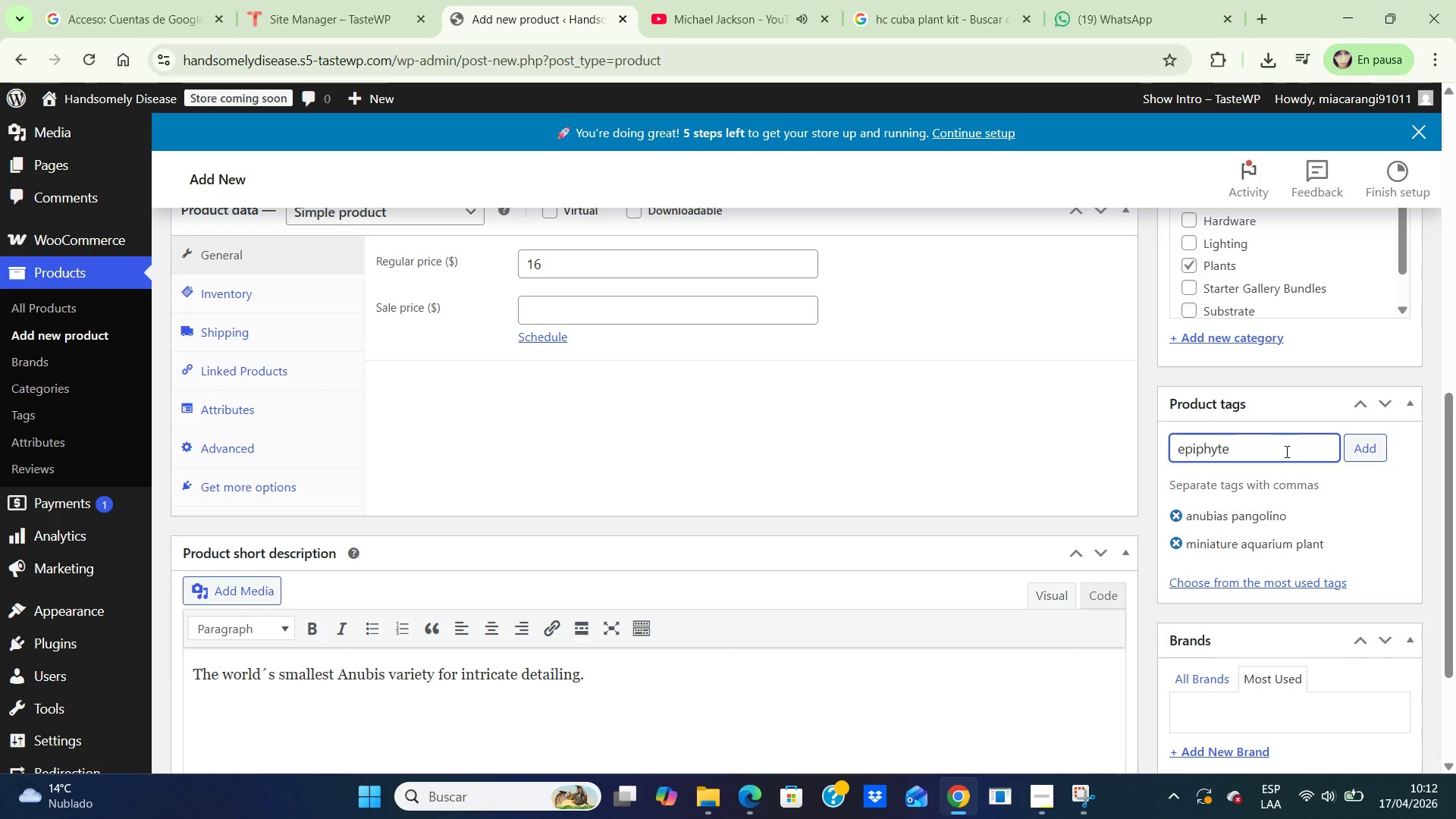 
type( plant)
 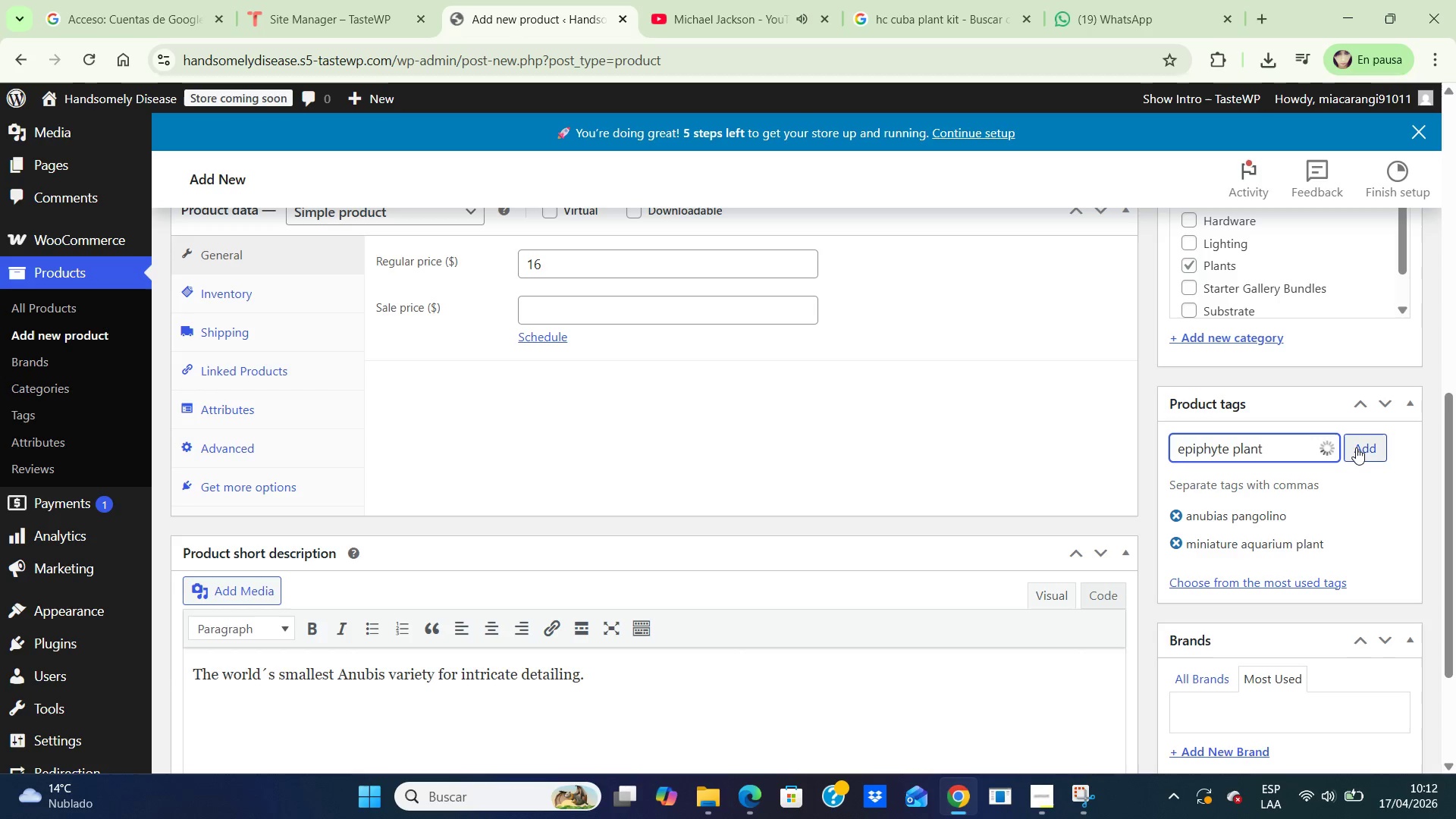 
left_click([1356, 447])
 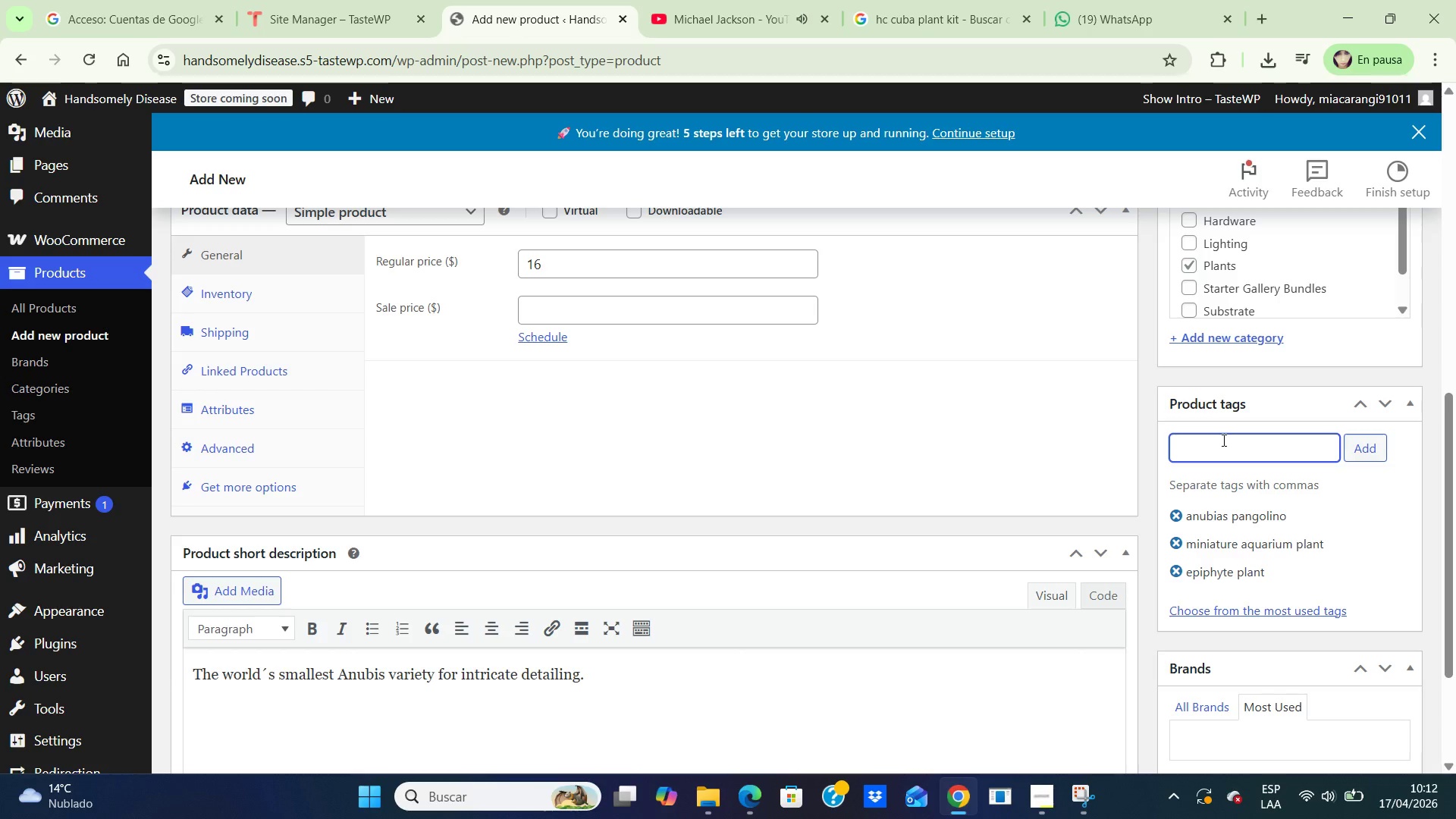 
type(nano aquascape)
 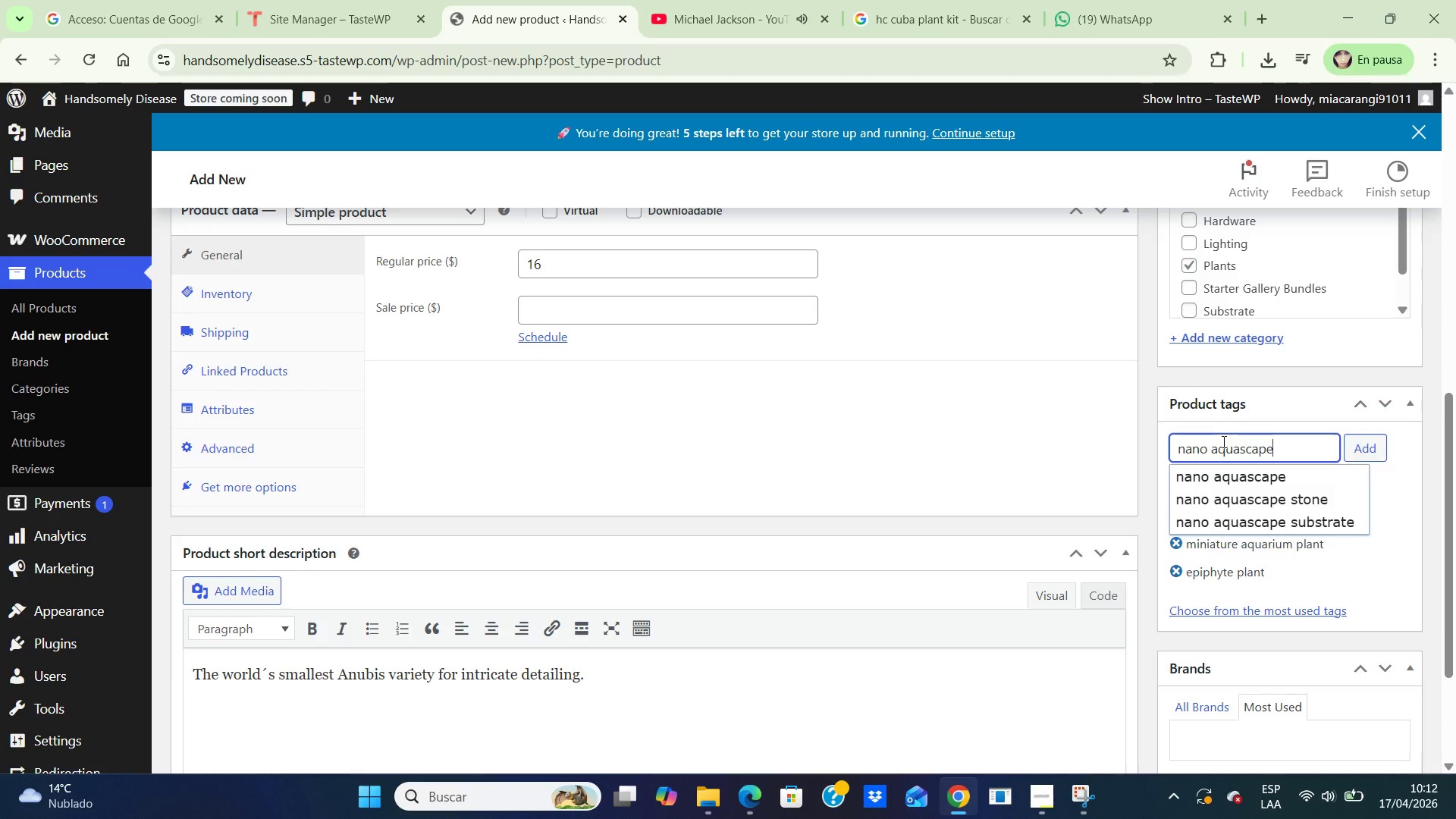 
type( detail )
 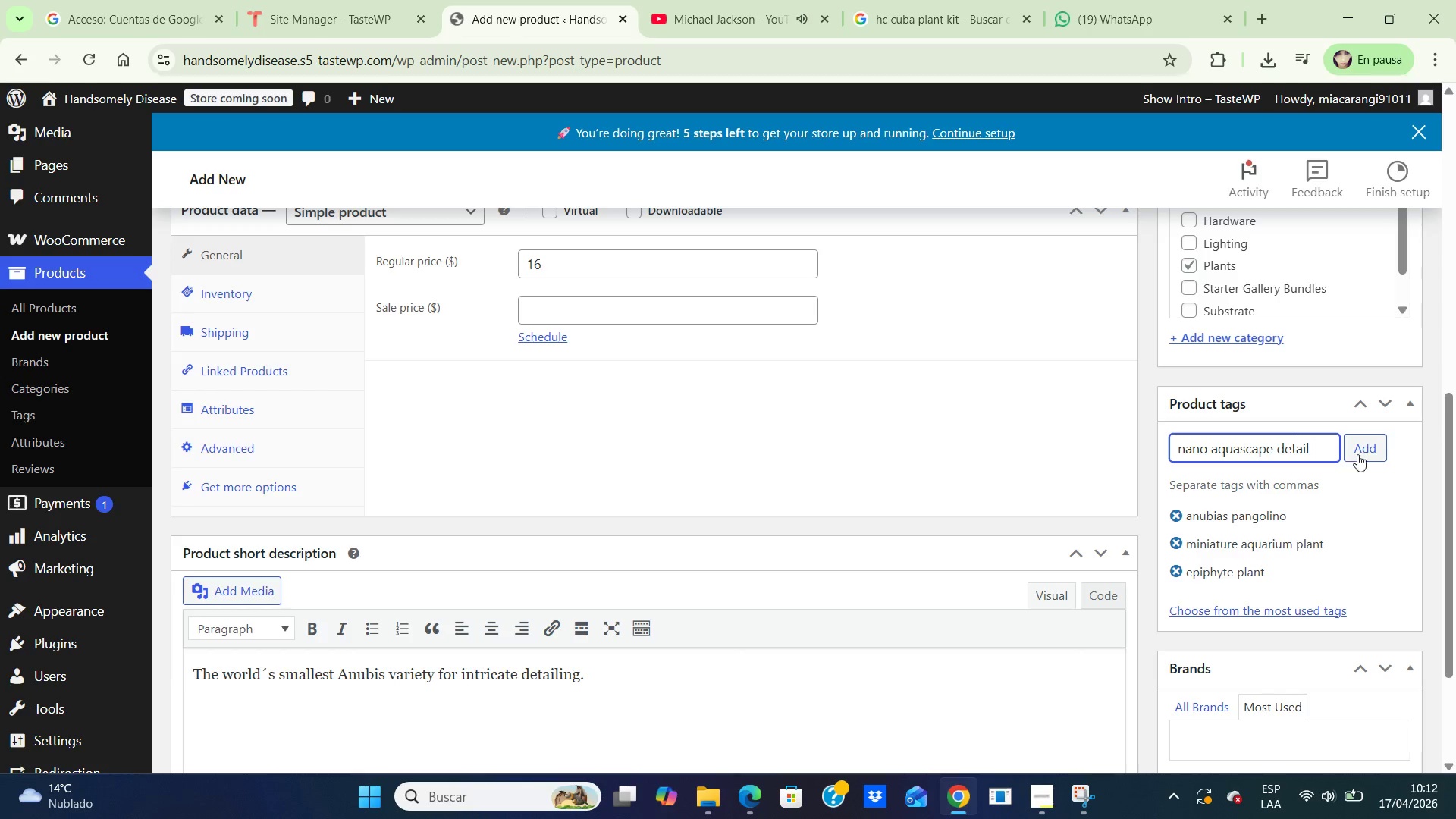 
left_click([1367, 449])
 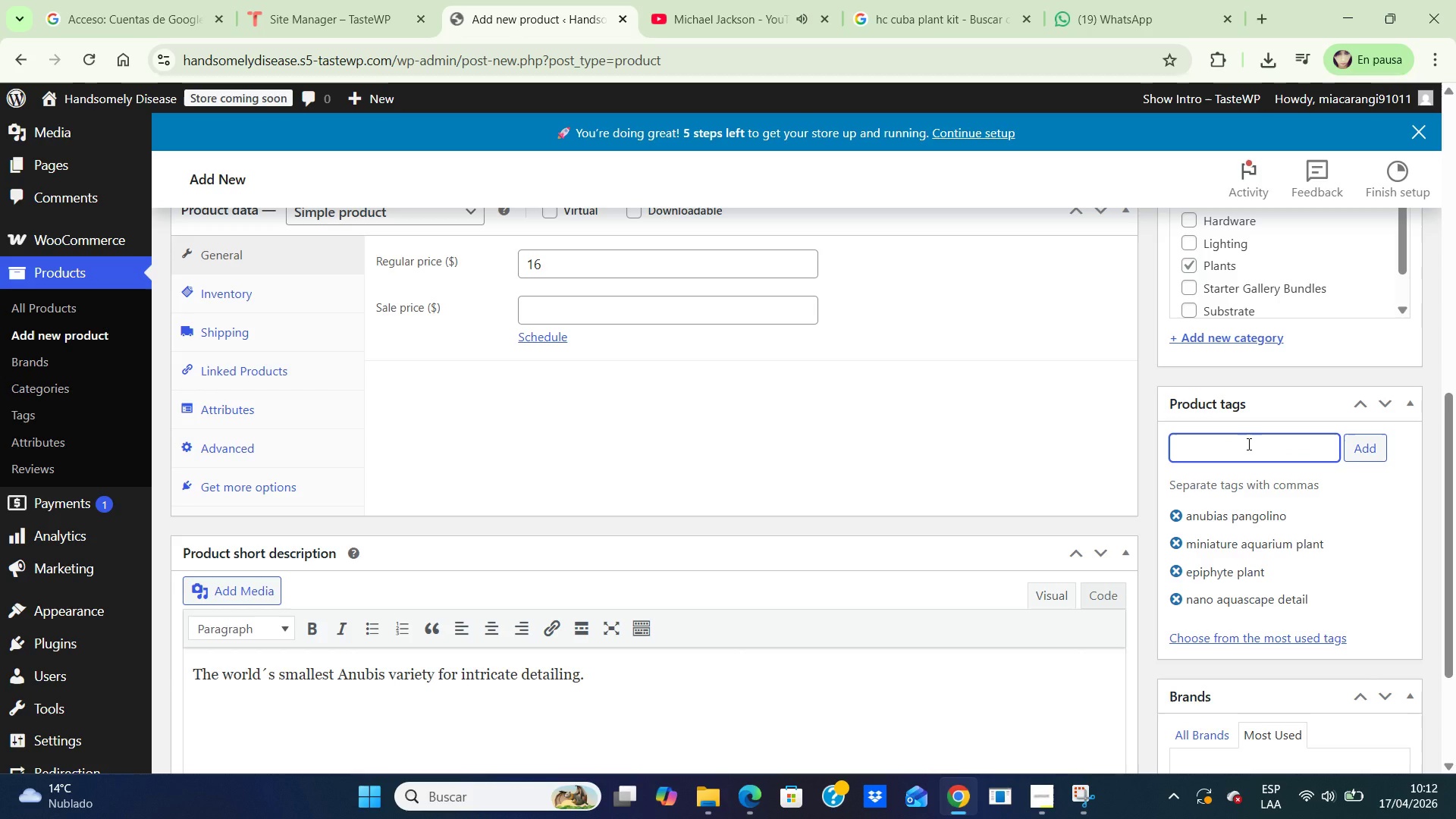 
type(low light aquarium plant)
 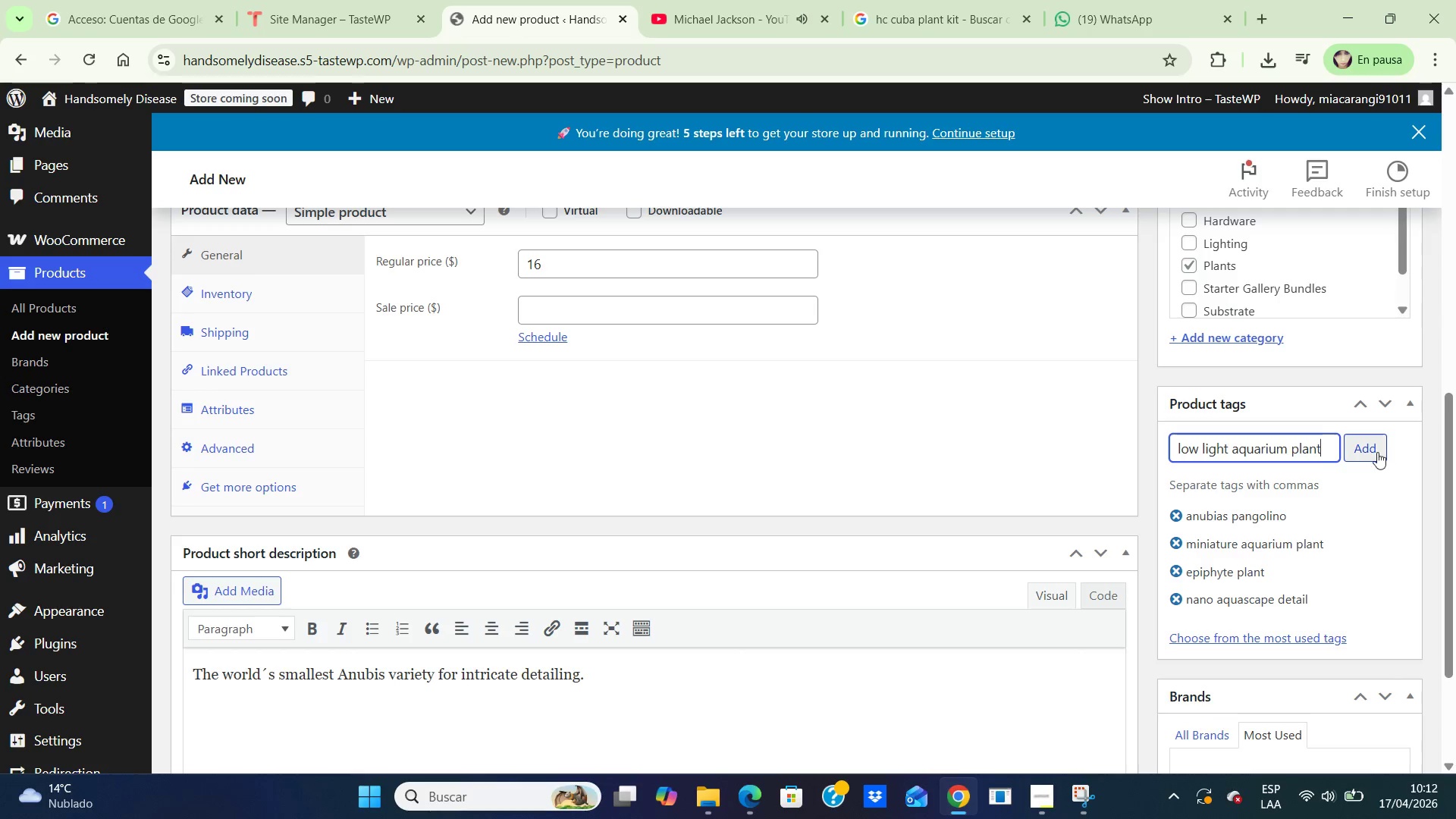 
left_click([1373, 451])
 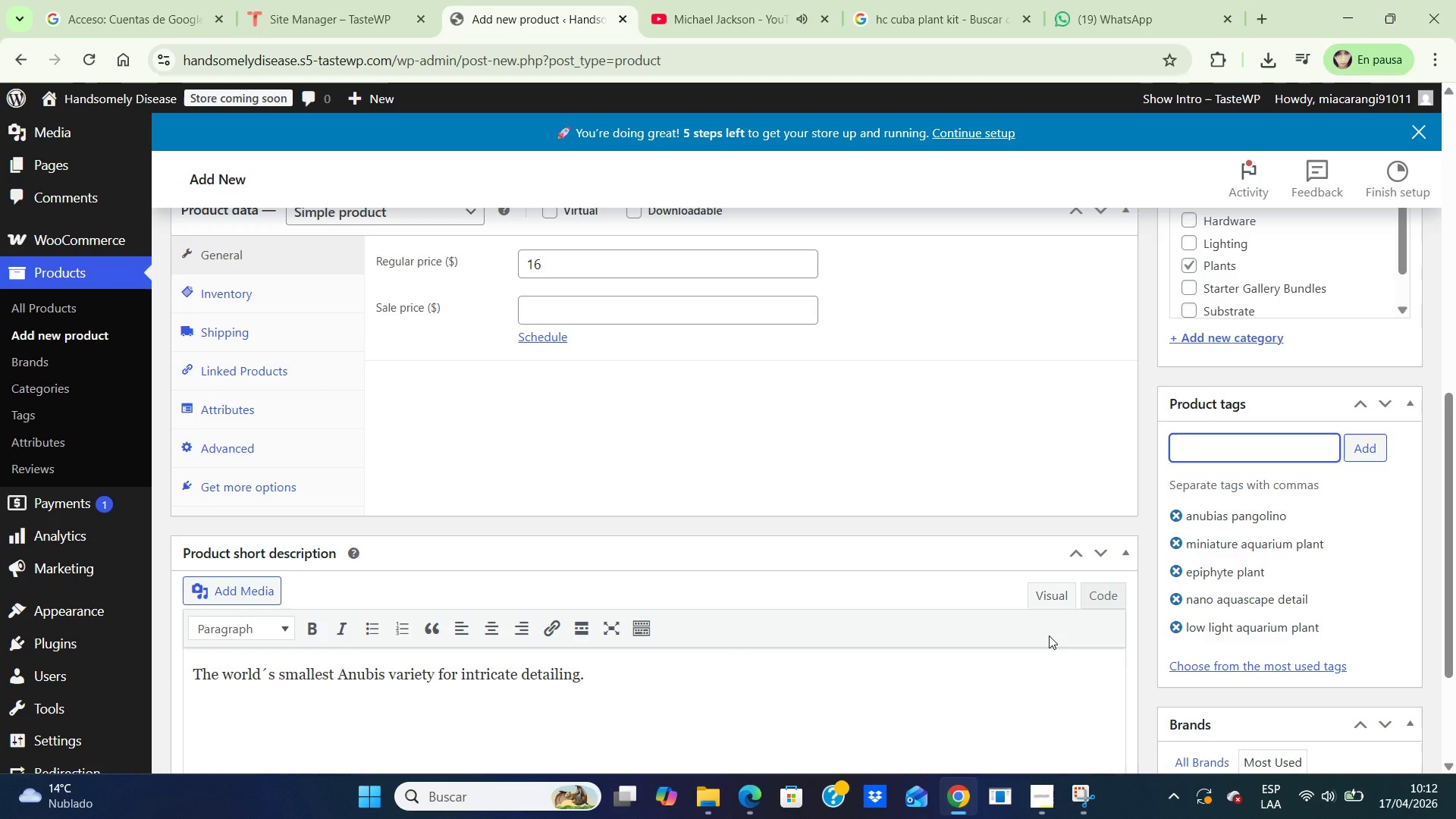 
wait(8.69)
 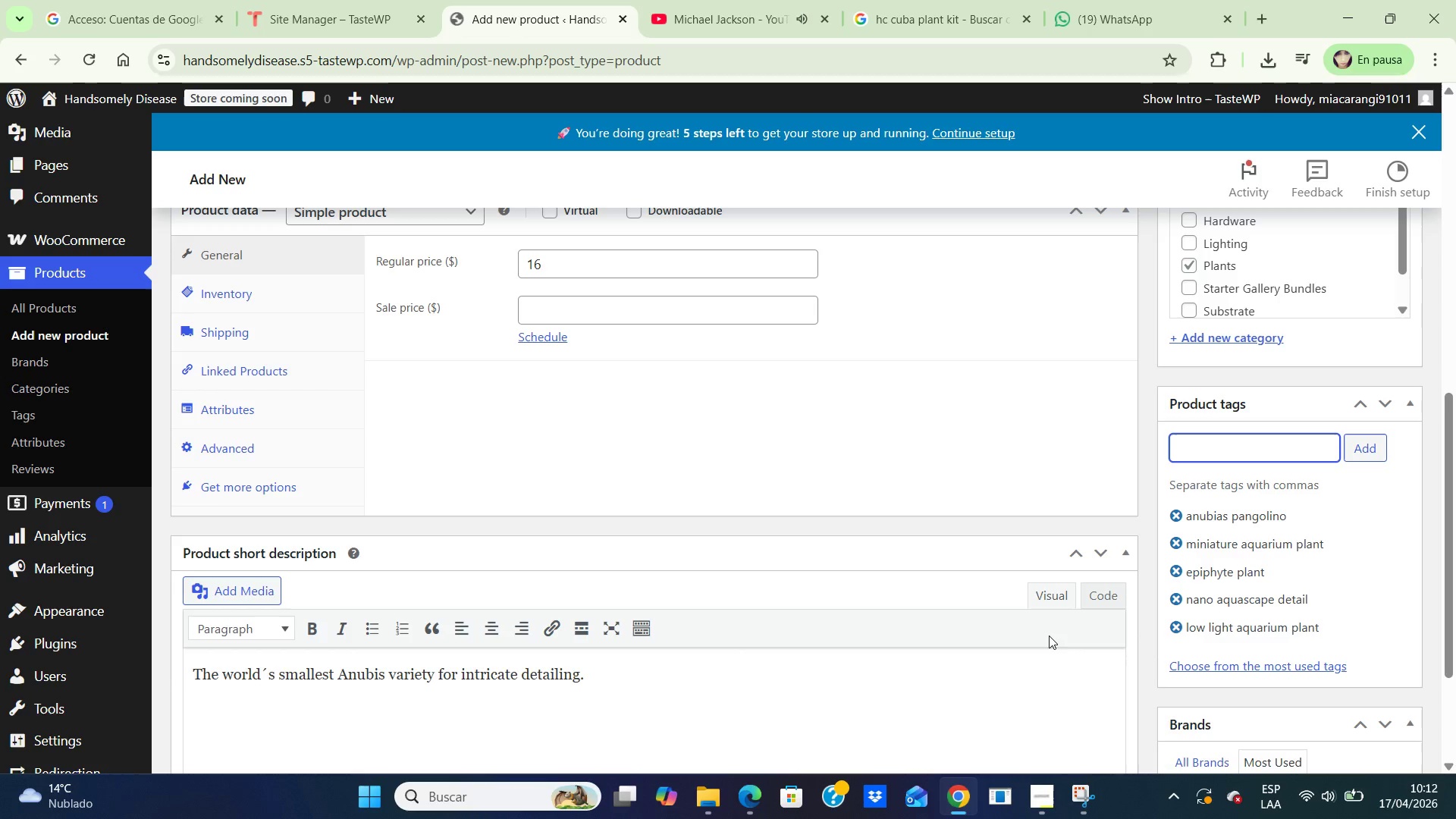 
scroll: coordinate [1062, 645], scroll_direction: down, amount: 2.0
 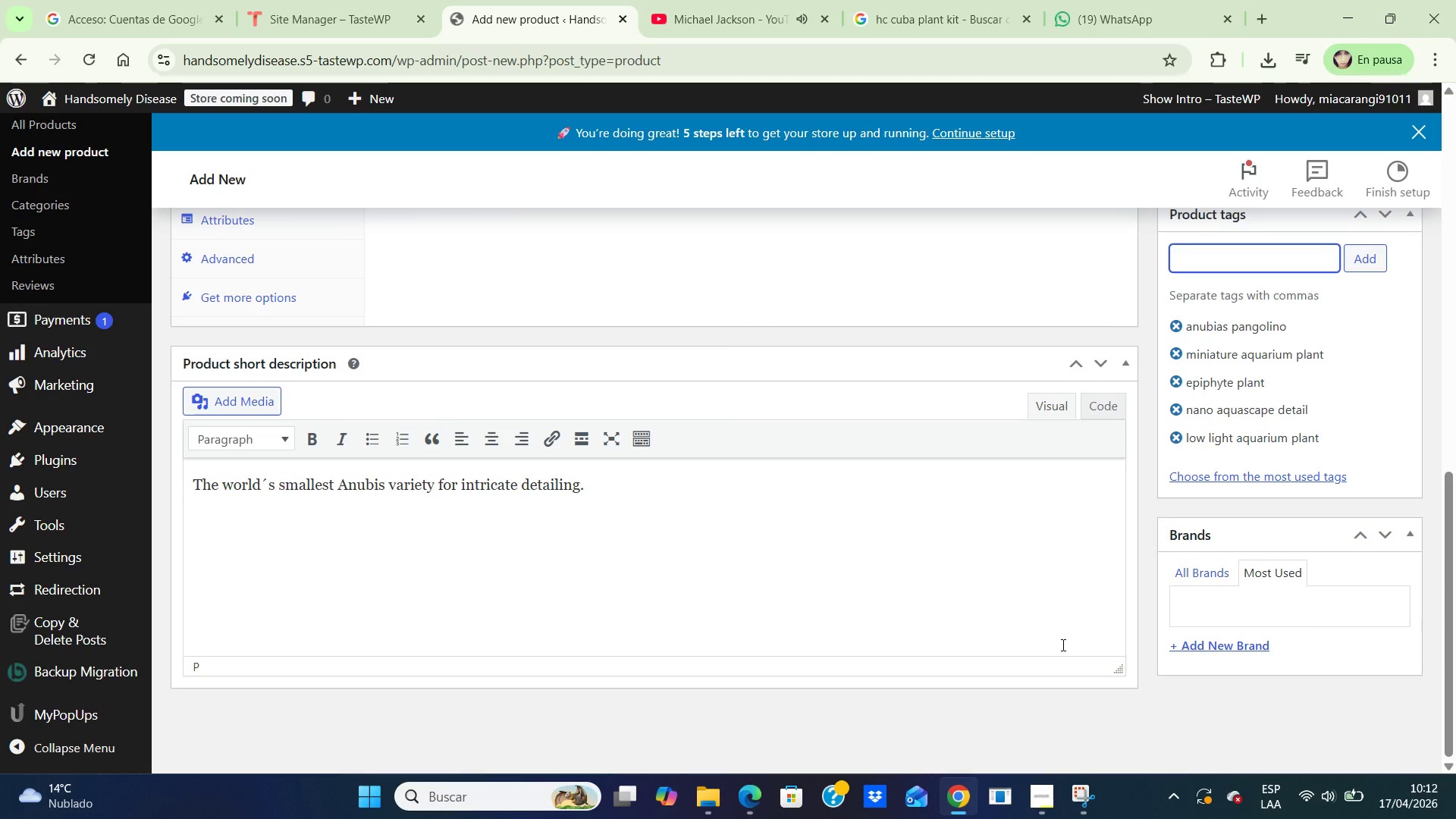 
scroll: coordinate [1062, 645], scroll_direction: none, amount: 0.0
 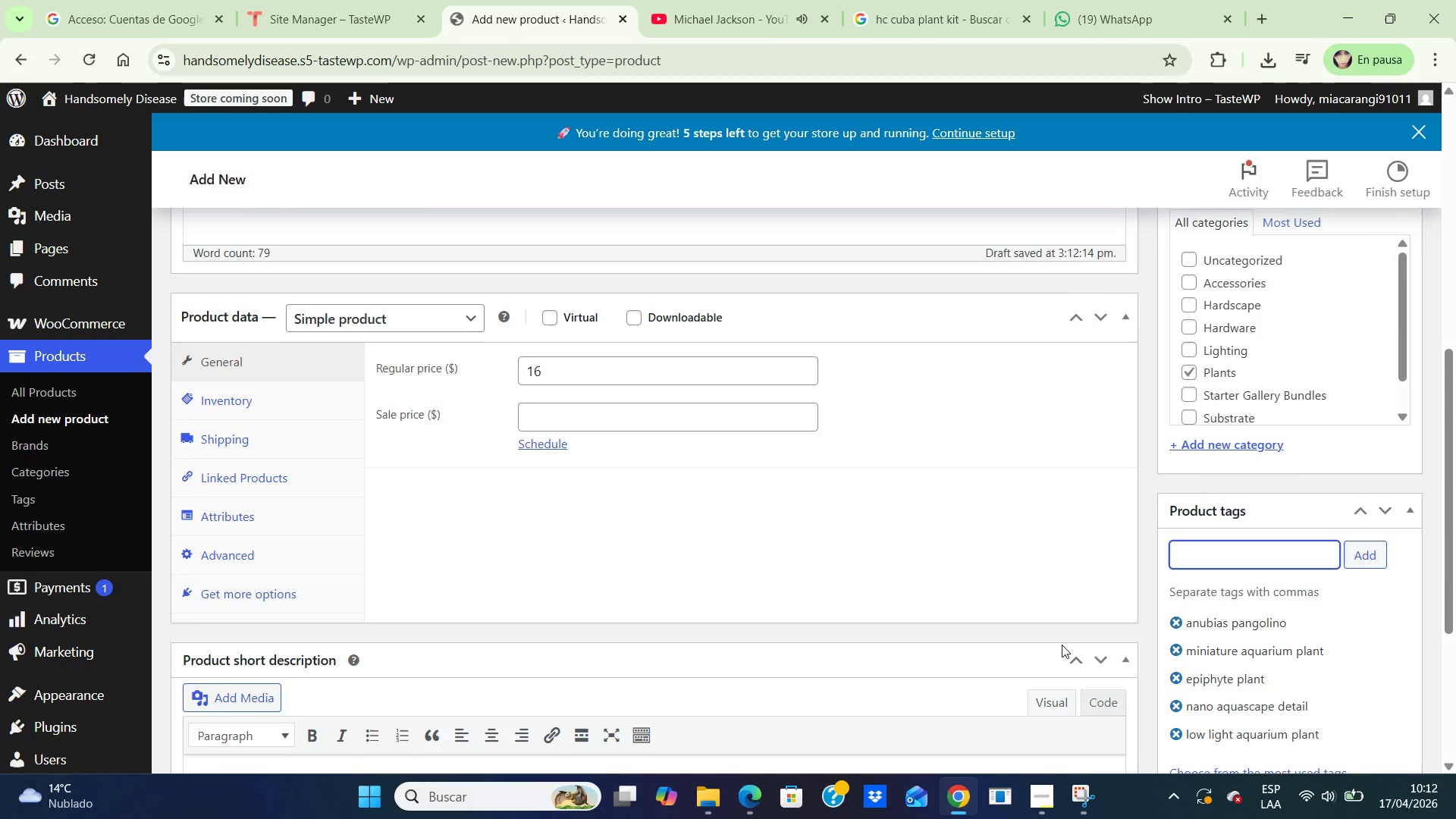 
scroll: coordinate [1062, 645], scroll_direction: up, amount: 3.0
 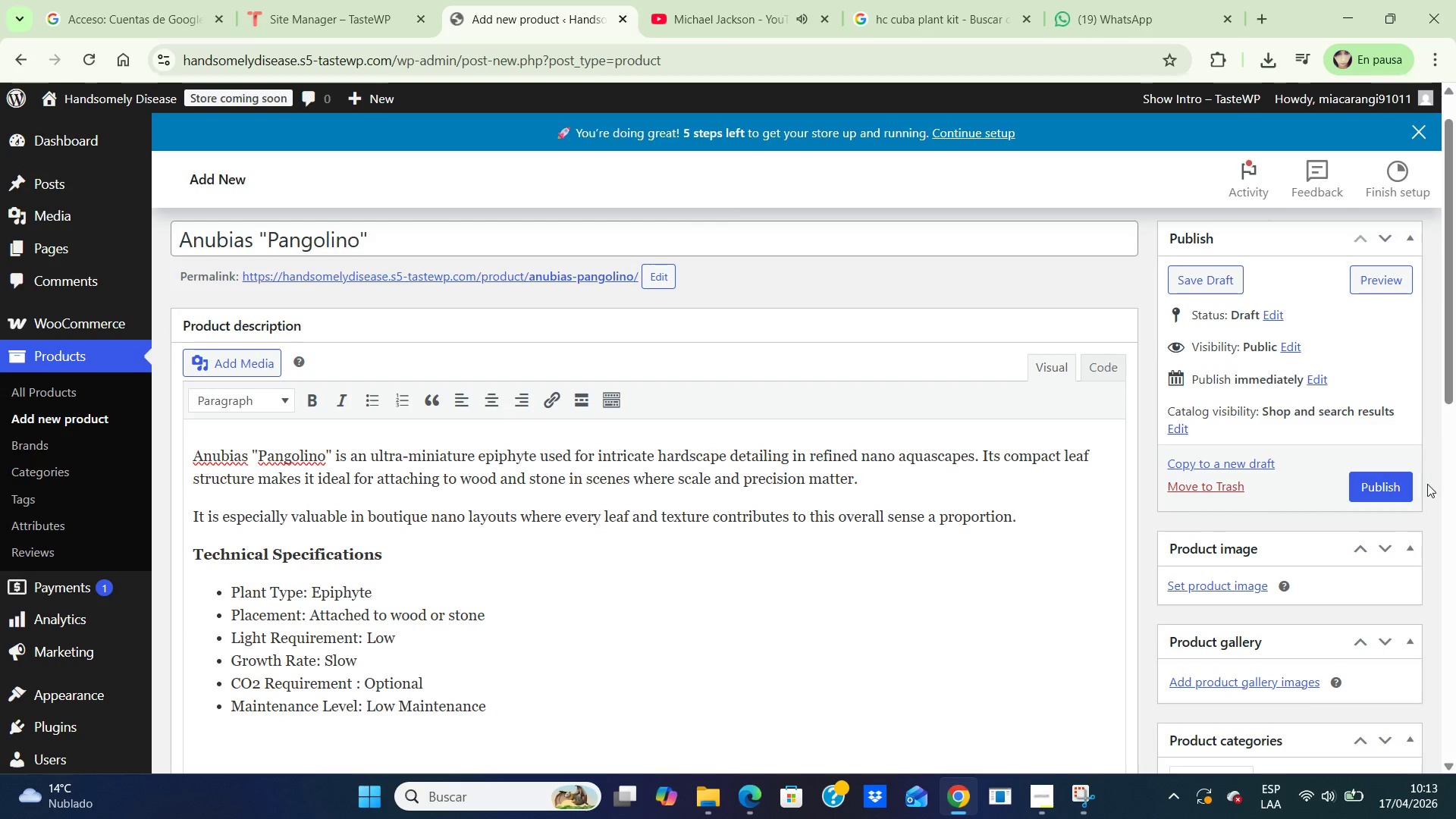 
wait(6.03)
 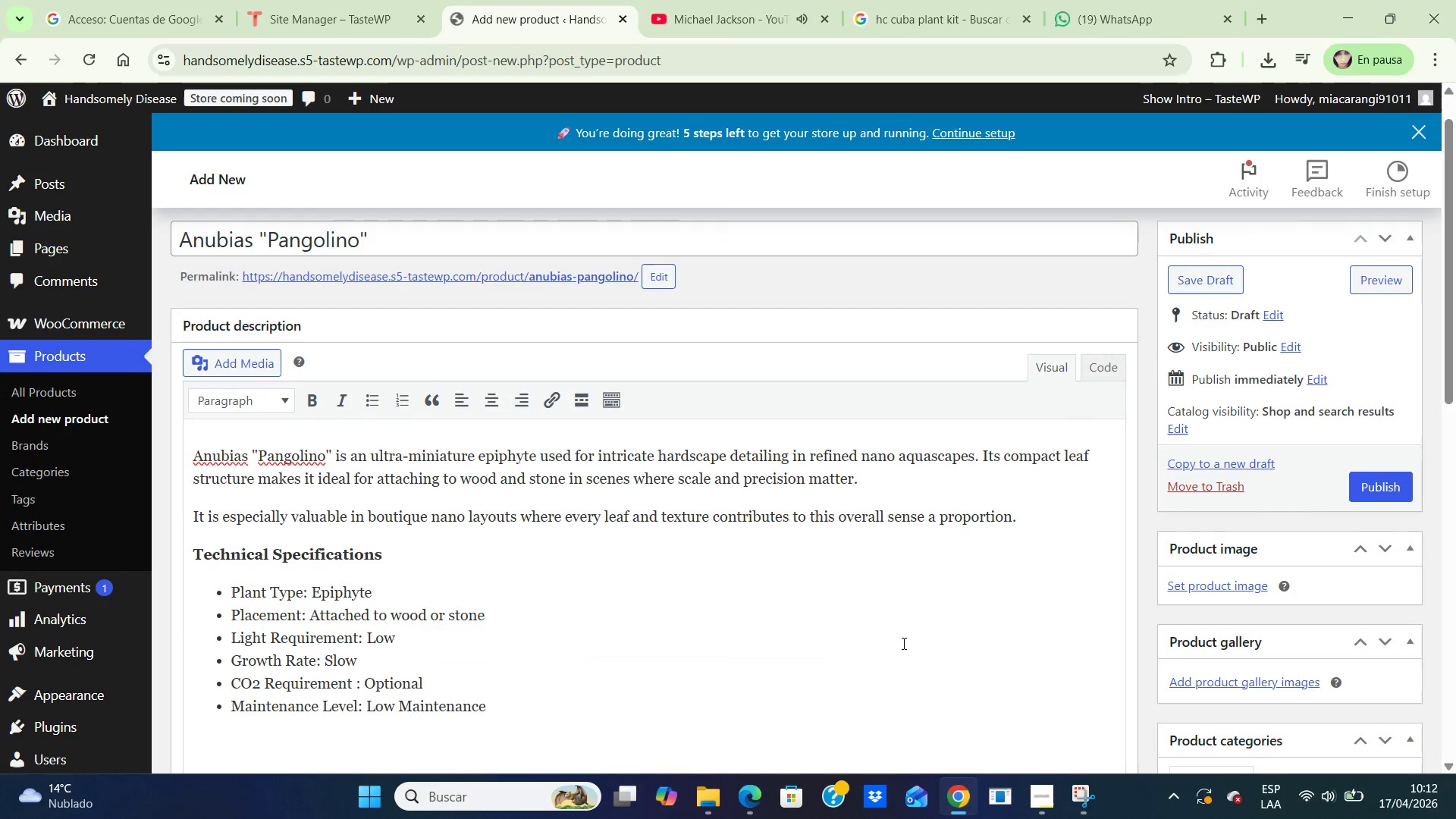 
scroll: coordinate [1065, 601], scroll_direction: down, amount: 2.0
 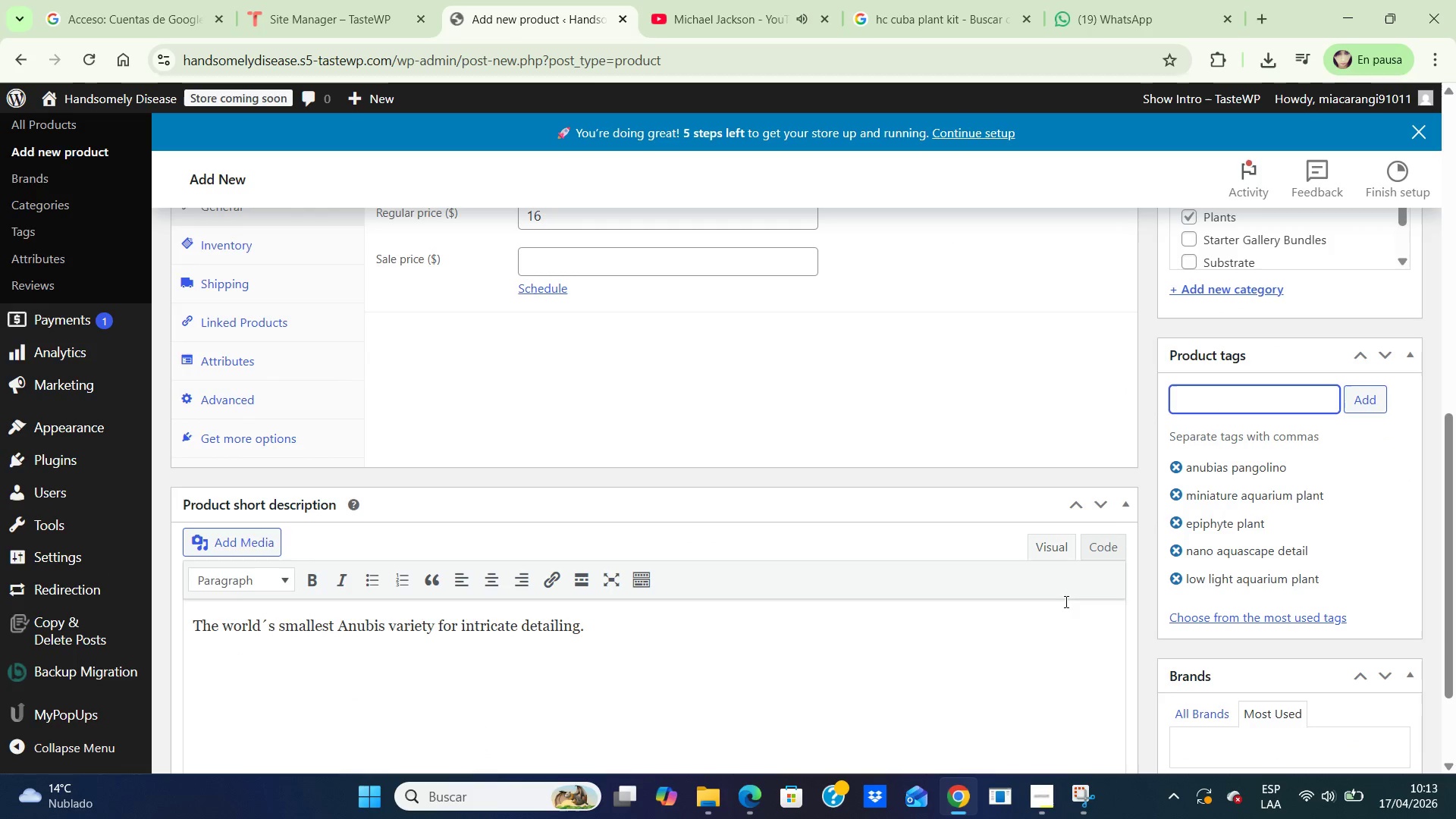 
scroll: coordinate [1065, 601], scroll_direction: up, amount: 6.0
 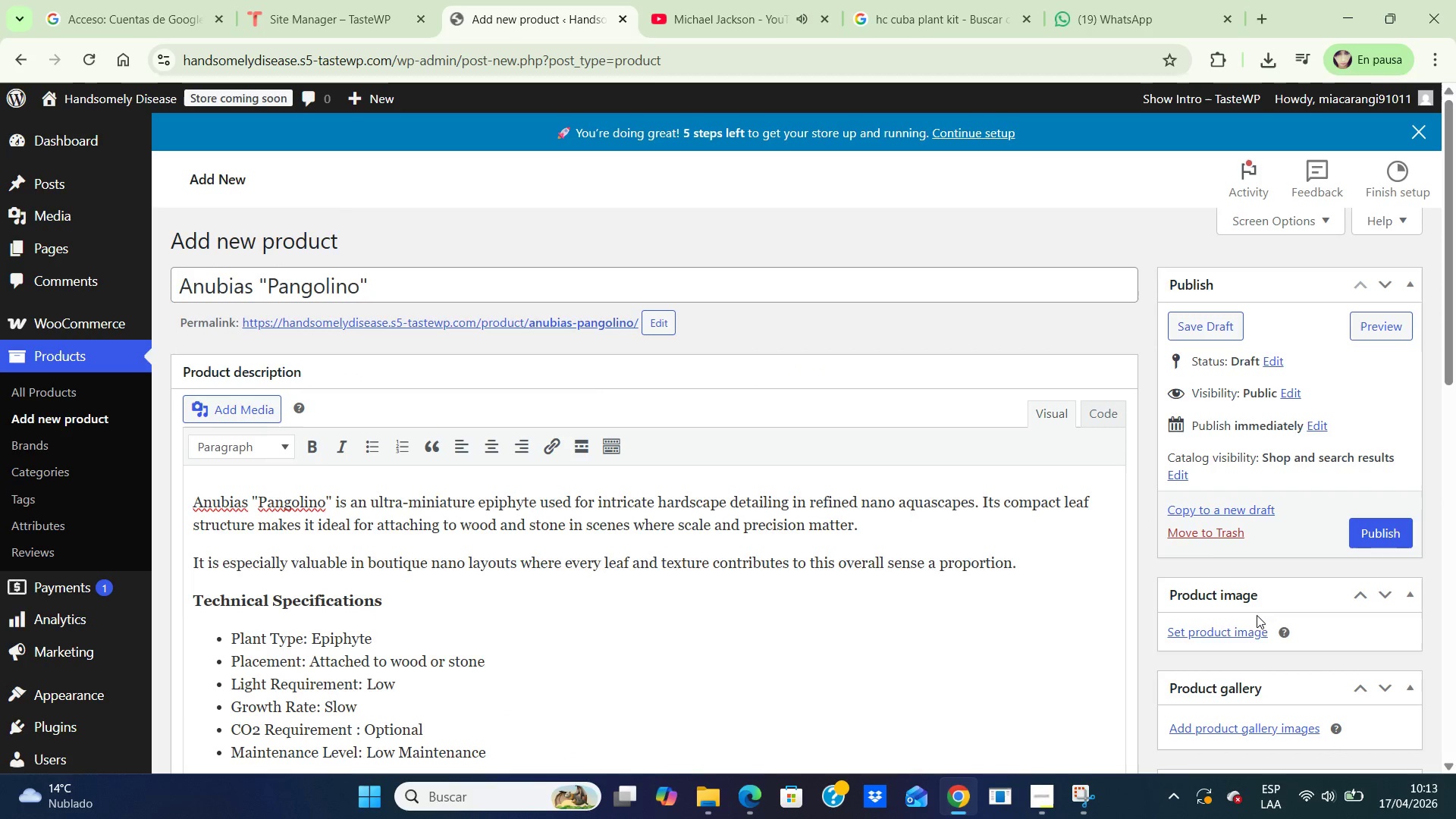 
left_click([1241, 626])
 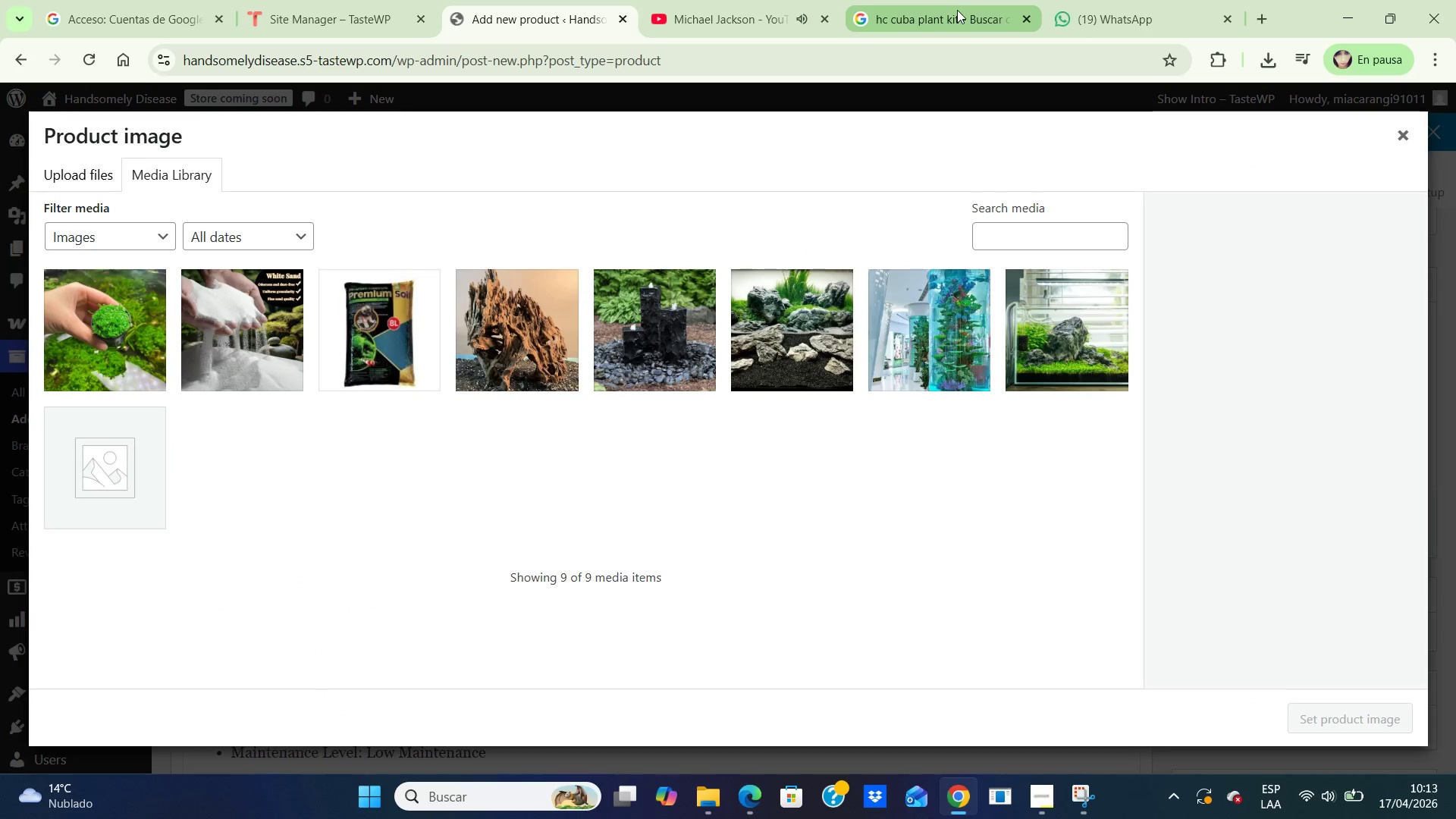 
left_click([956, 10])
 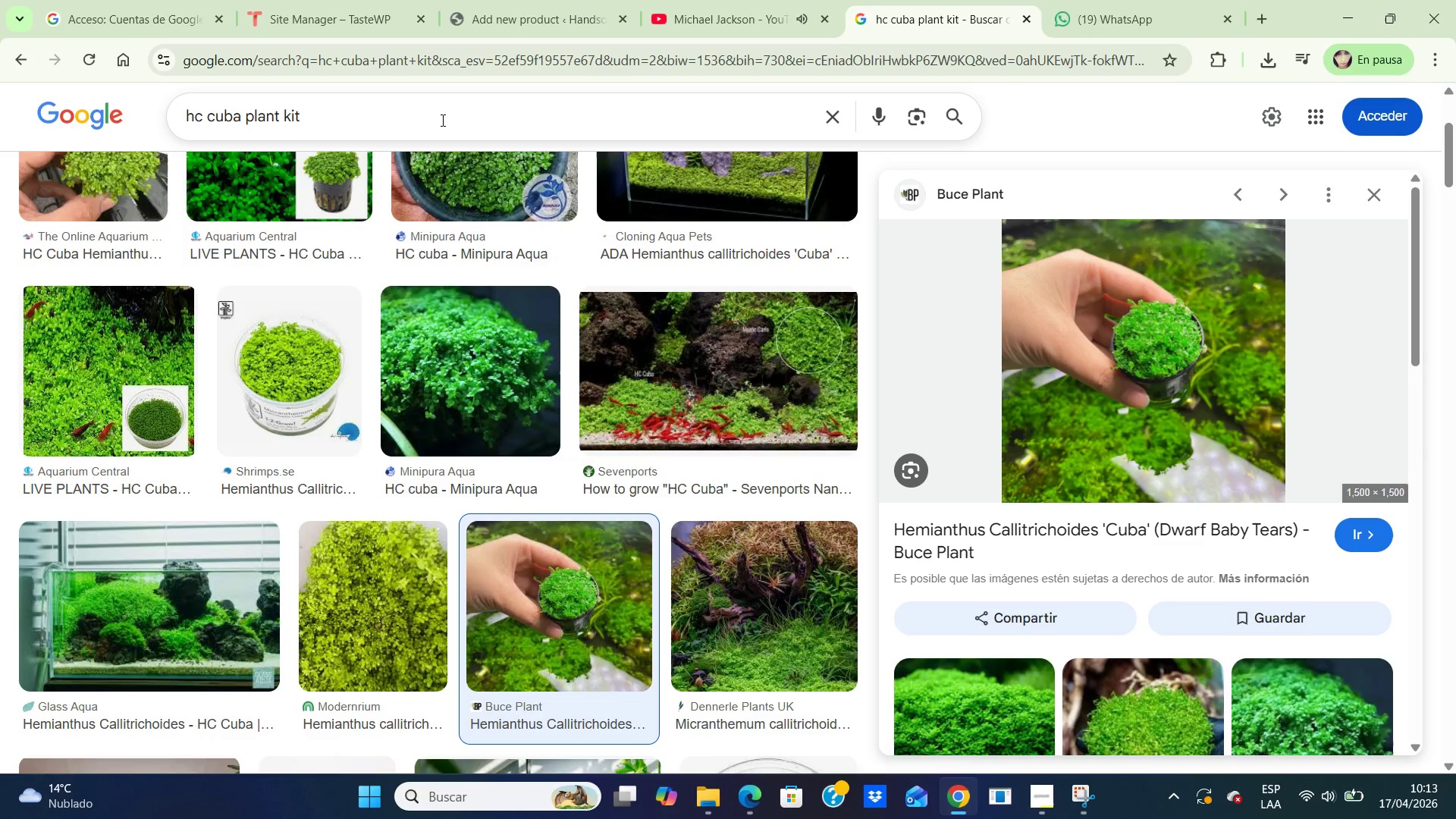 
left_click([472, 117])
 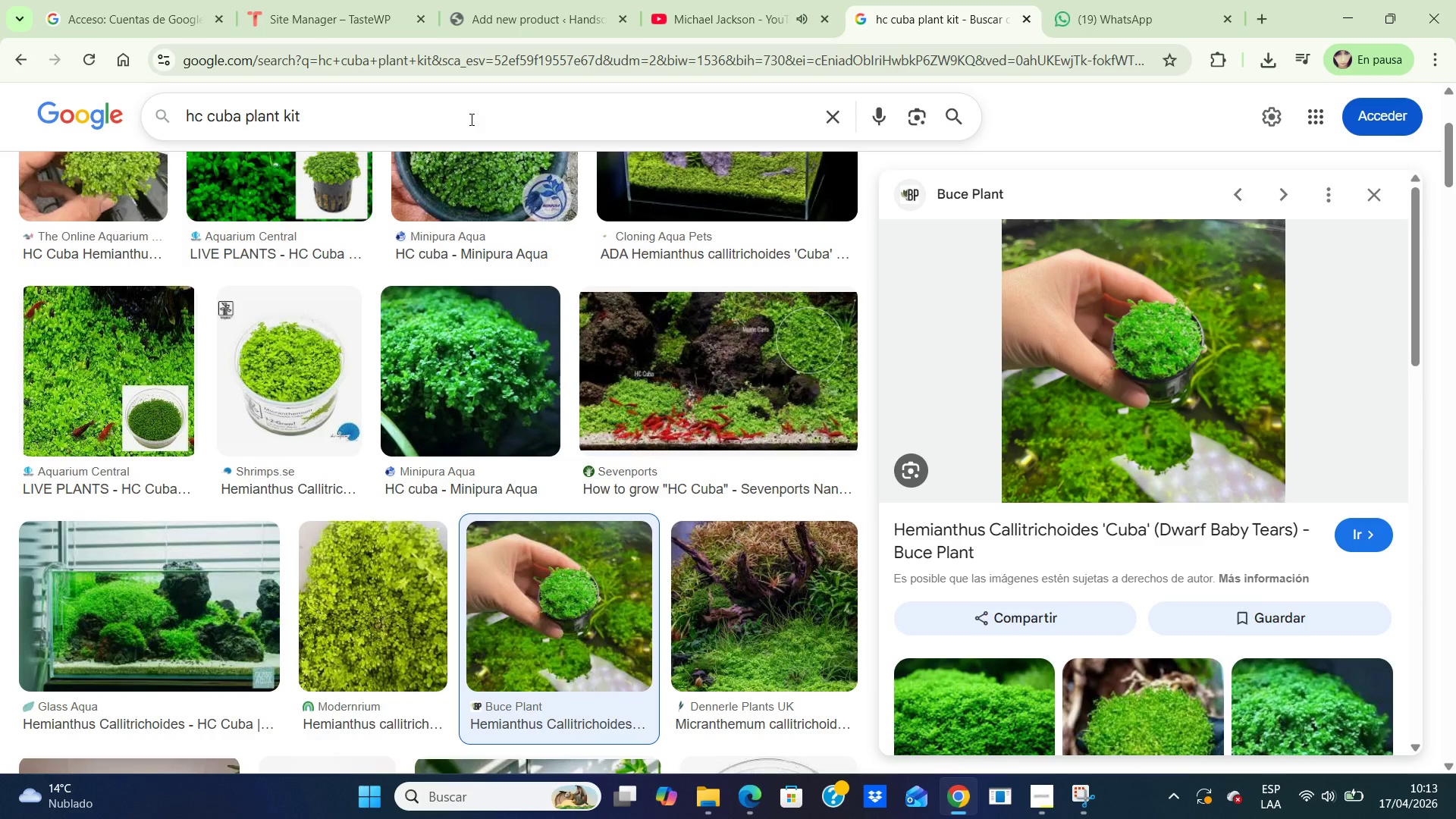 
hold_key(key=Backspace, duration=1.19)
 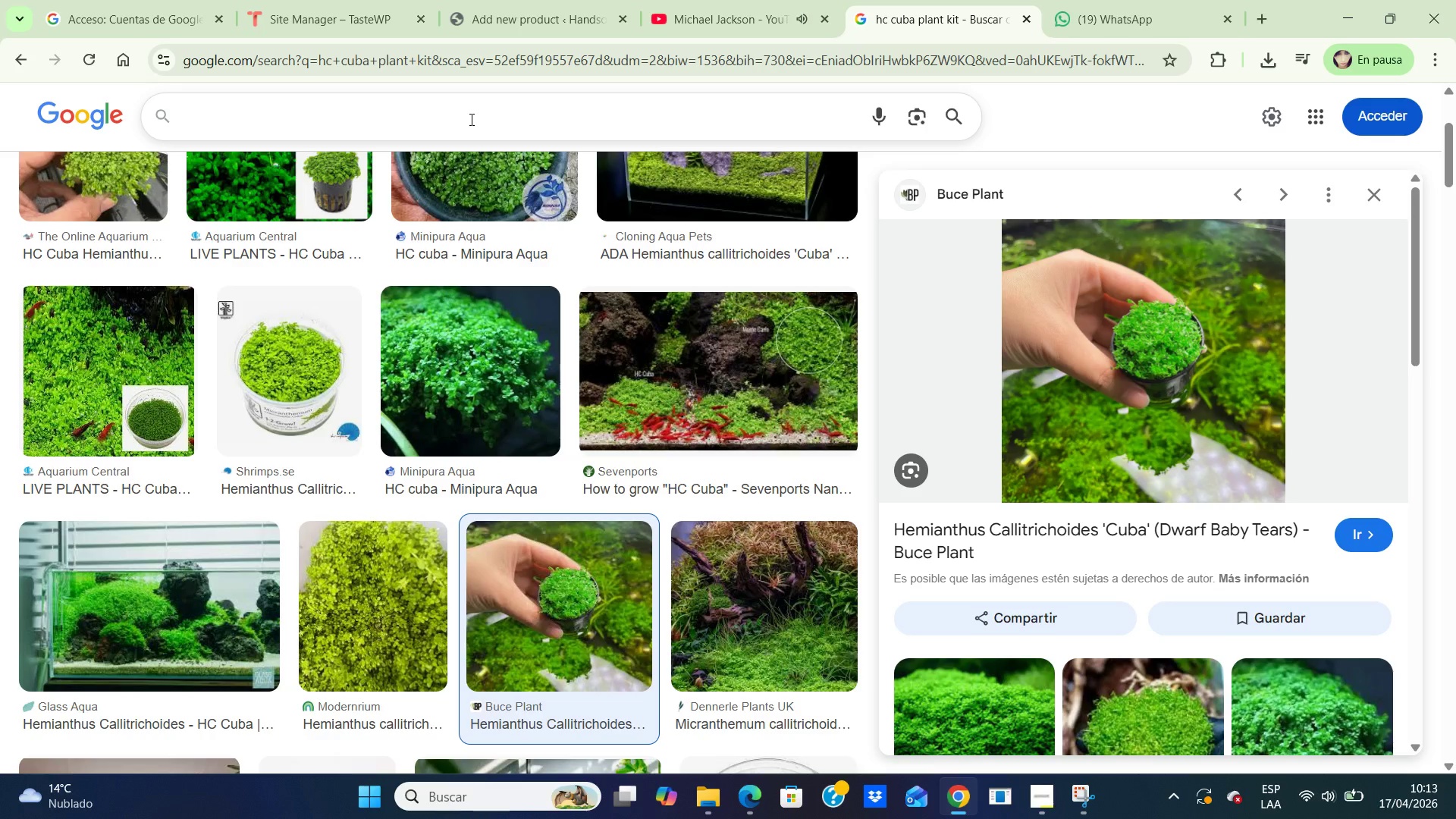 
type(Lui)
key(Backspace)
type(mina anano n)
key(Backspace)
key(Backspace)
key(Backspace)
key(Backspace)
key(Backspace)
type(no )
 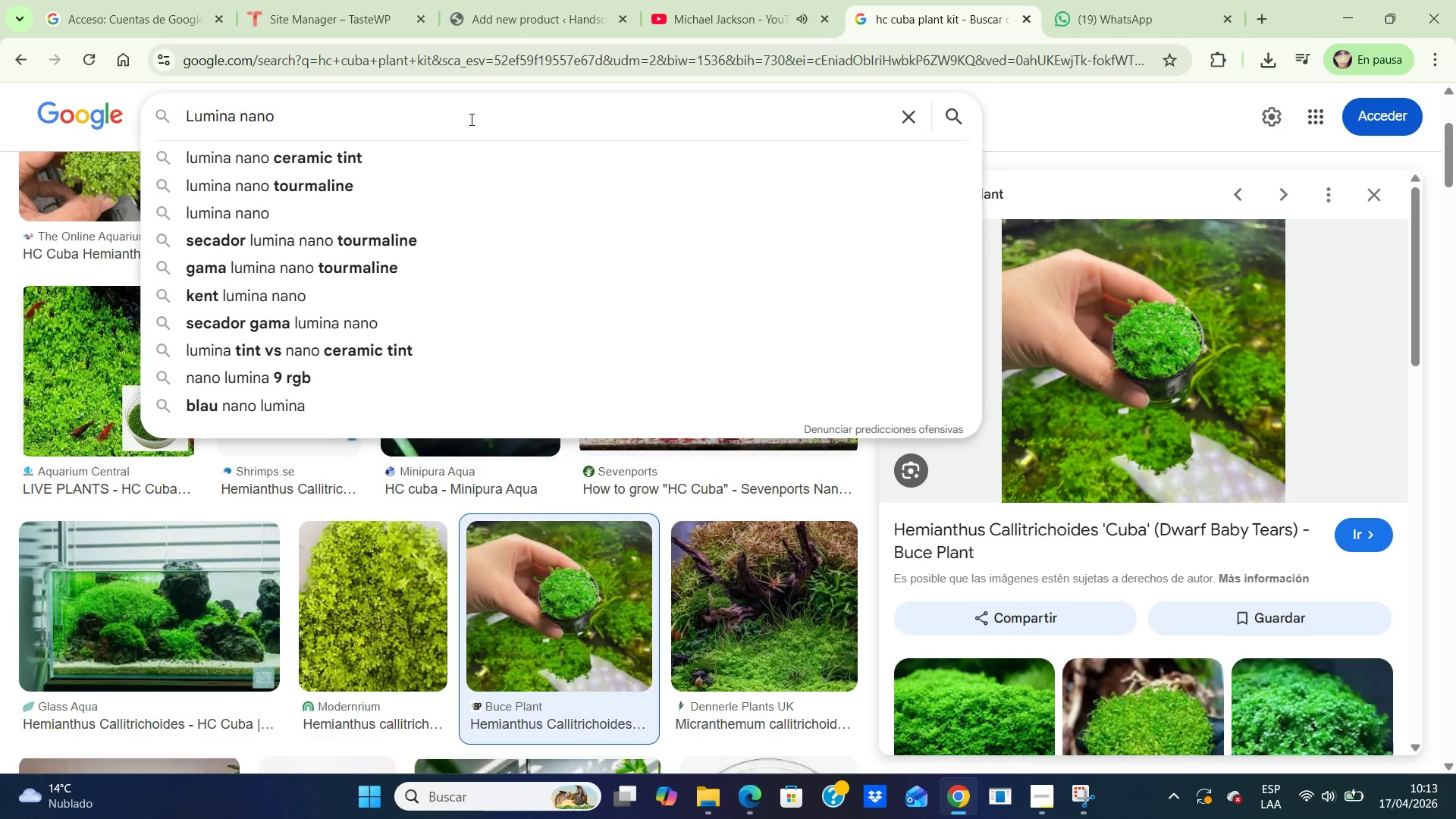 
wait(15.05)
 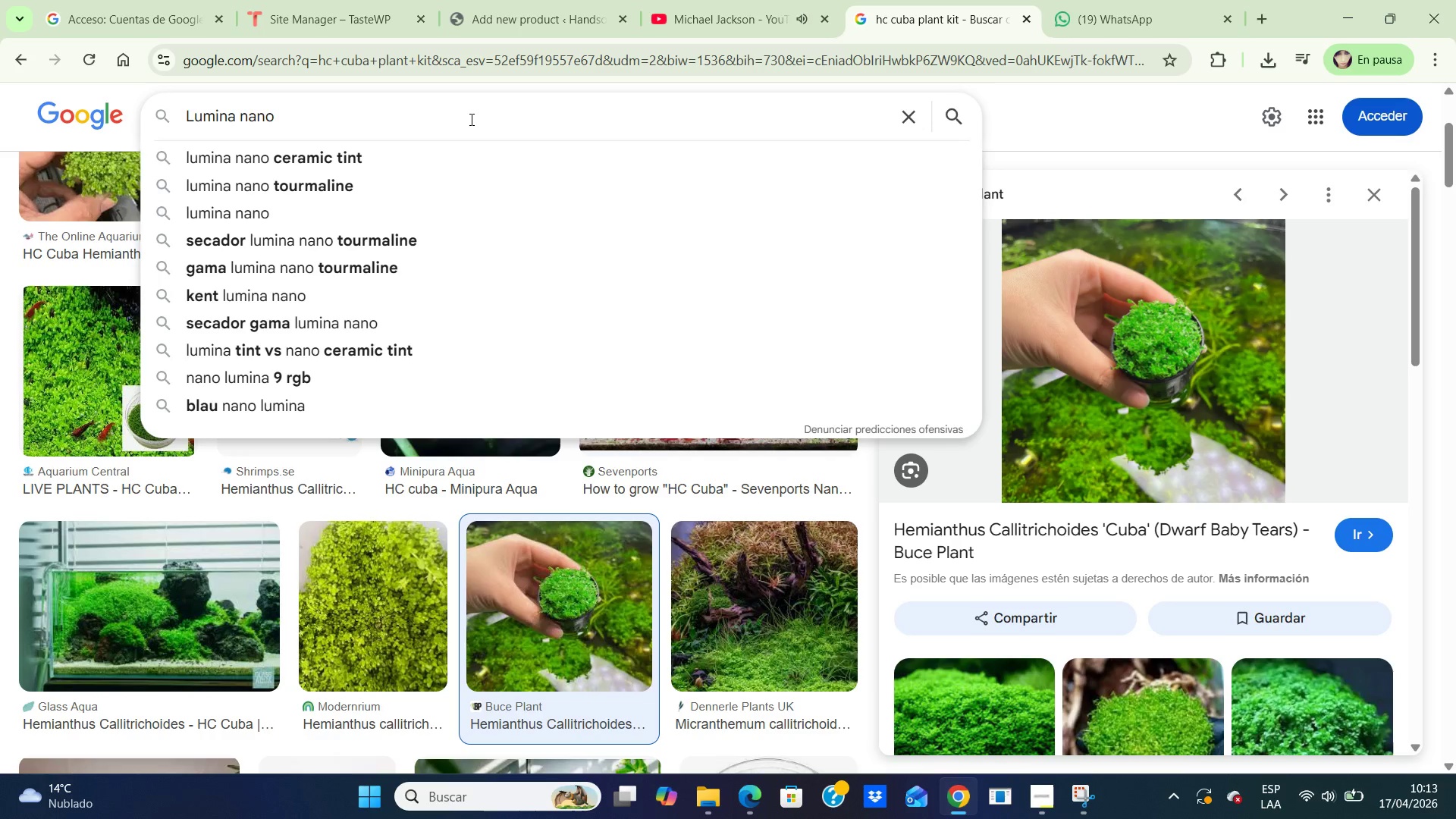 
hold_key(key=Backspace, duration=1.02)
 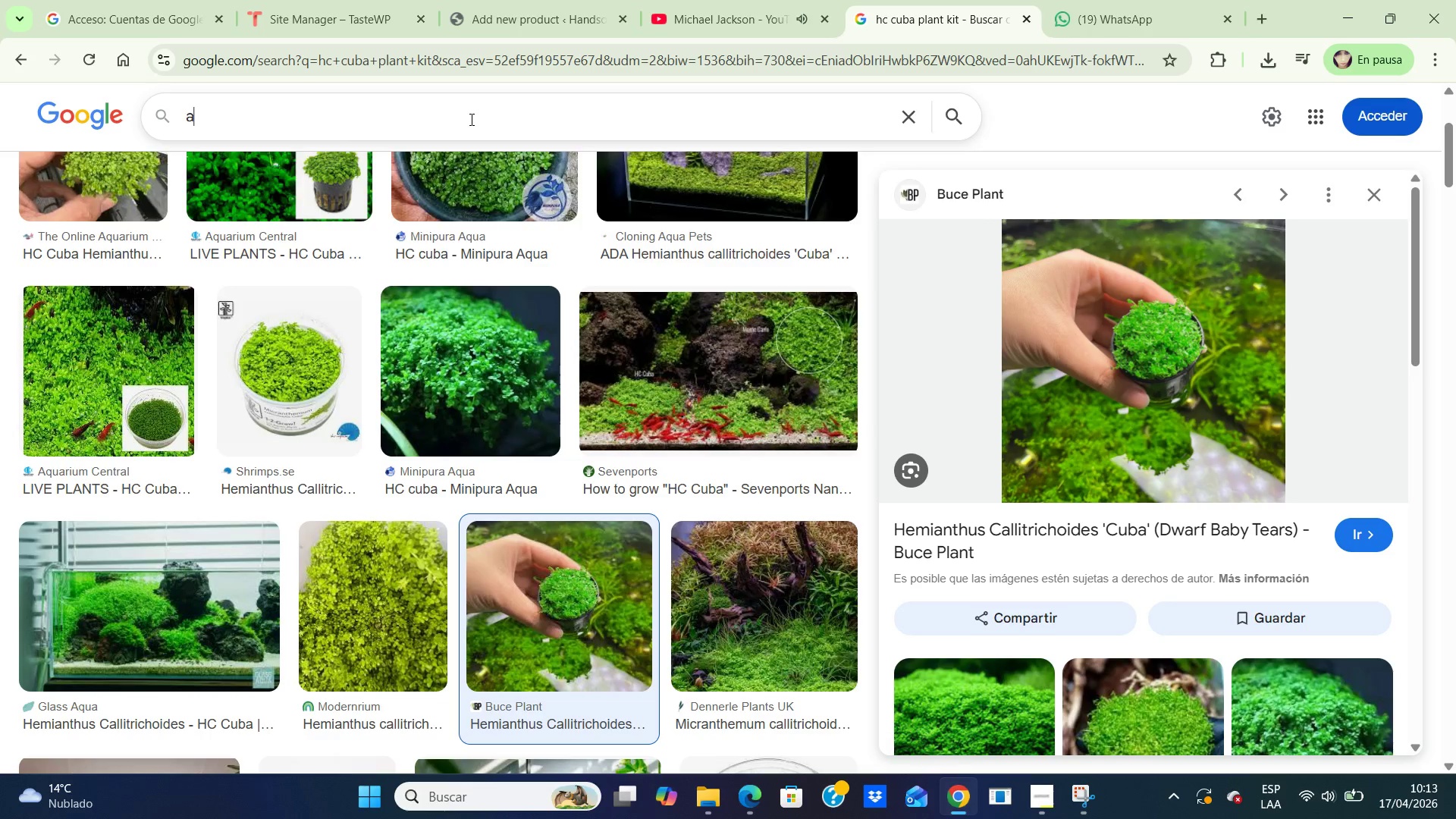 
type(anubias pan)
 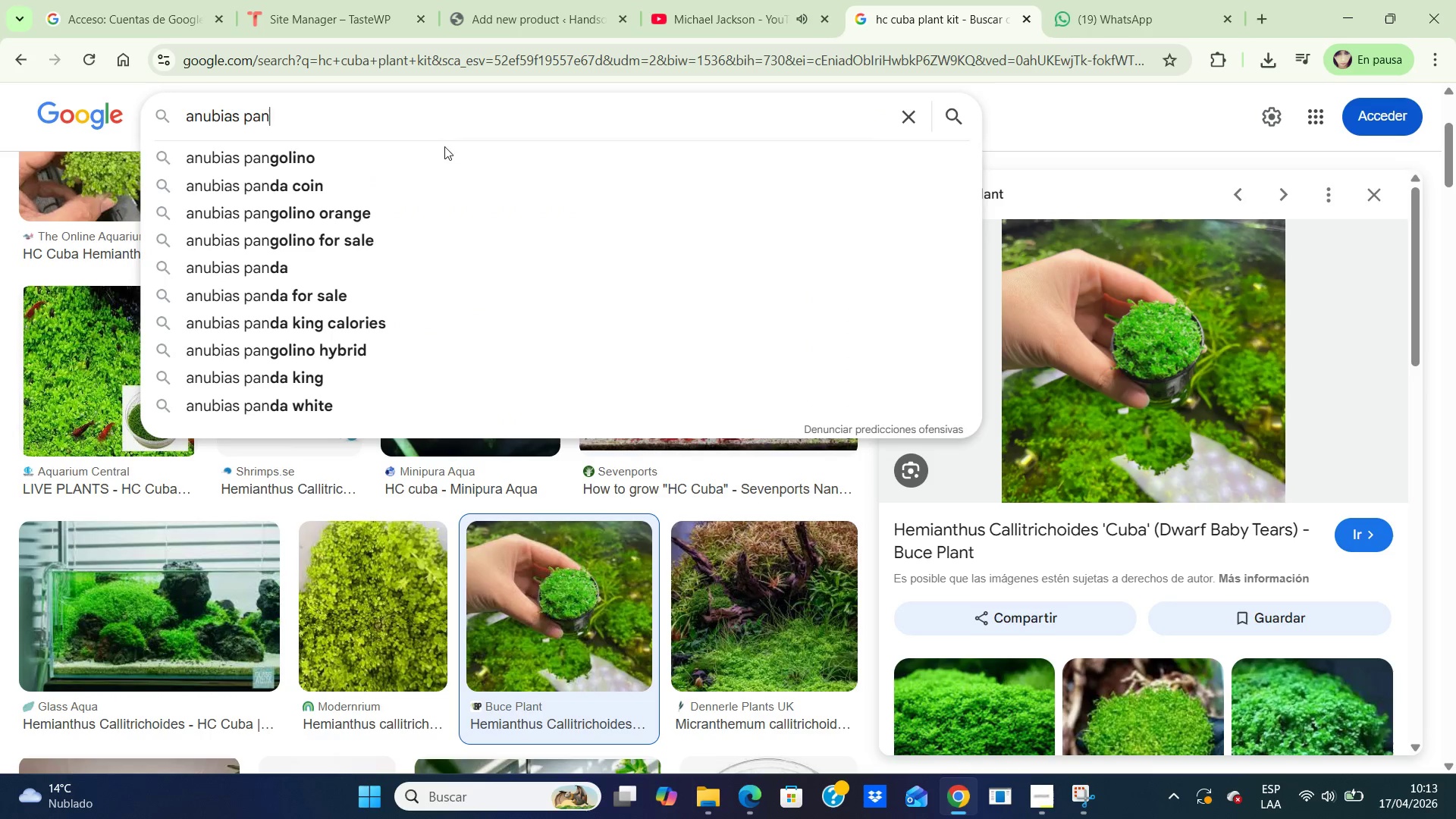 
left_click([440, 159])
 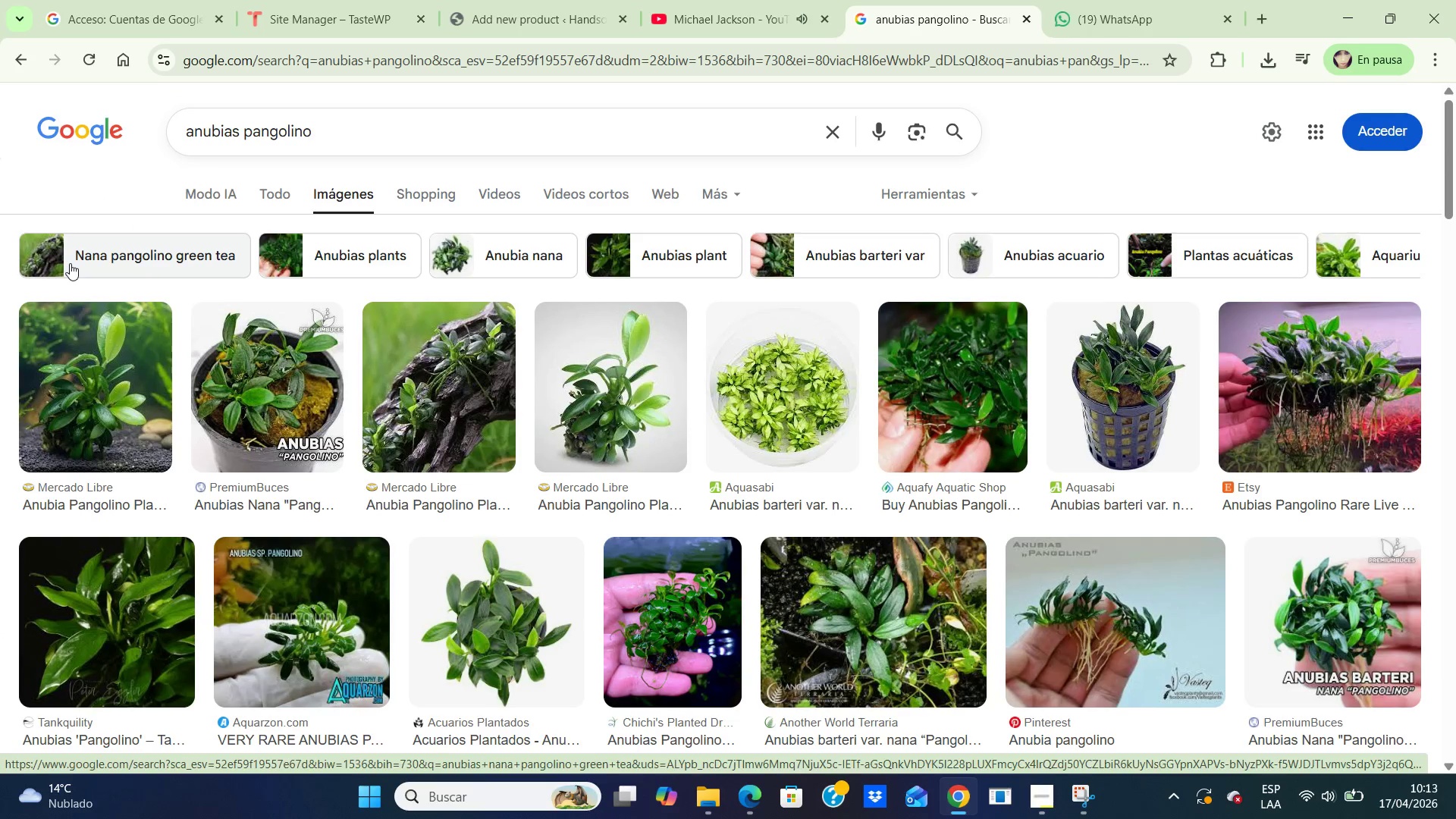 
wait(5.72)
 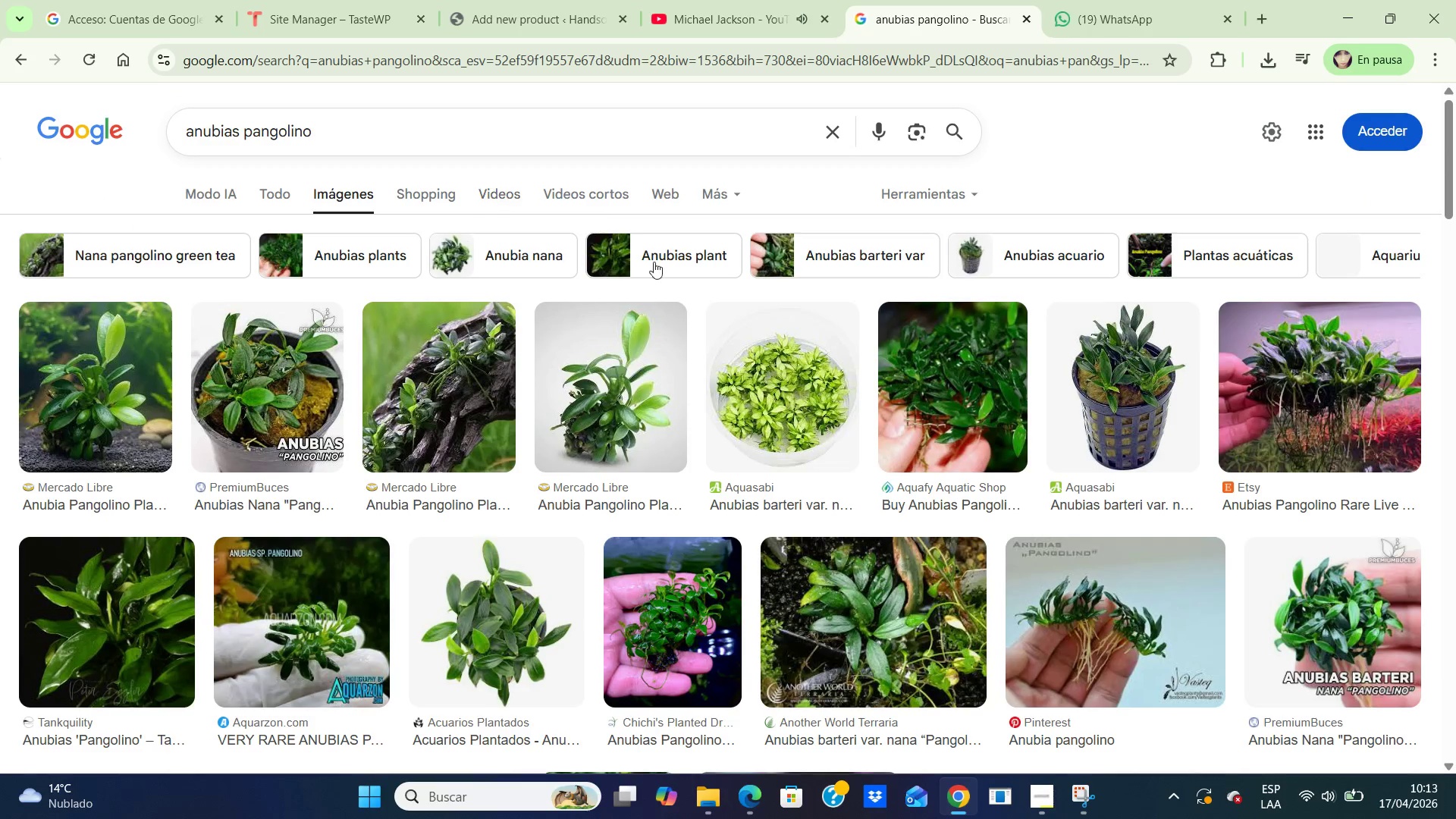 
left_click([1309, 350])
 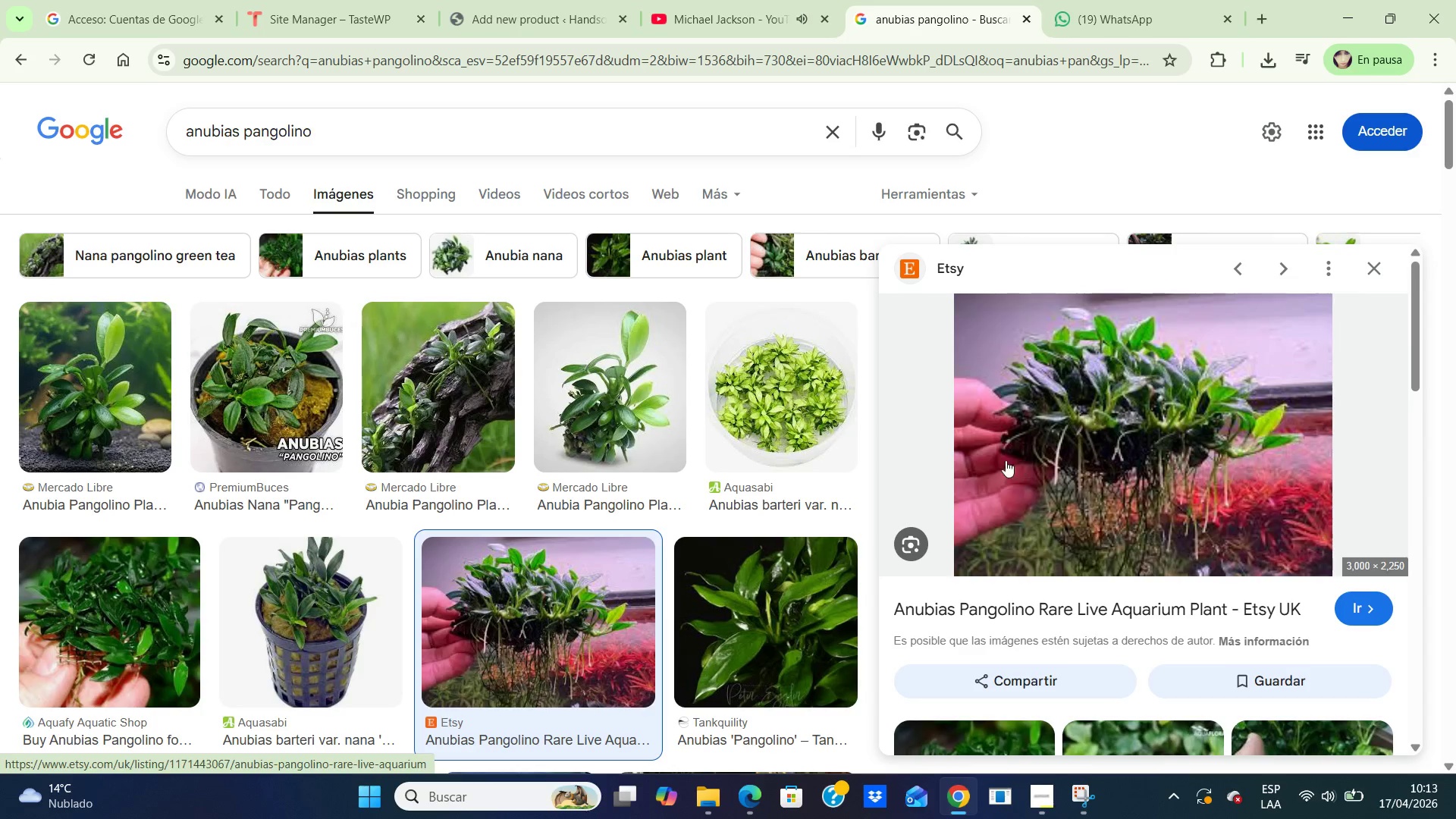 
right_click([1099, 391])
 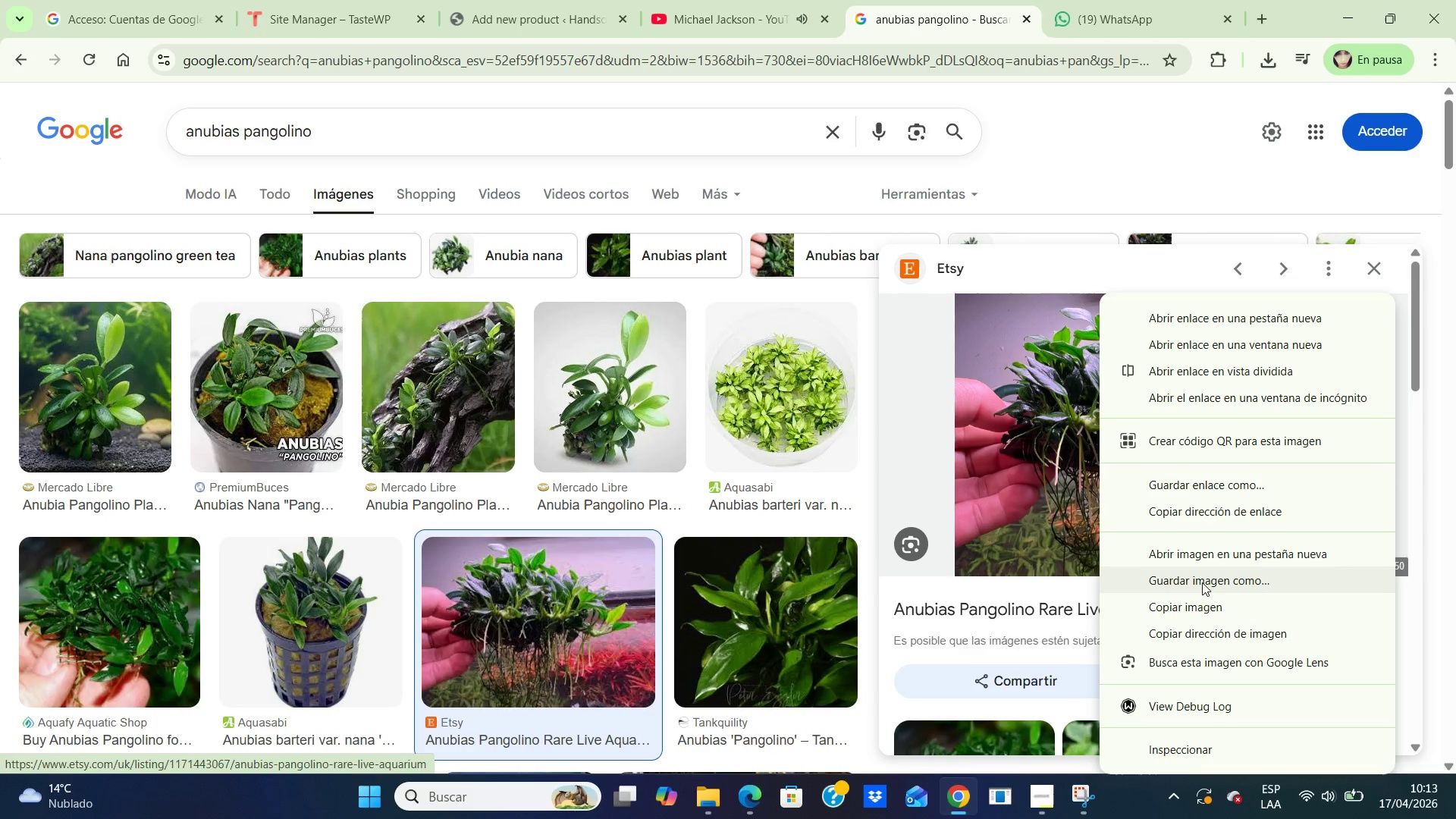 
left_click([1202, 576])
 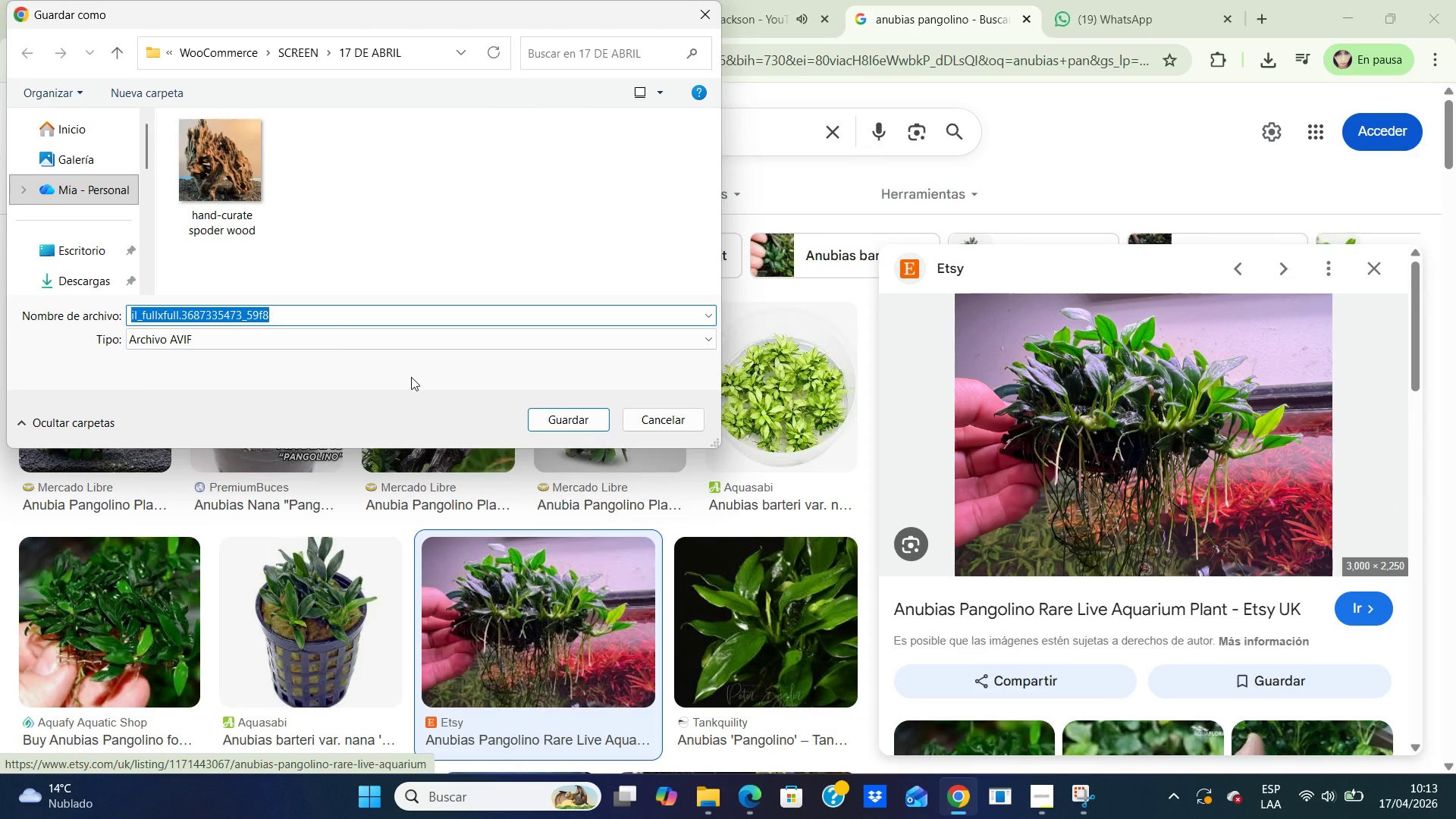 
type(Anubias Pangolino)
 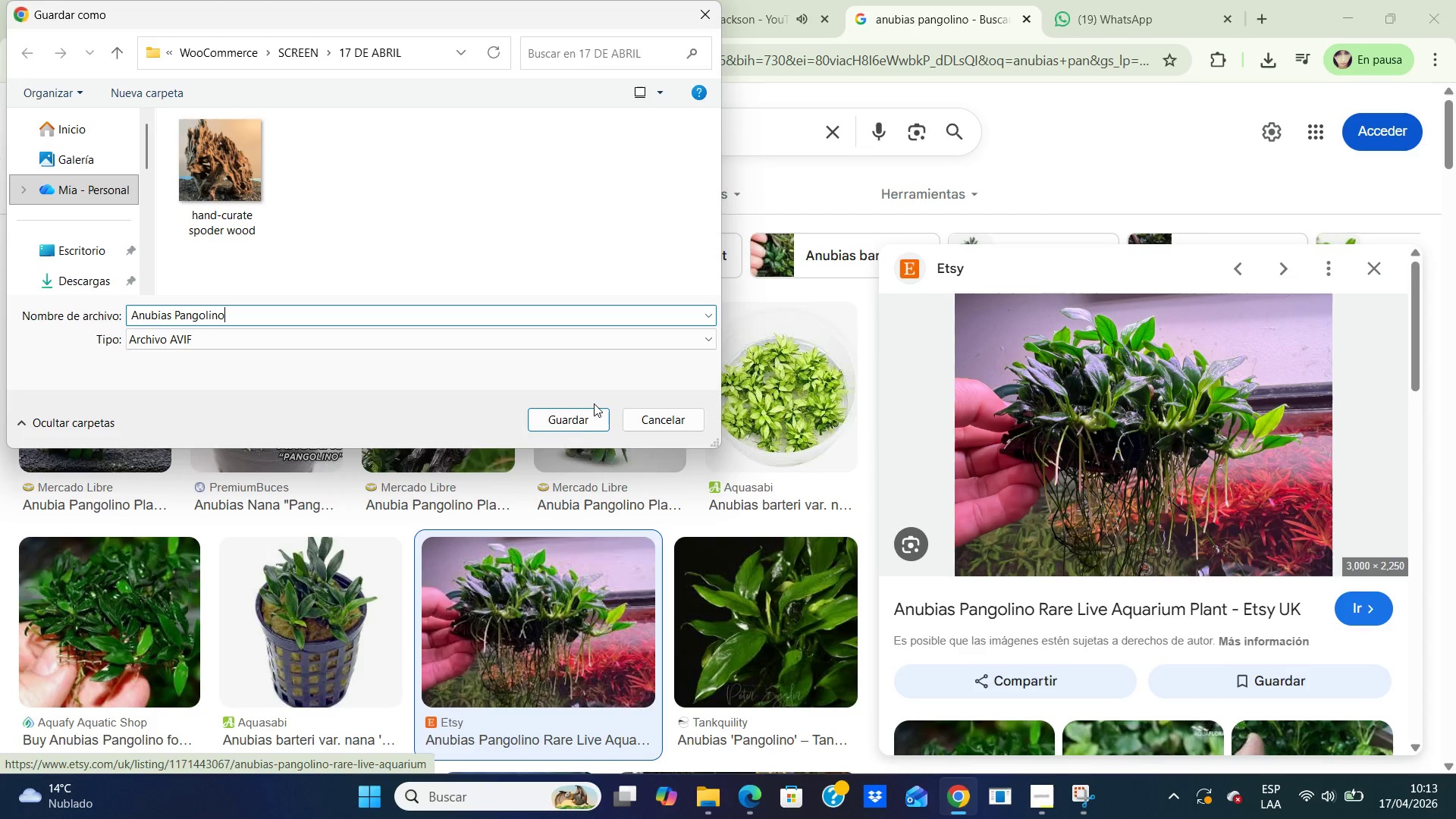 
left_click([574, 416])
 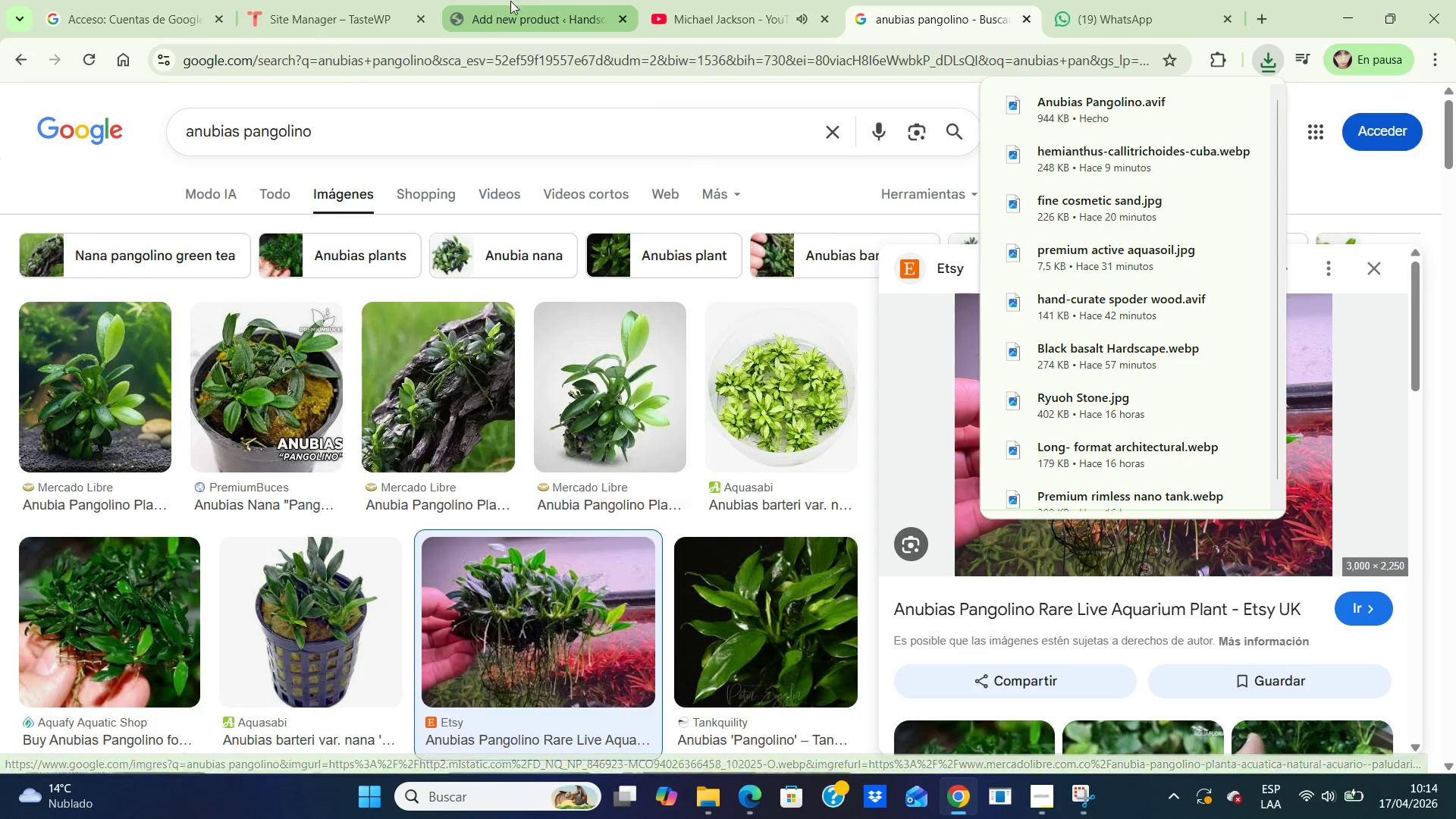 
left_click([529, 2])
 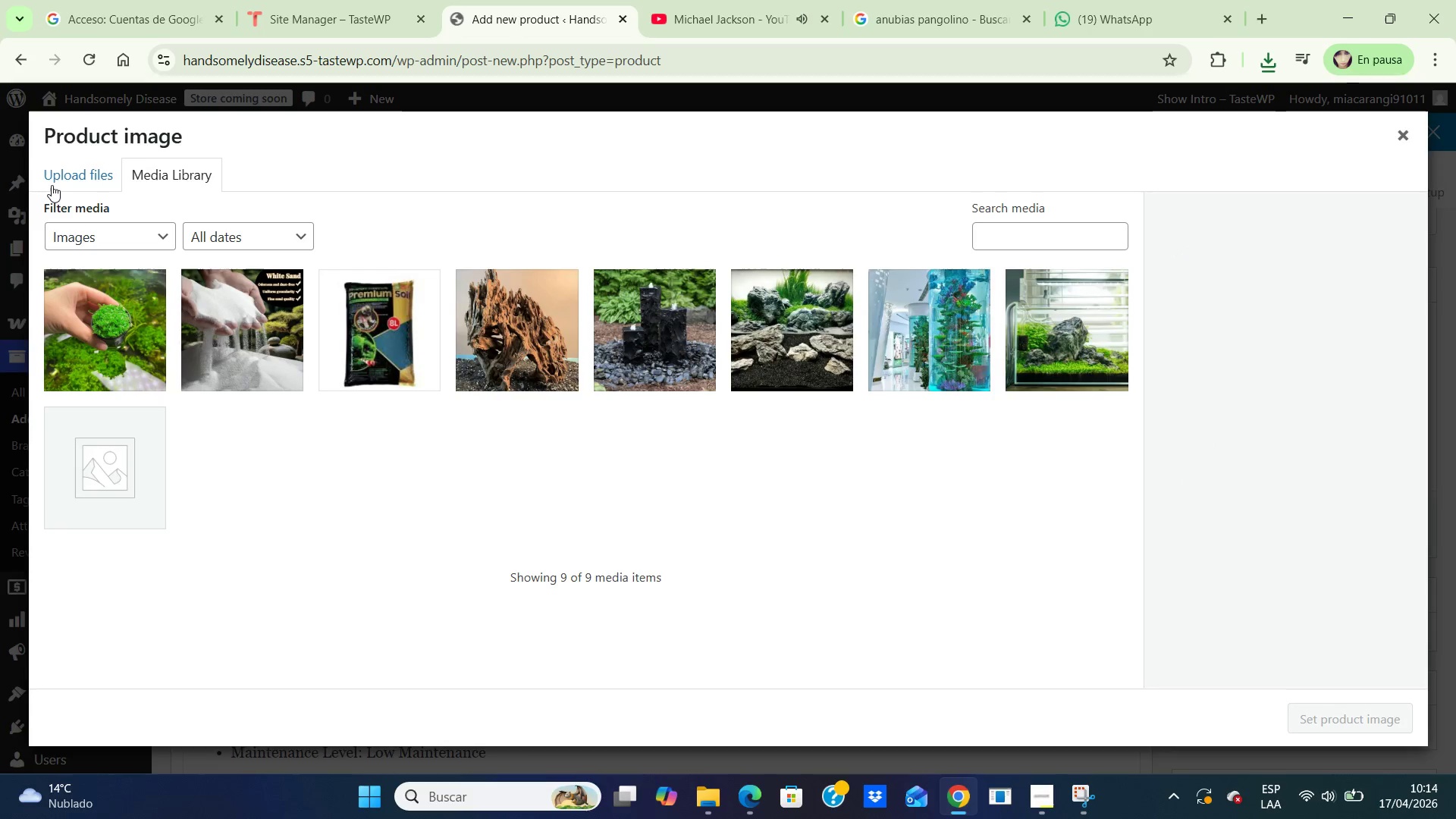 
left_click([55, 175])
 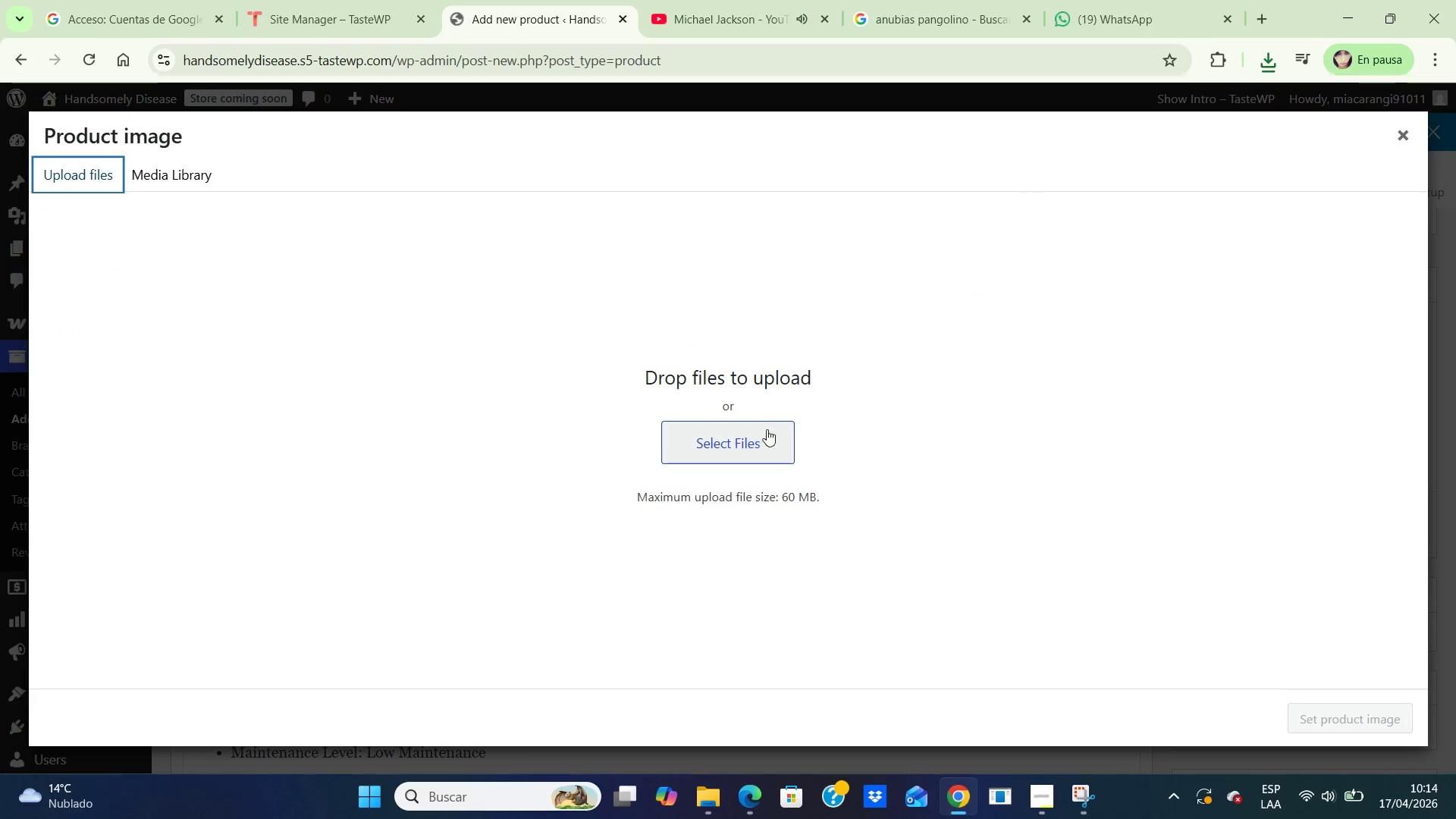 
left_click([755, 432])
 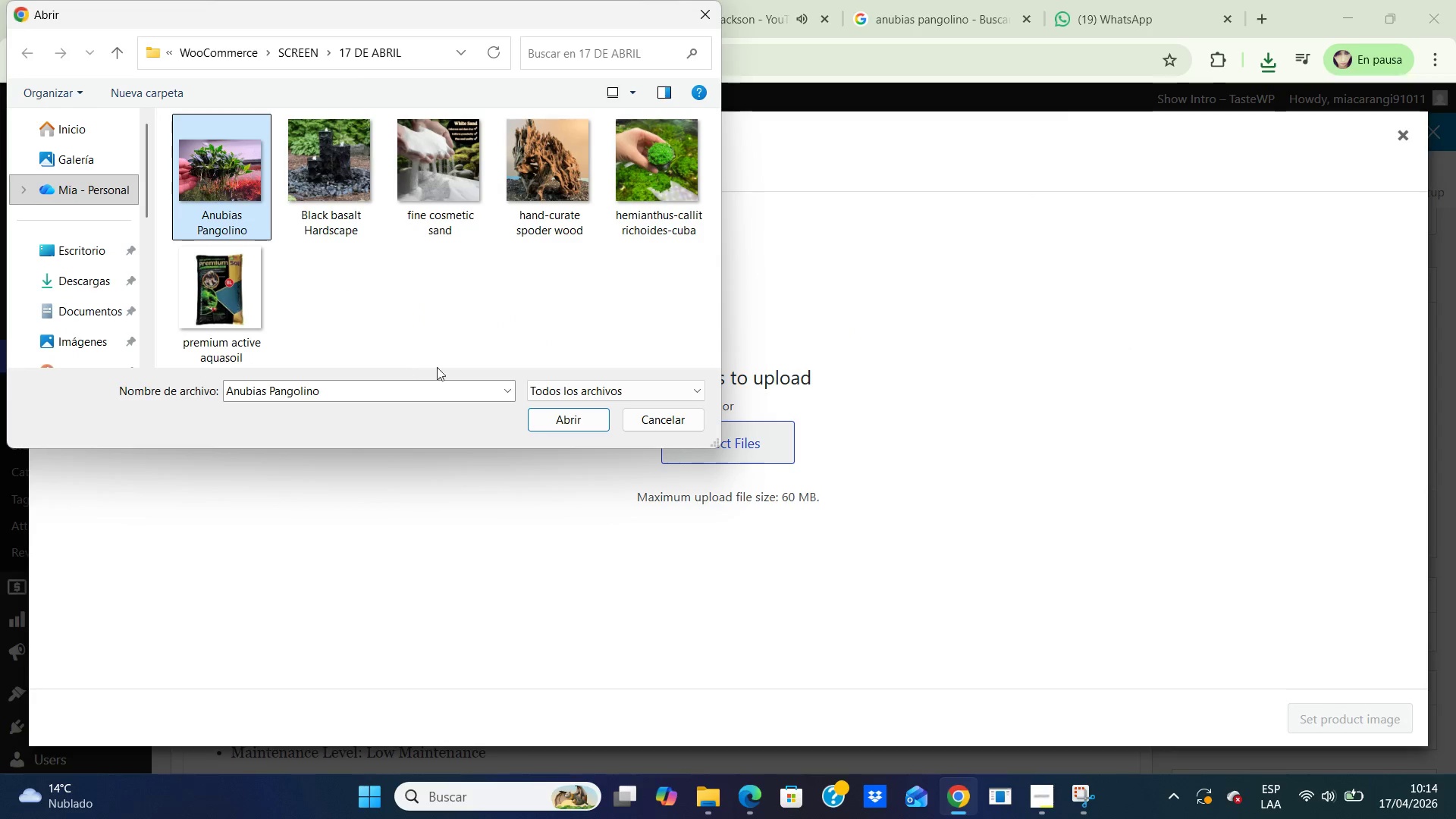 
left_click([568, 419])
 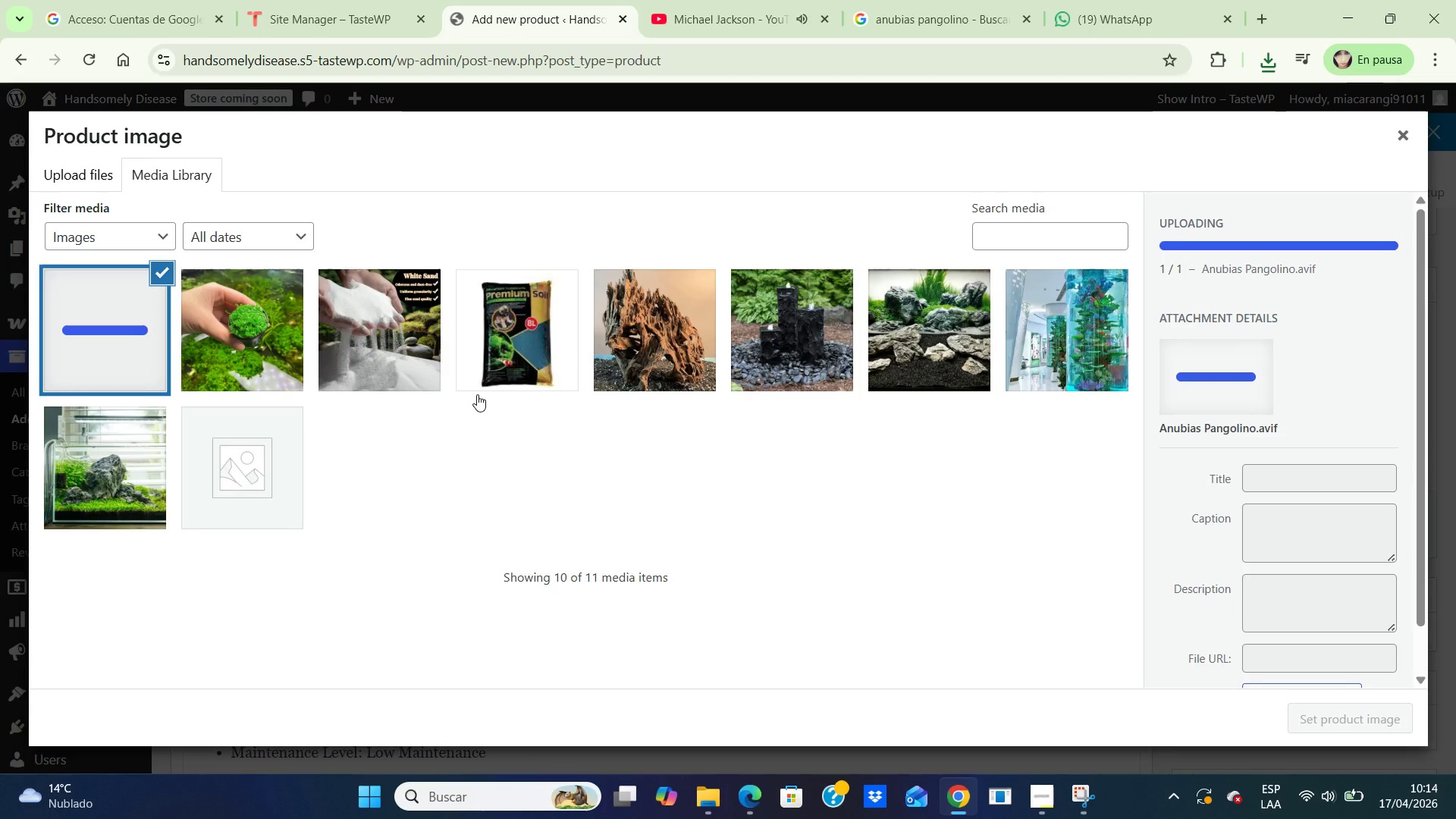 
wait(8.58)
 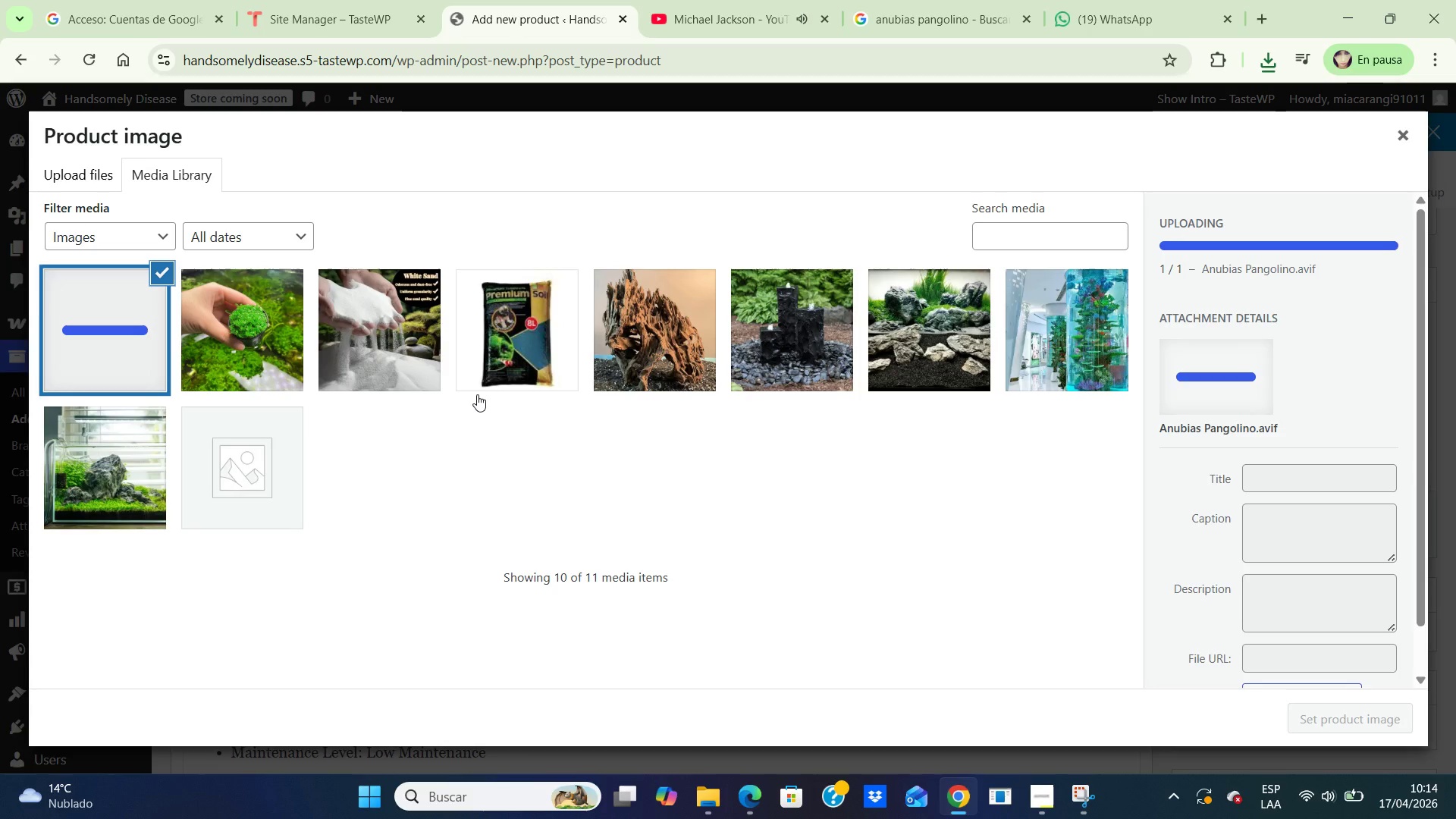 
left_click([1279, 482])
 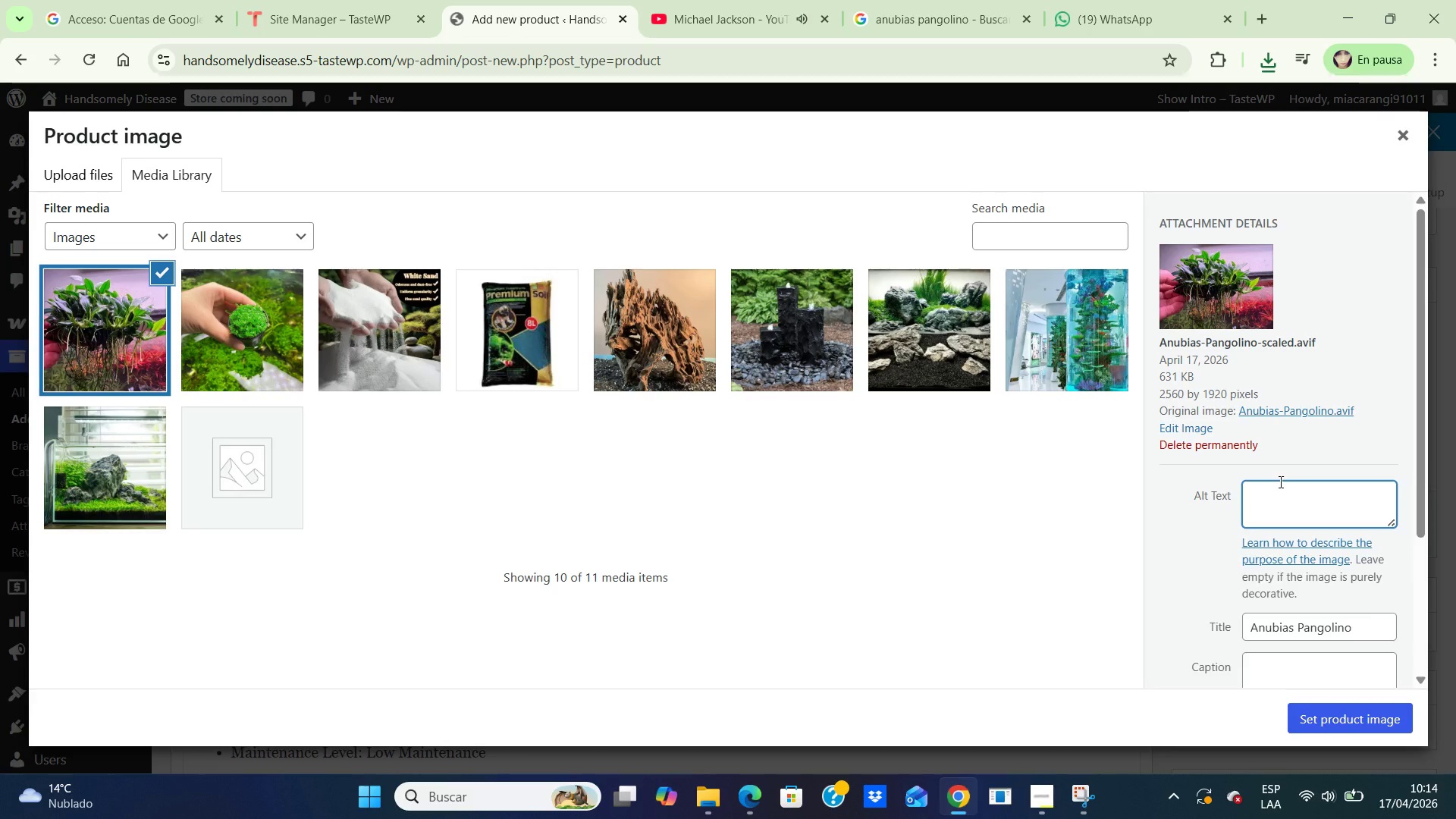 
wait(6.42)
 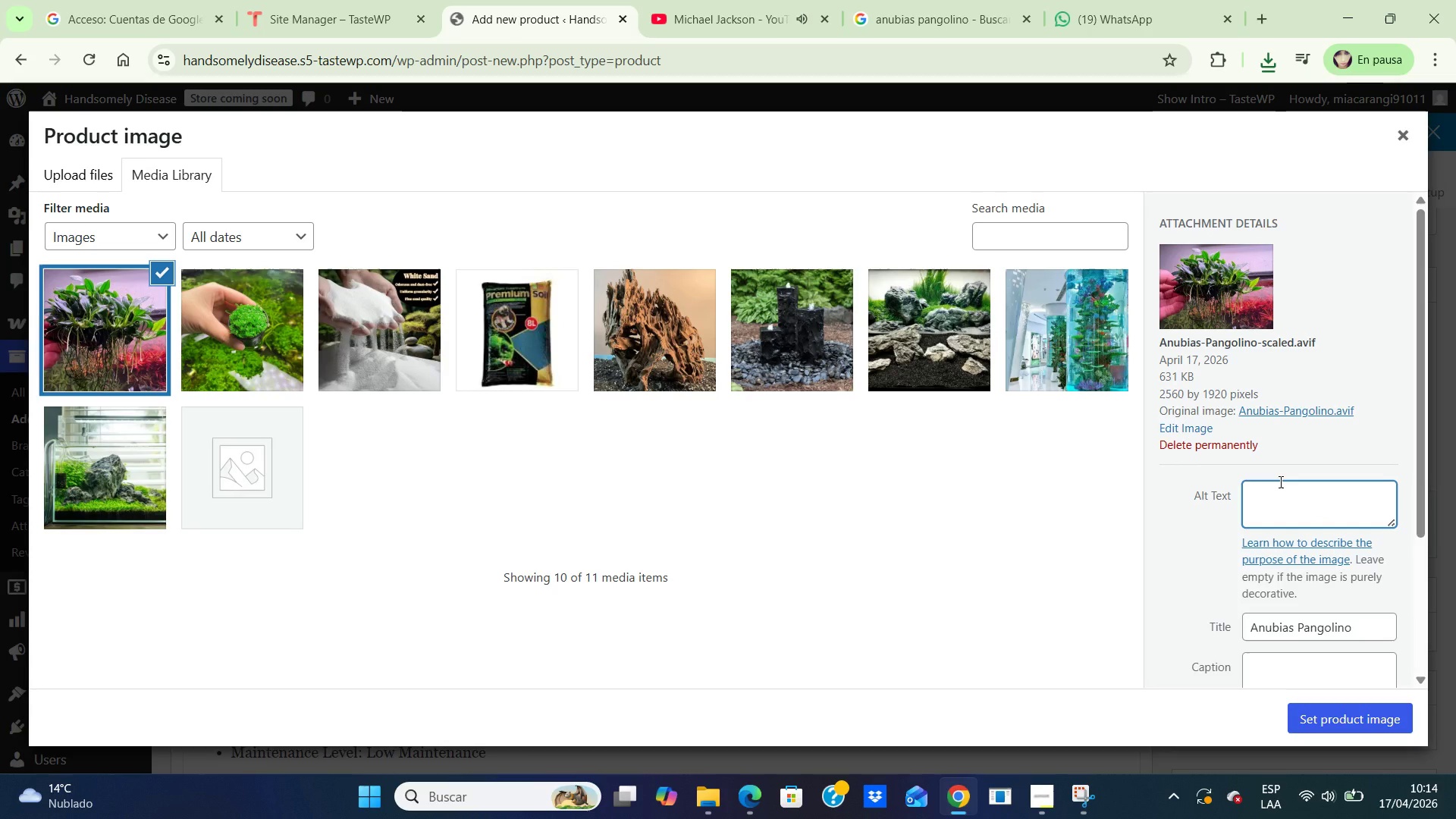 
type(miniature anubias pangolino for detailed nano au)
key(Backspace)
type(quascape hardscape planting)
 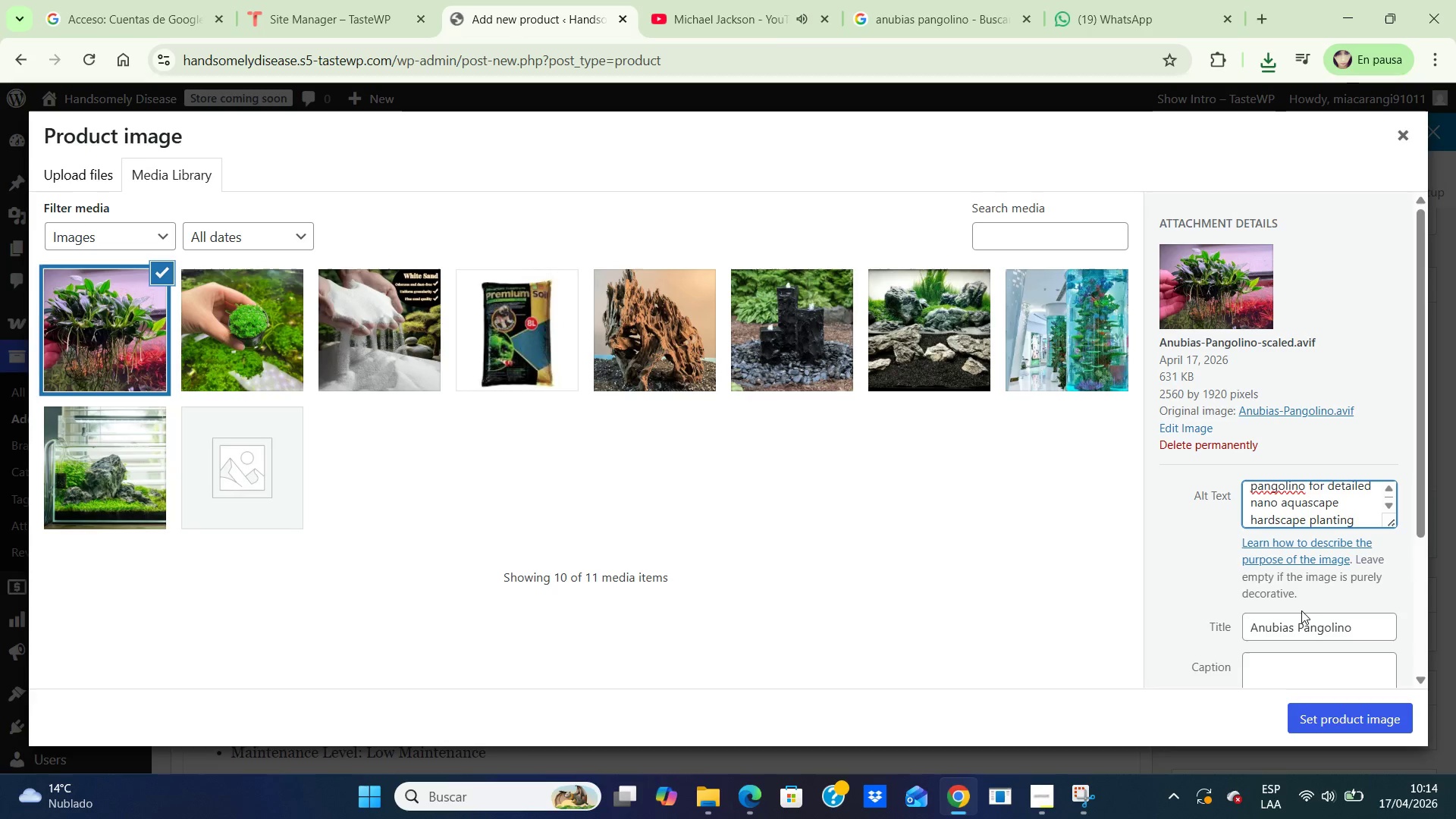 
scroll: coordinate [1298, 573], scroll_direction: down, amount: 2.0
 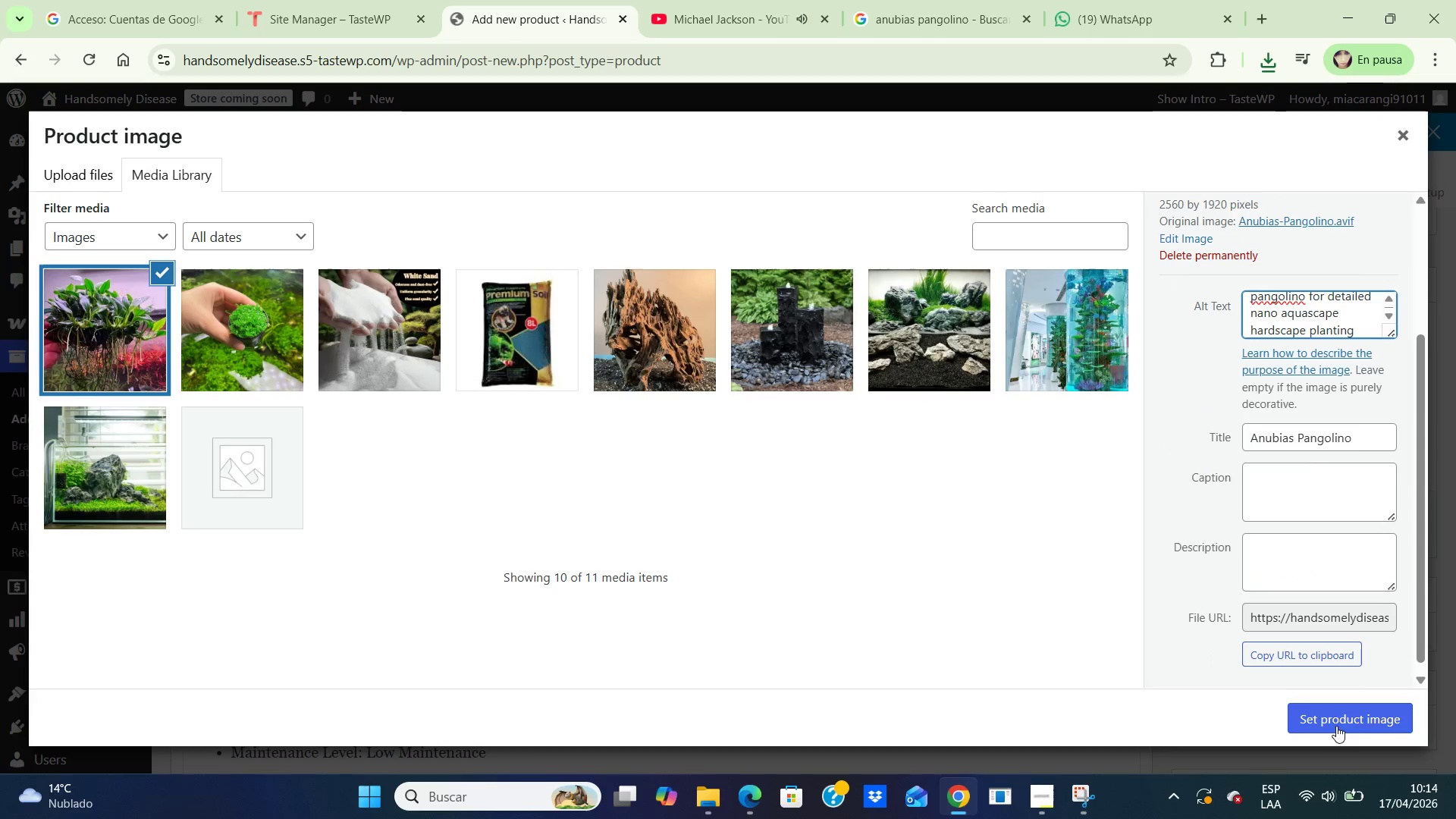 
left_click([1335, 715])
 